 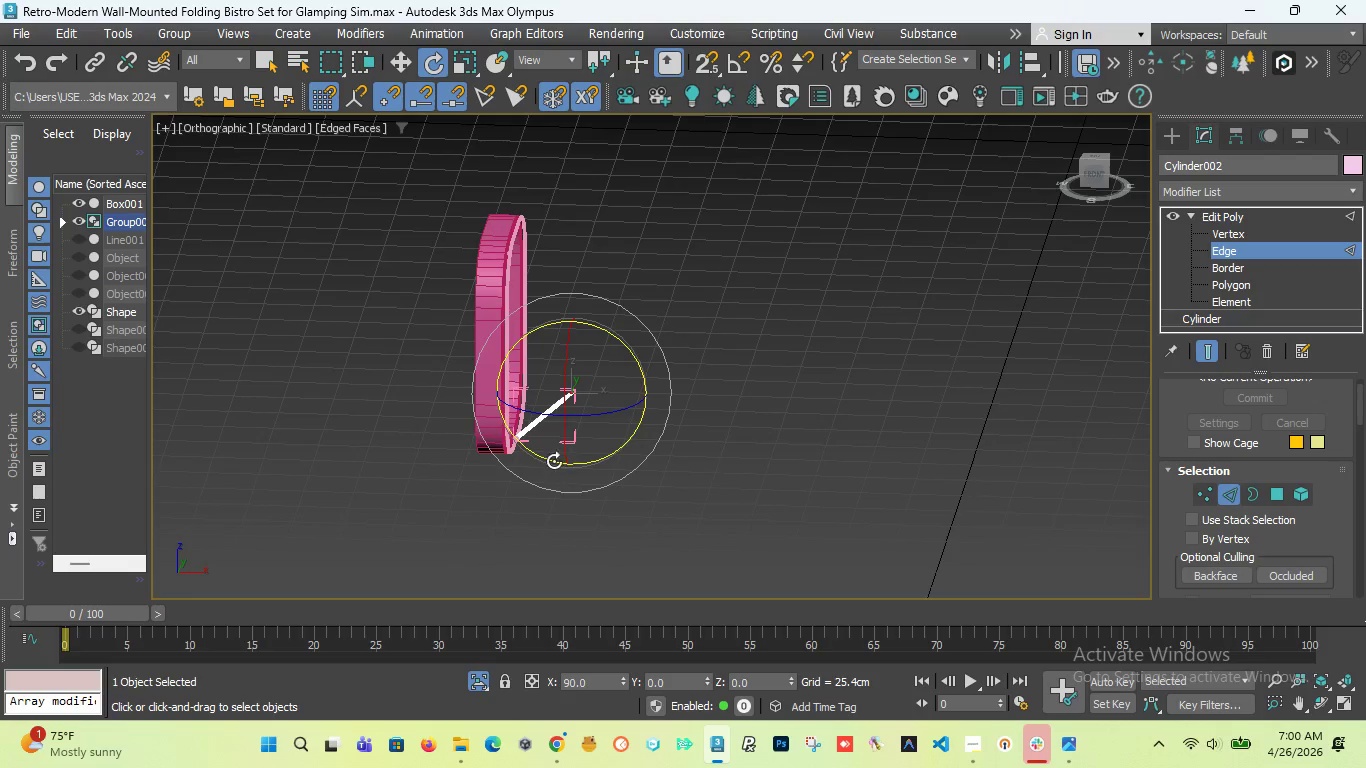 
scroll: coordinate [559, 402], scroll_direction: up, amount: 1.0
 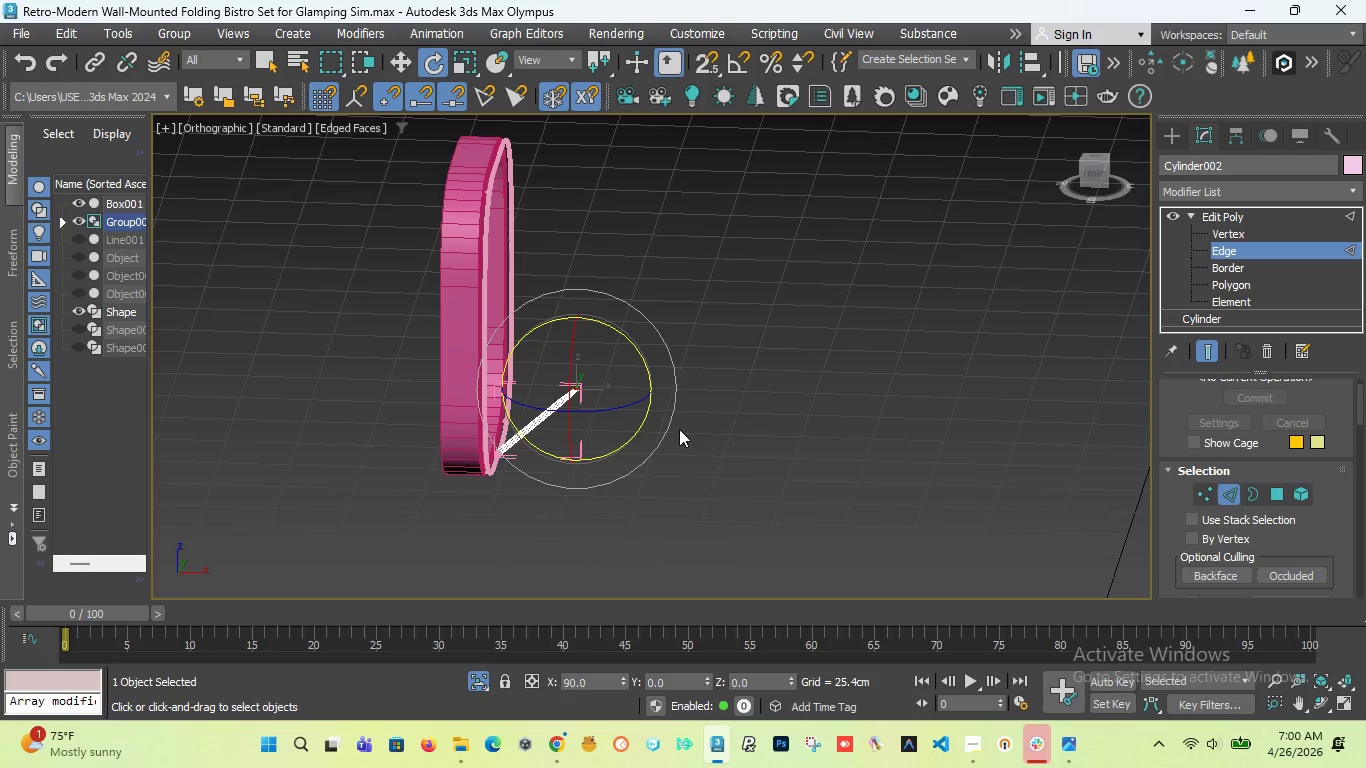 
wait(50.42)
 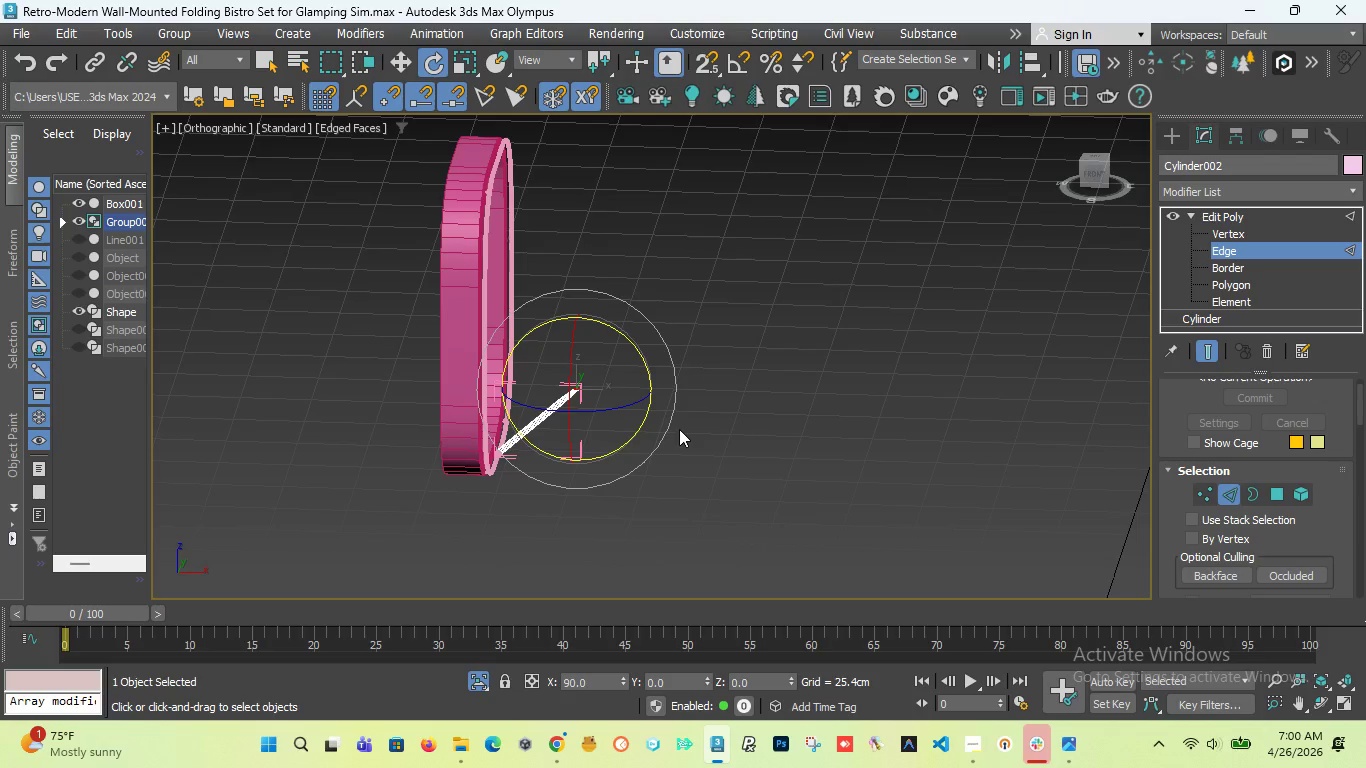 
scroll: coordinate [575, 437], scroll_direction: up, amount: 11.0
 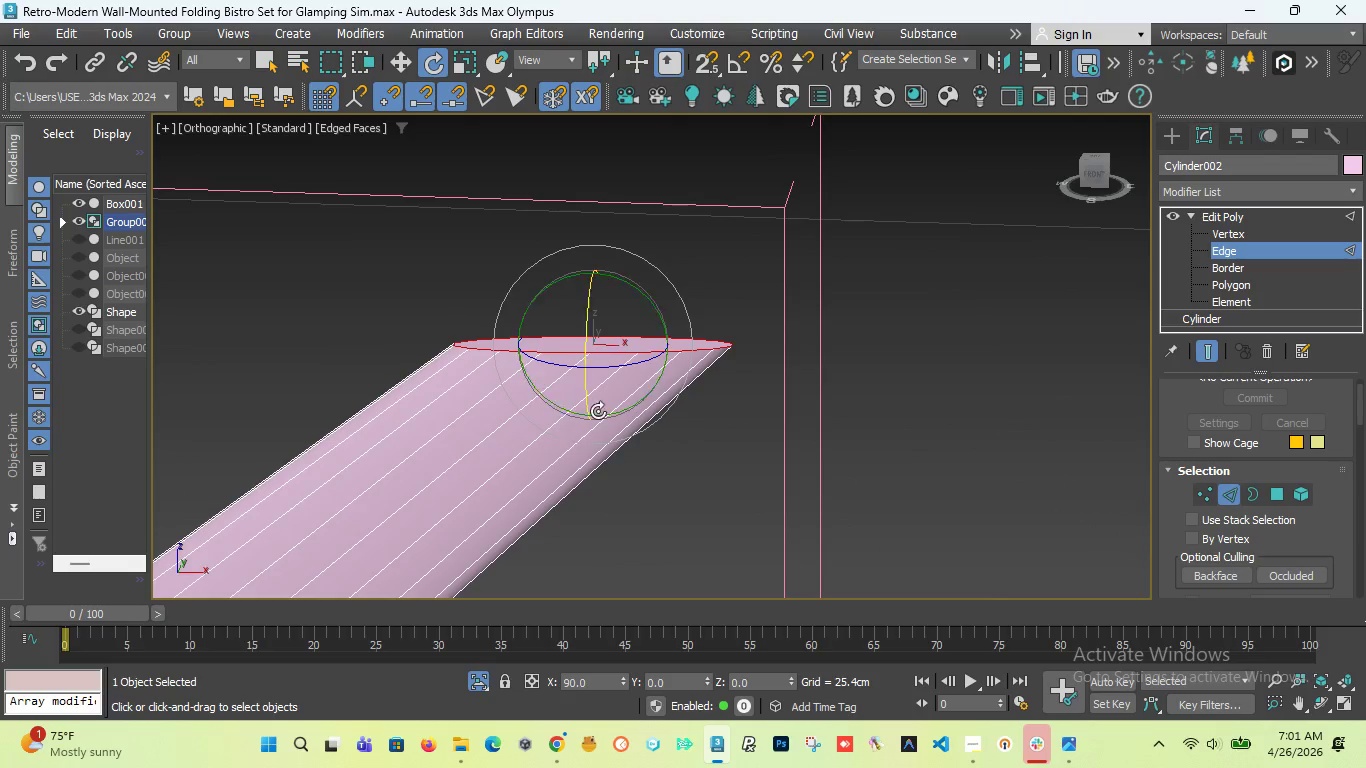 
scroll: coordinate [602, 407], scroll_direction: down, amount: 4.0
 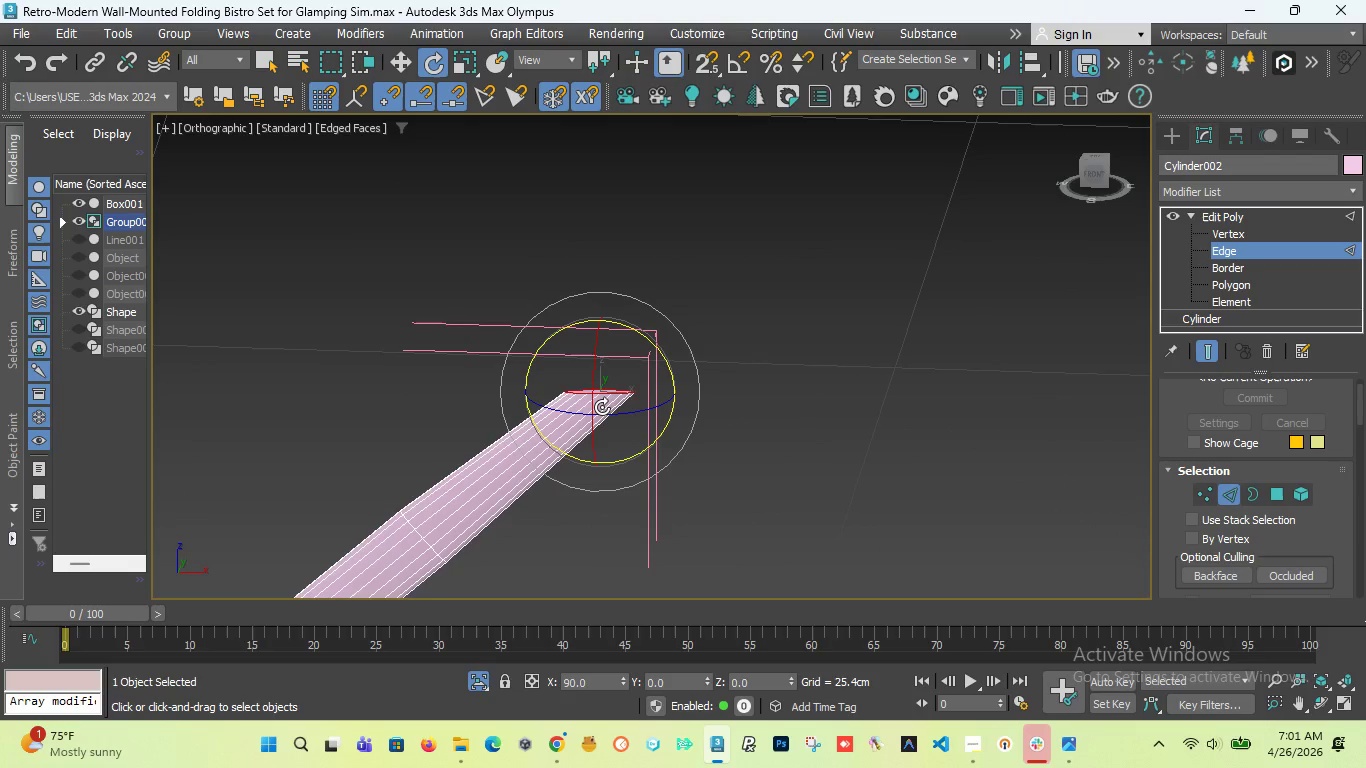 
key(F)
 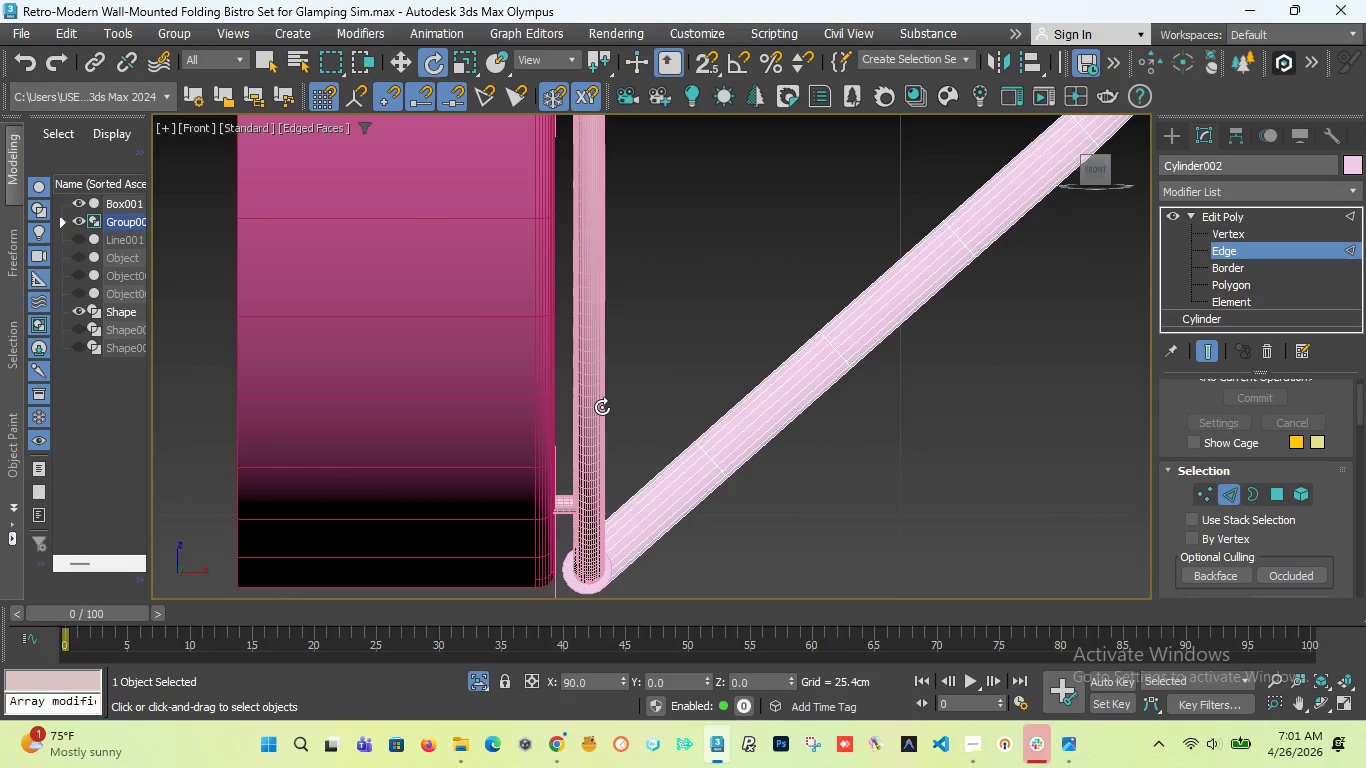 
wait(6.22)
 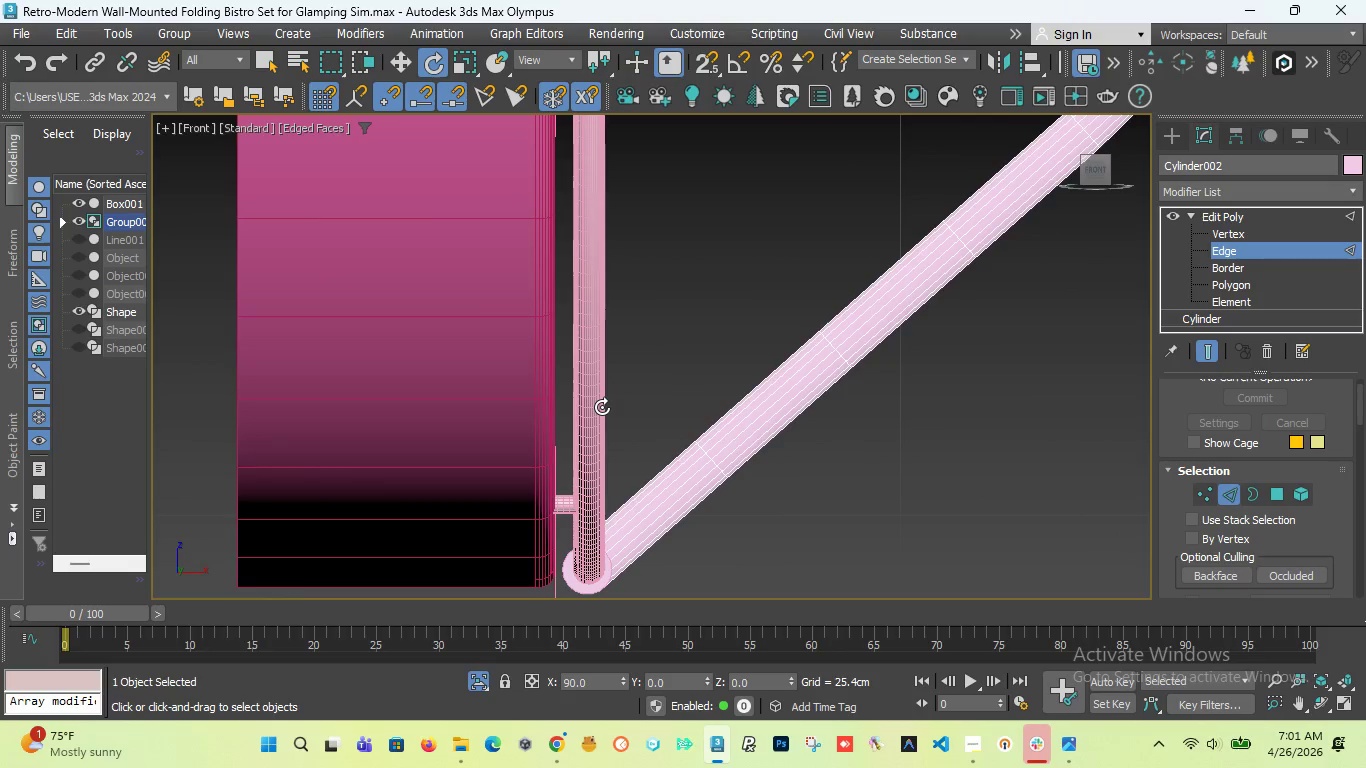 
scroll: coordinate [589, 427], scroll_direction: down, amount: 3.0
 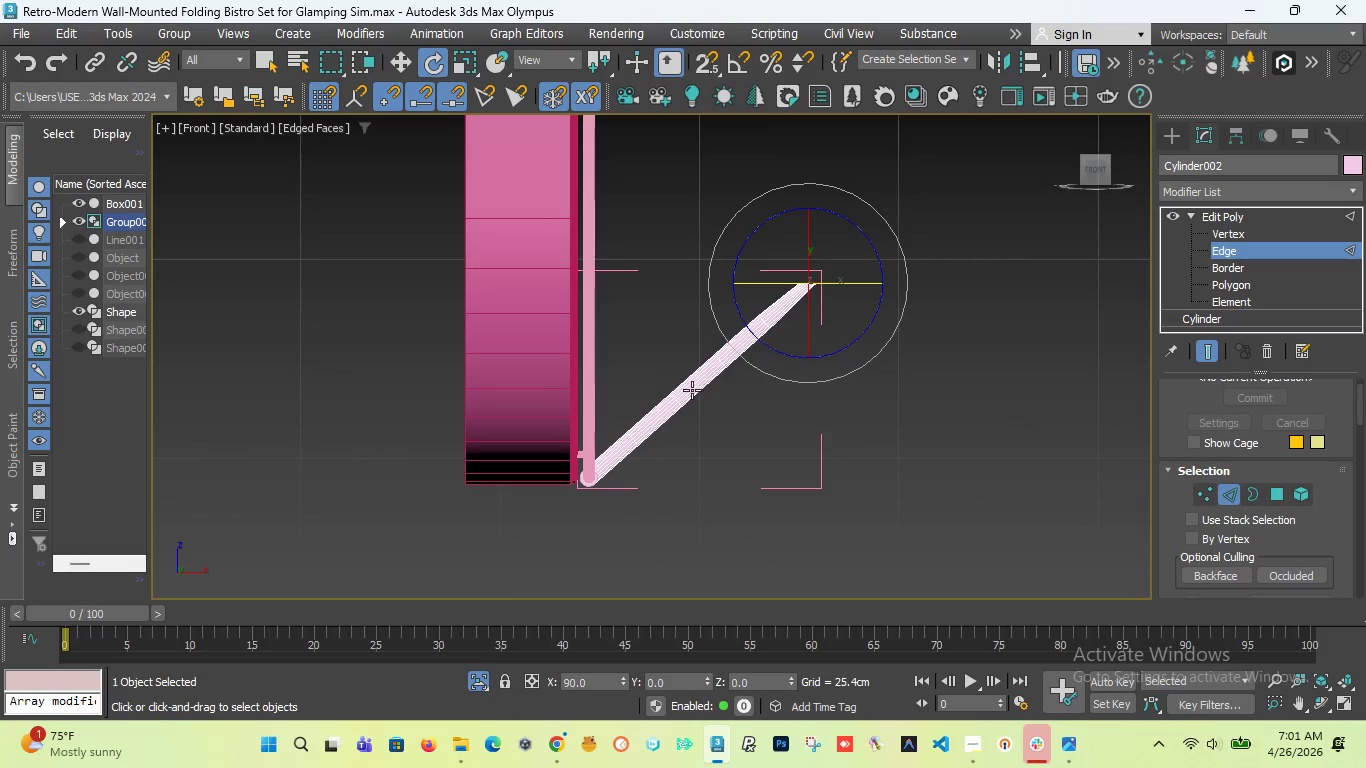 
scroll: coordinate [730, 370], scroll_direction: up, amount: 1.0
 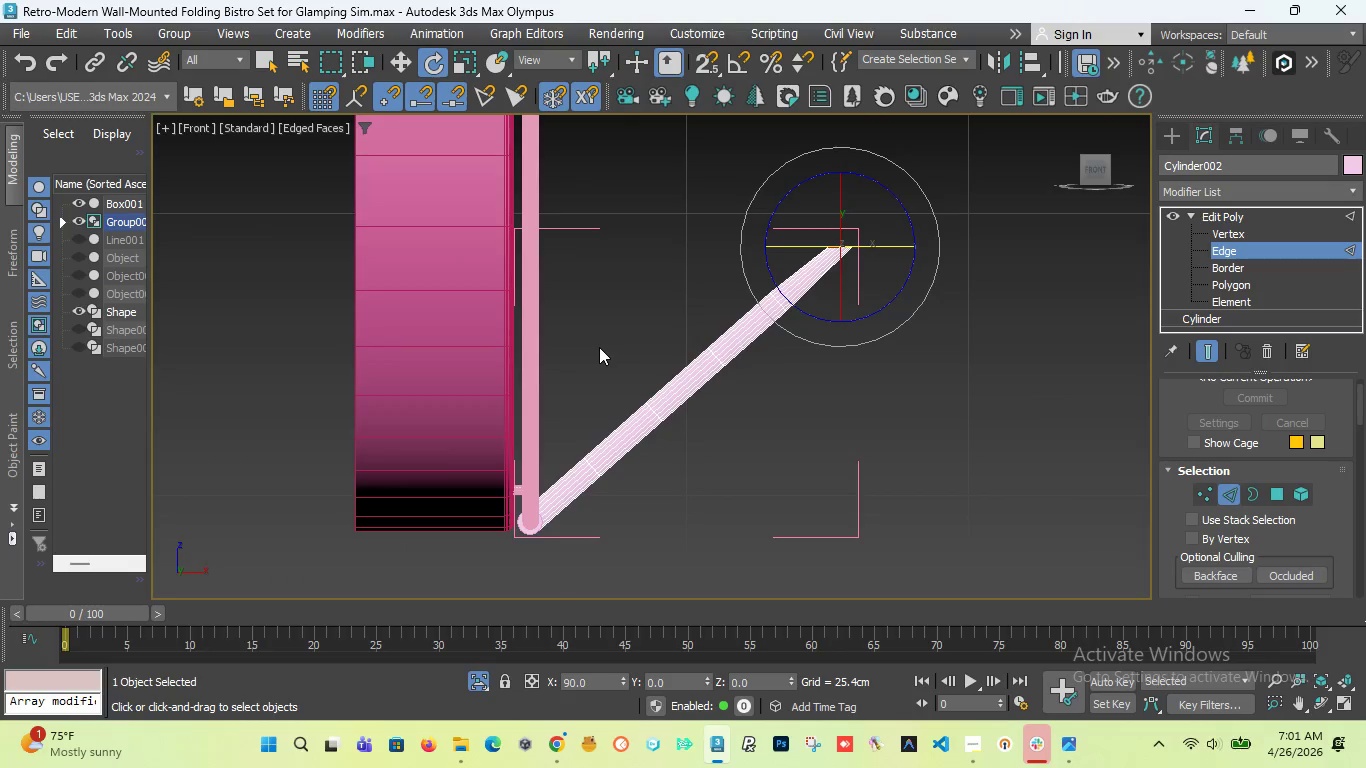 
scroll: coordinate [597, 347], scroll_direction: down, amount: 2.0
 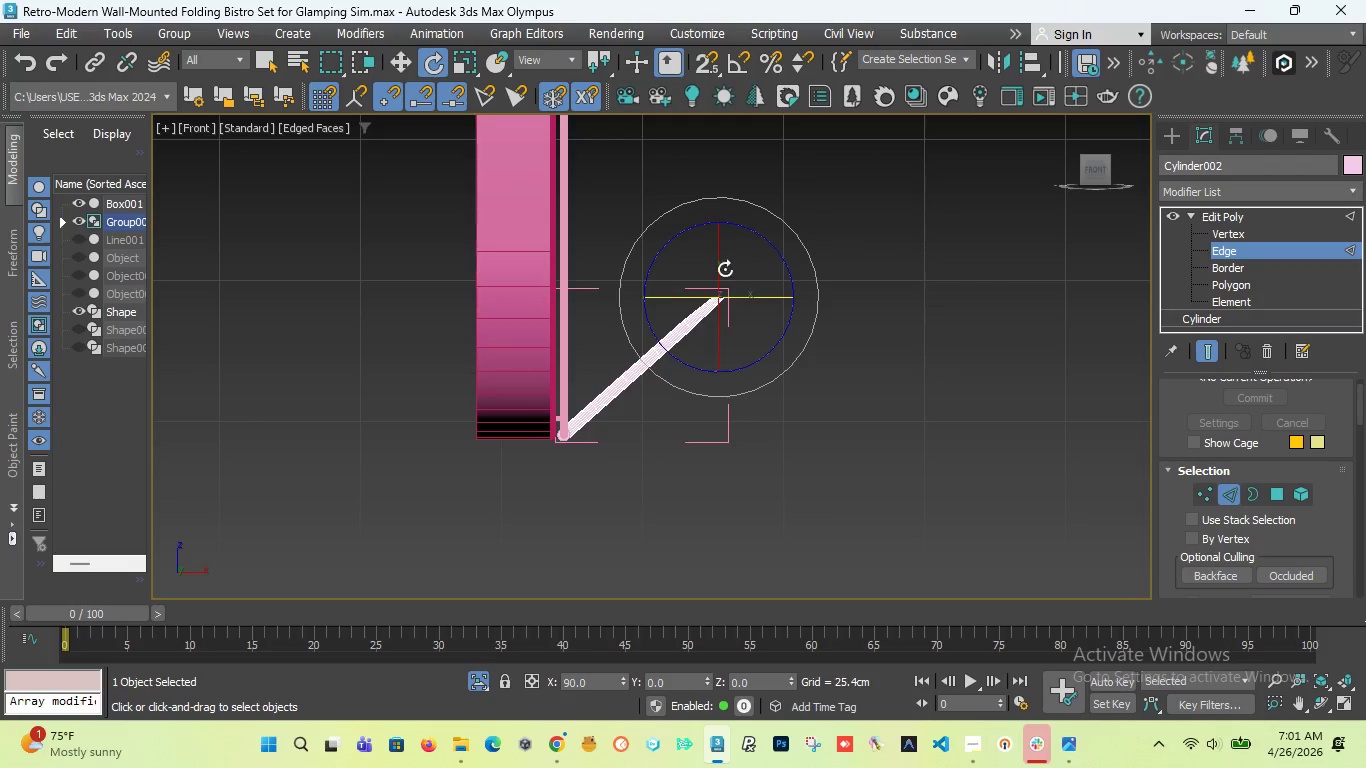 
scroll: coordinate [714, 297], scroll_direction: up, amount: 3.0
 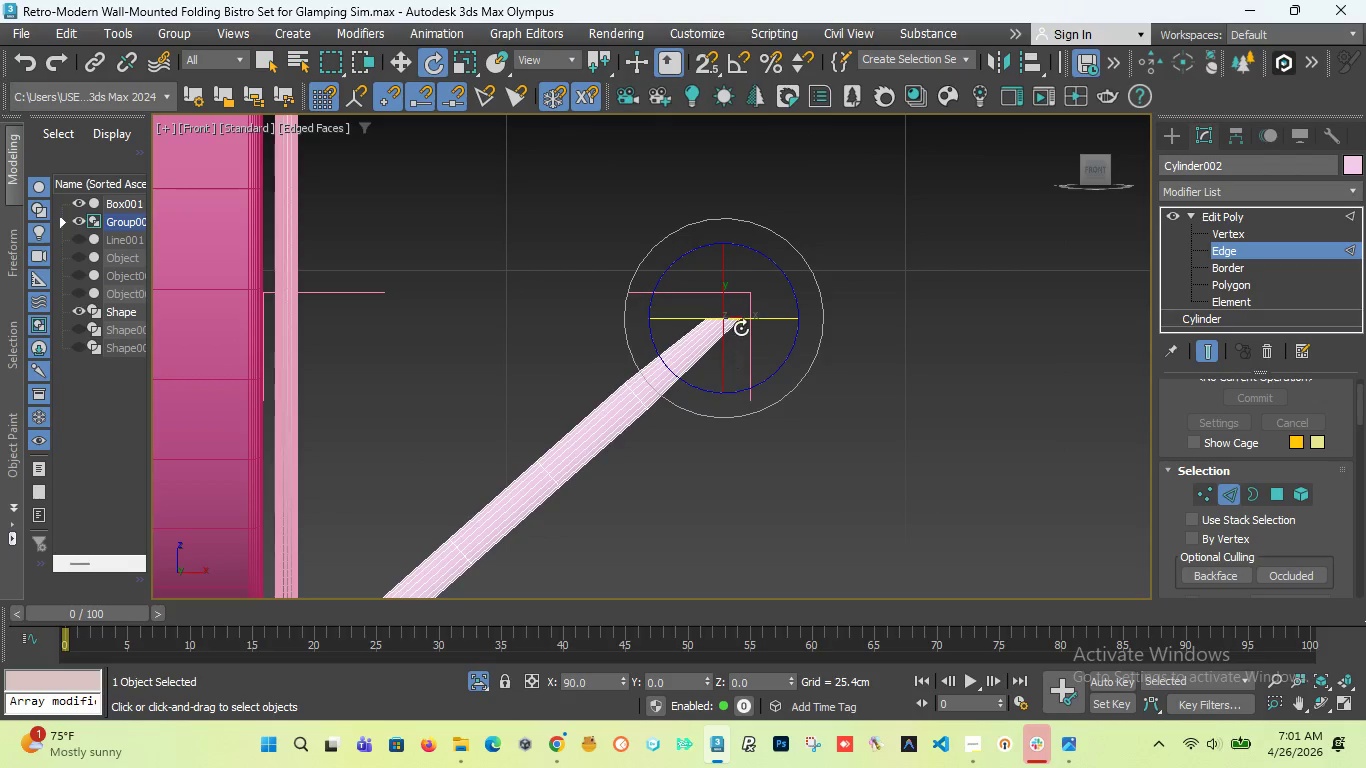 
scroll: coordinate [717, 273], scroll_direction: down, amount: 2.0
 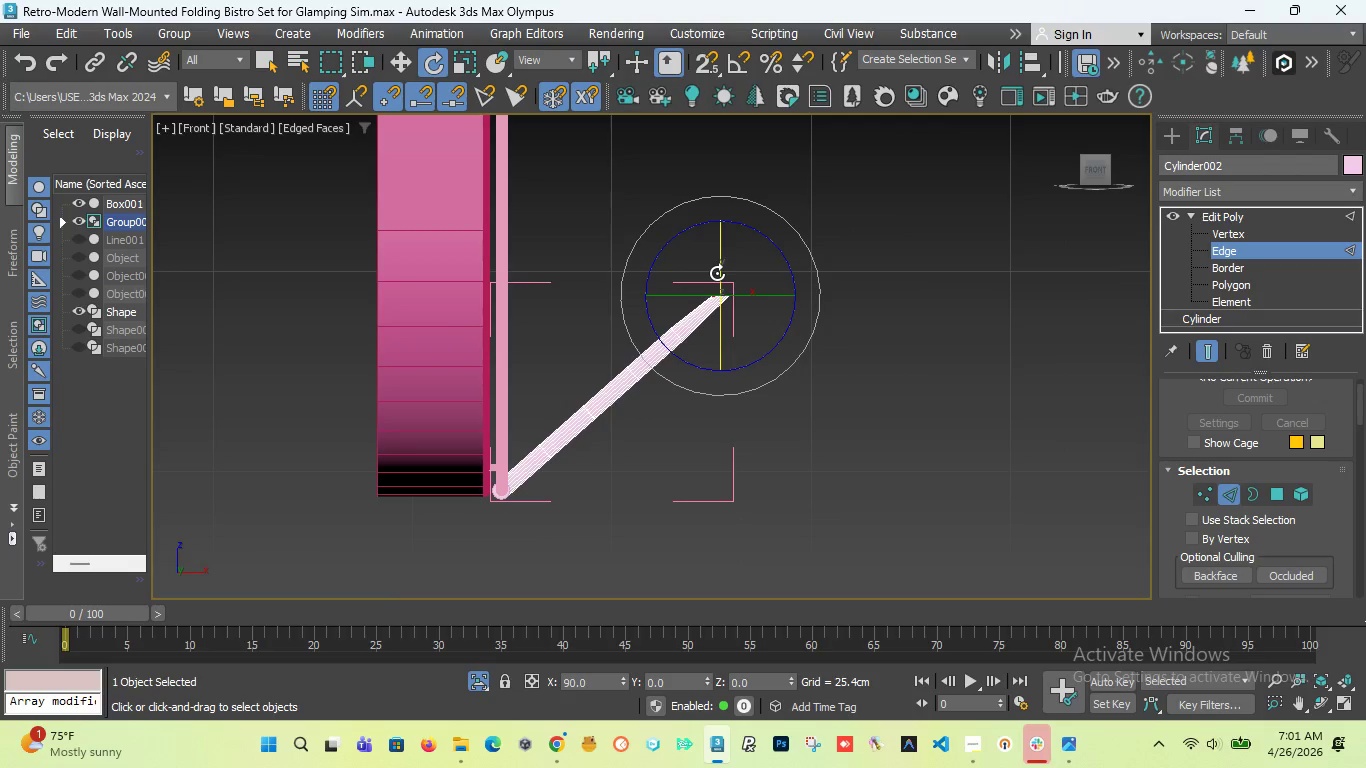 
key(T)
 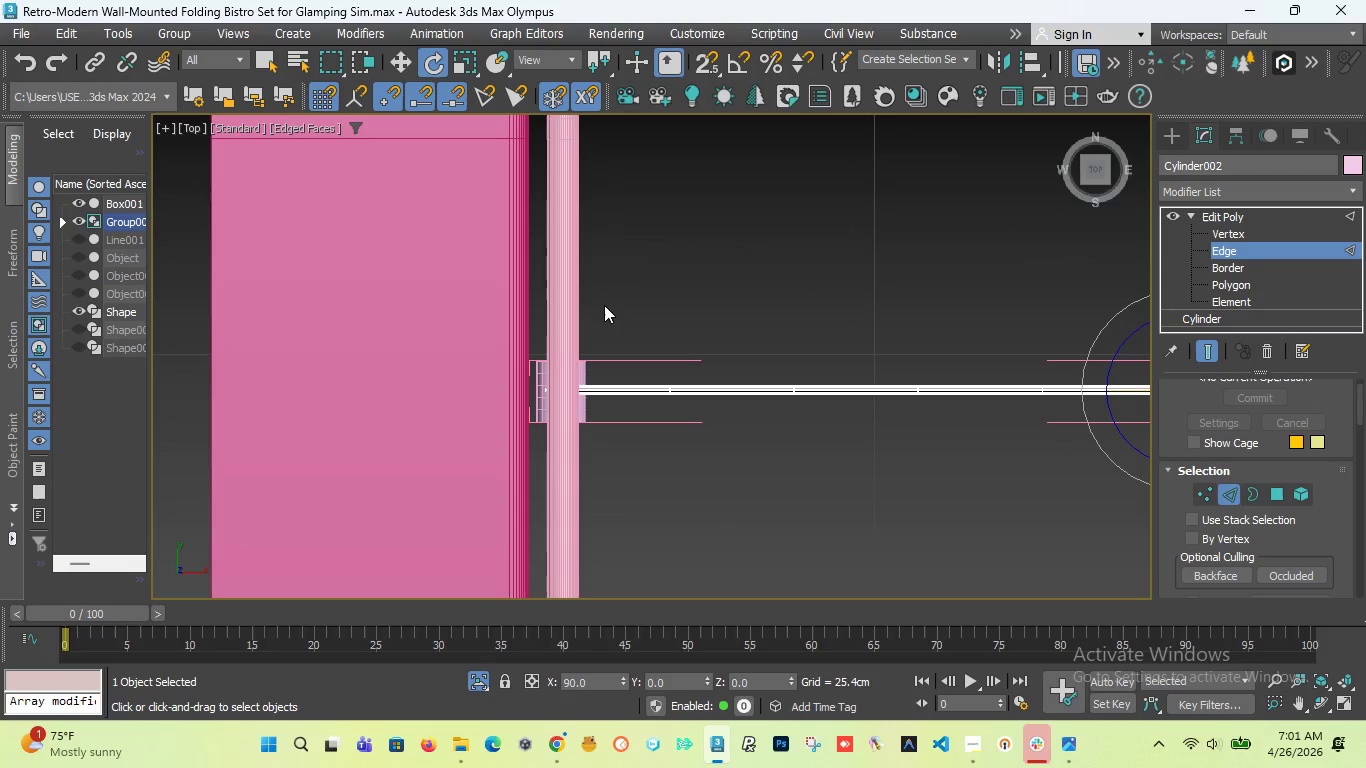 
scroll: coordinate [586, 290], scroll_direction: down, amount: 5.0
 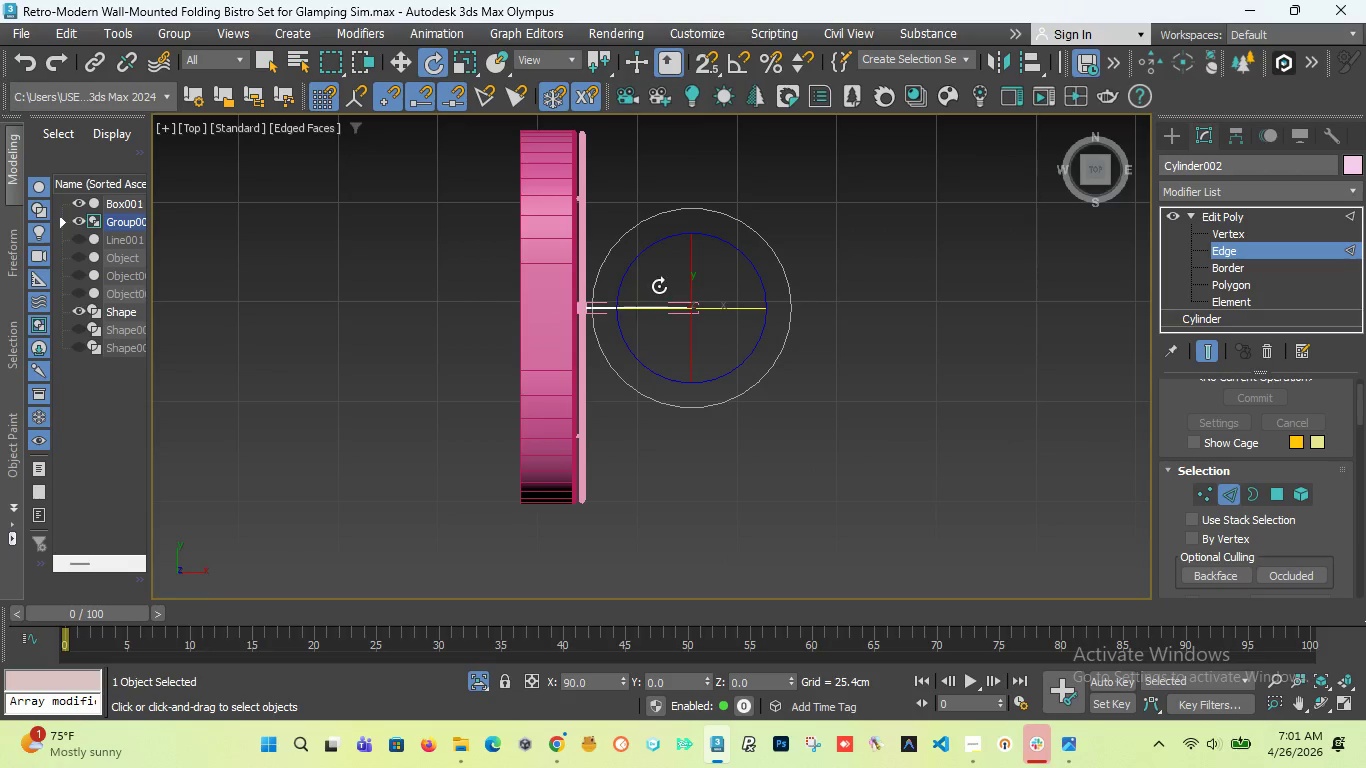 
scroll: coordinate [659, 286], scroll_direction: up, amount: 2.0
 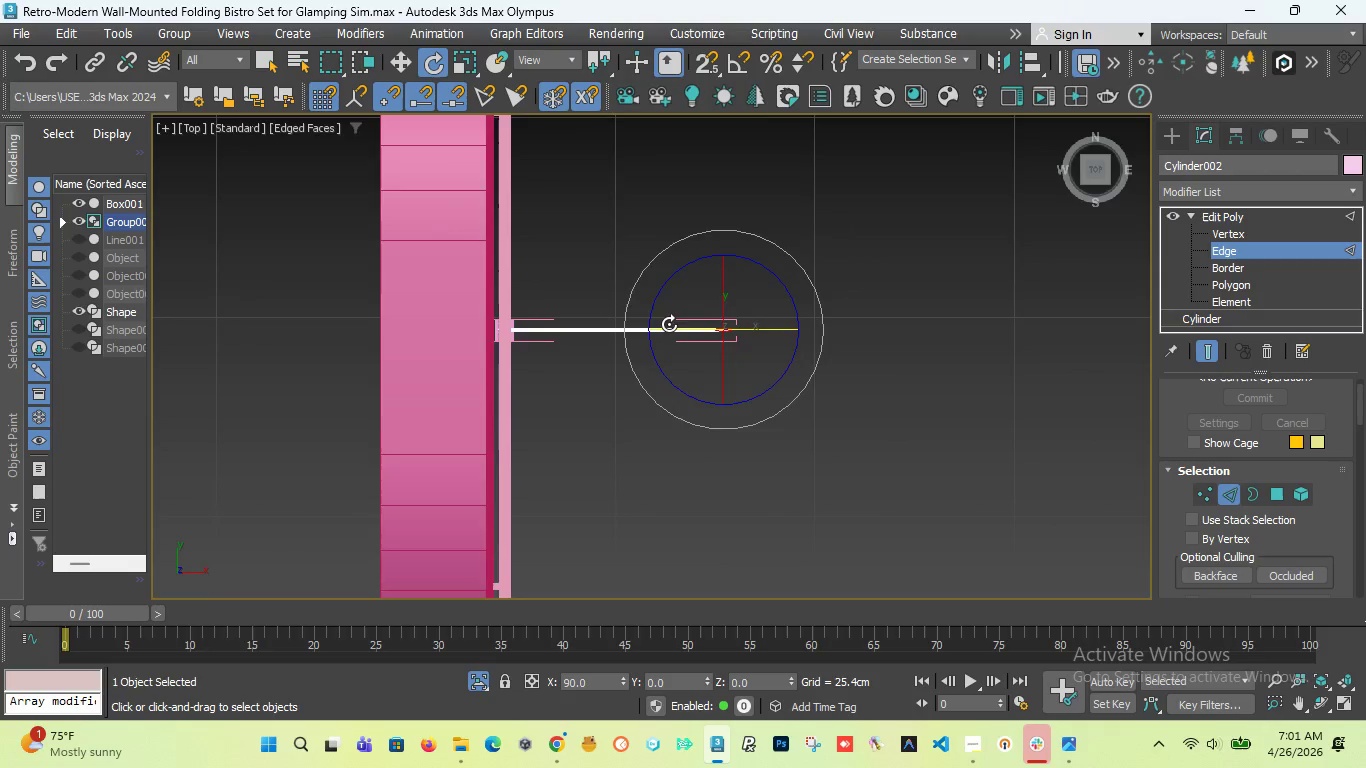 
scroll: coordinate [585, 314], scroll_direction: none, amount: 0.0
 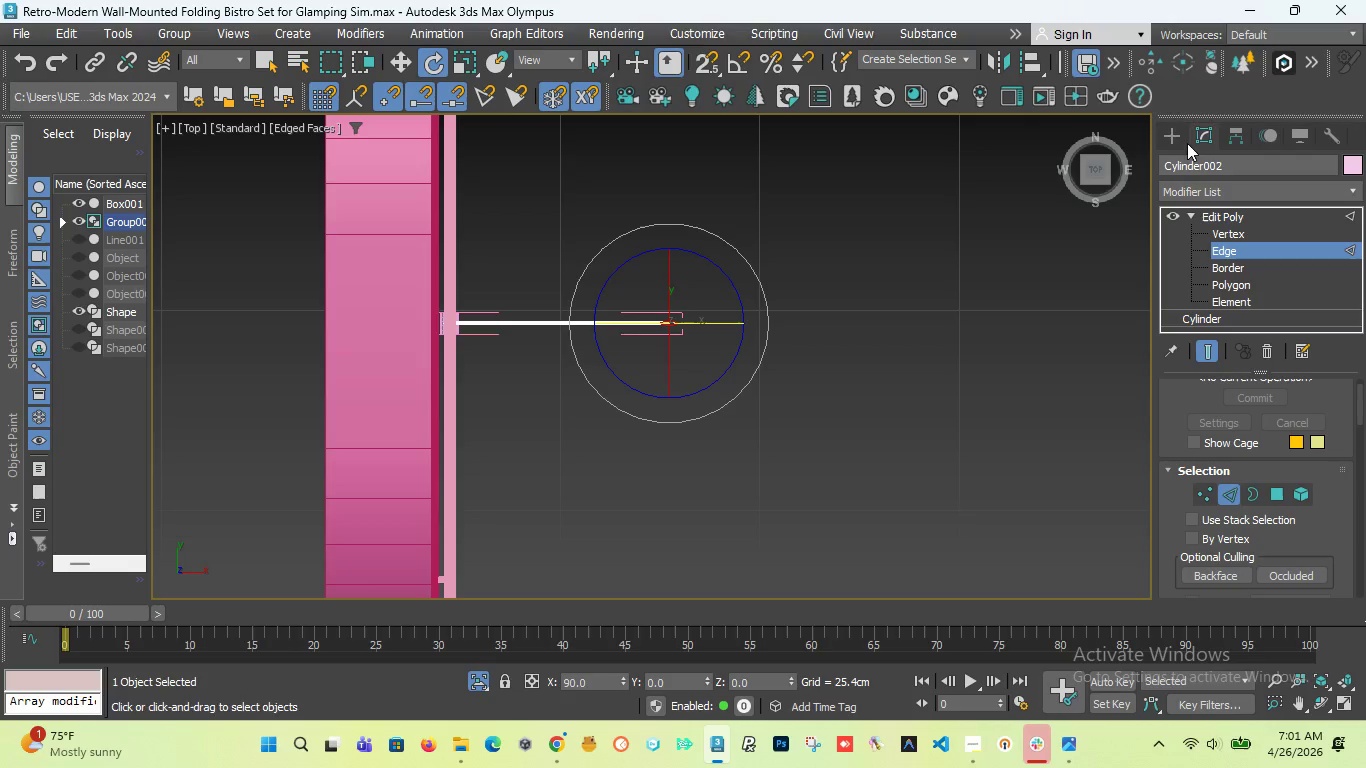 
left_click([1173, 129])
 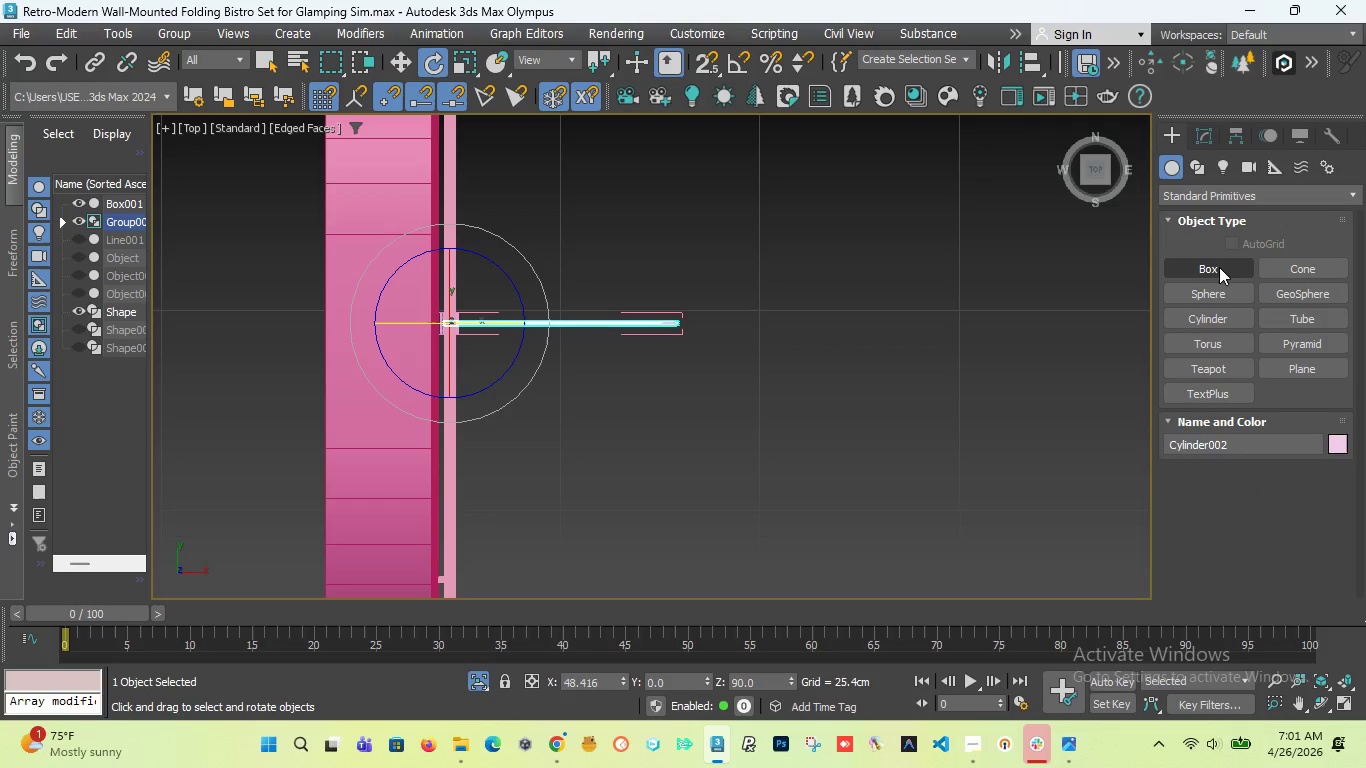 
left_click([1218, 266])
 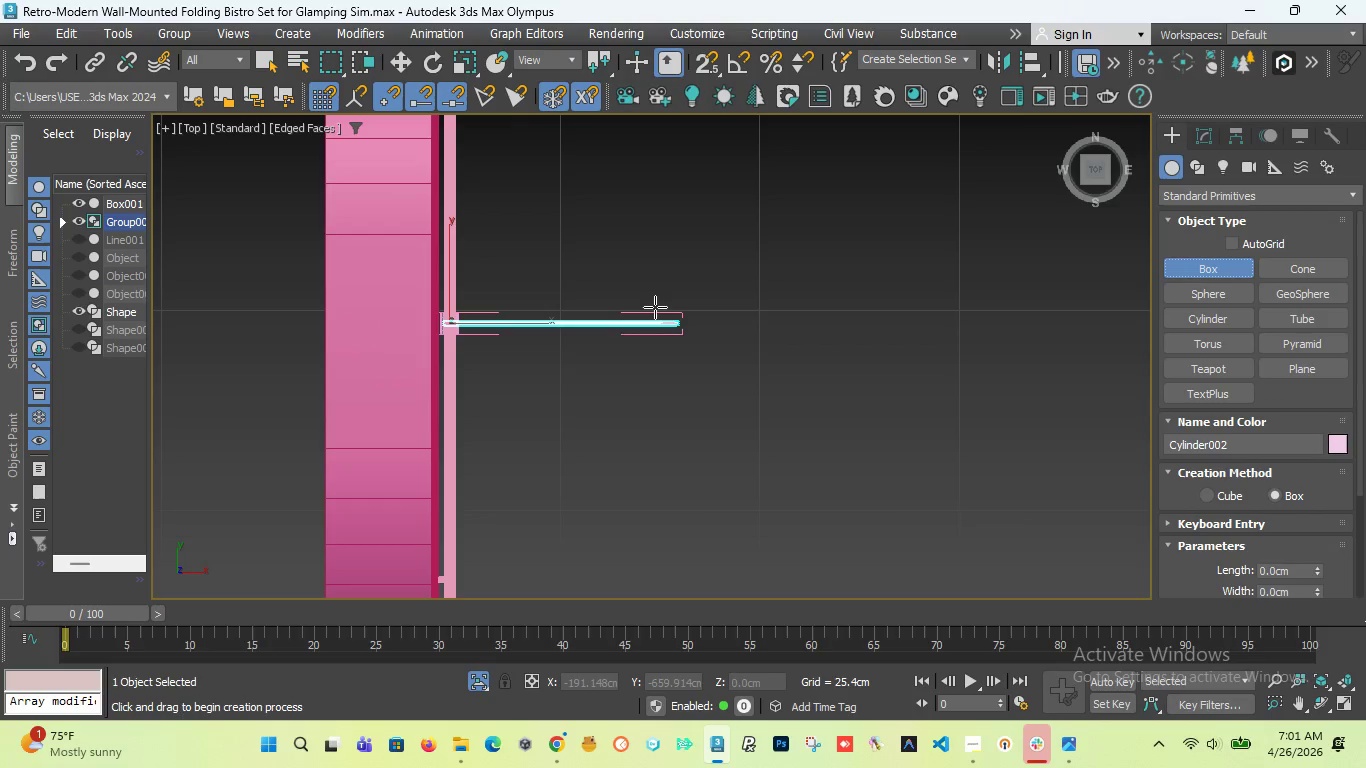 
scroll: coordinate [655, 307], scroll_direction: down, amount: 2.0
 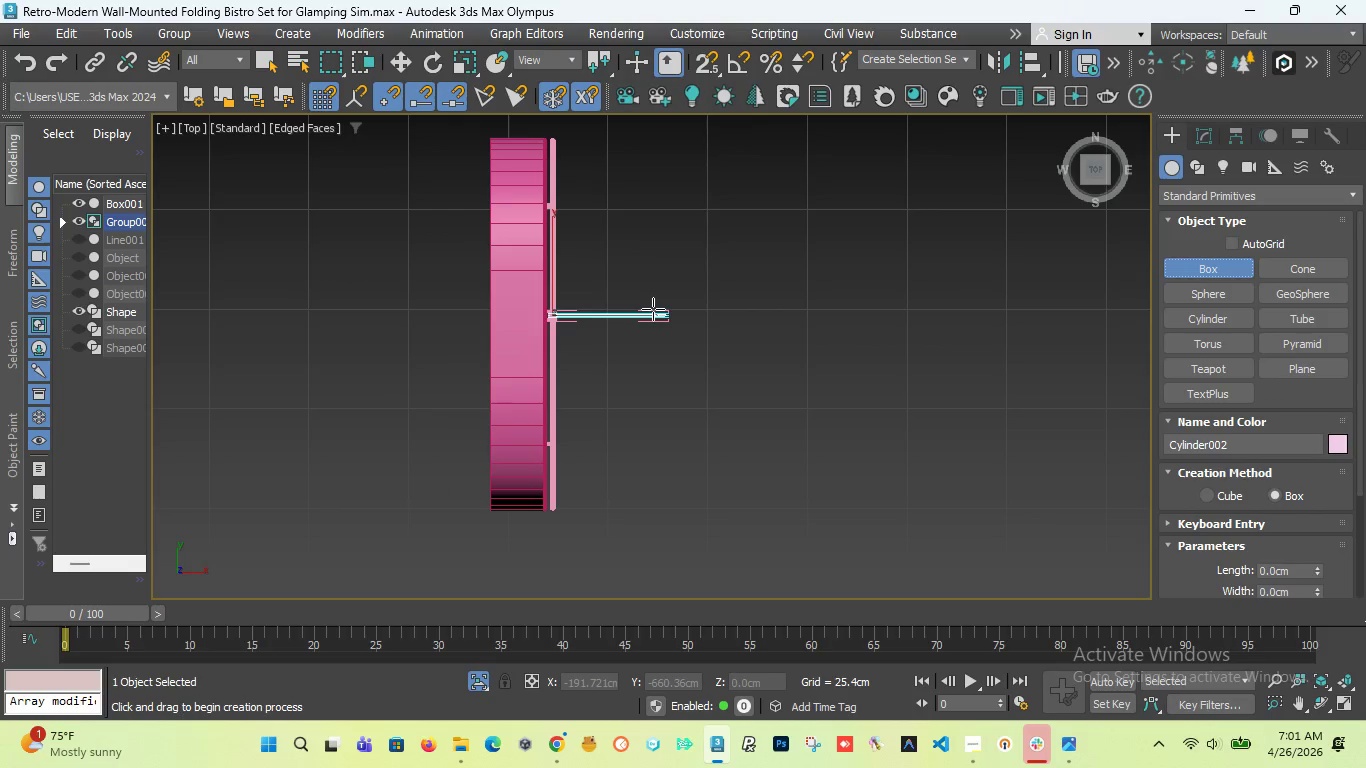 
scroll: coordinate [653, 311], scroll_direction: up, amount: 2.0
 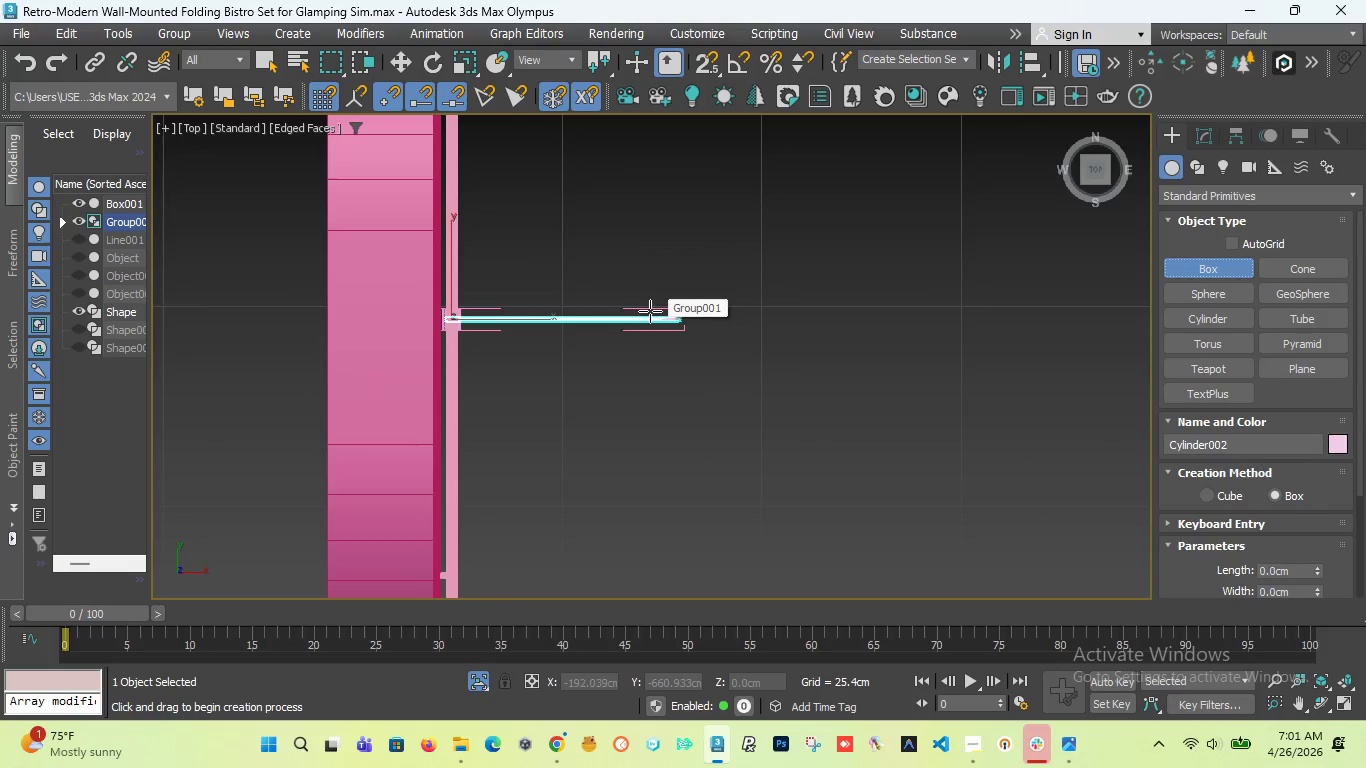 
left_click_drag(start_coordinate=[650, 312], to_coordinate=[1004, 605])
 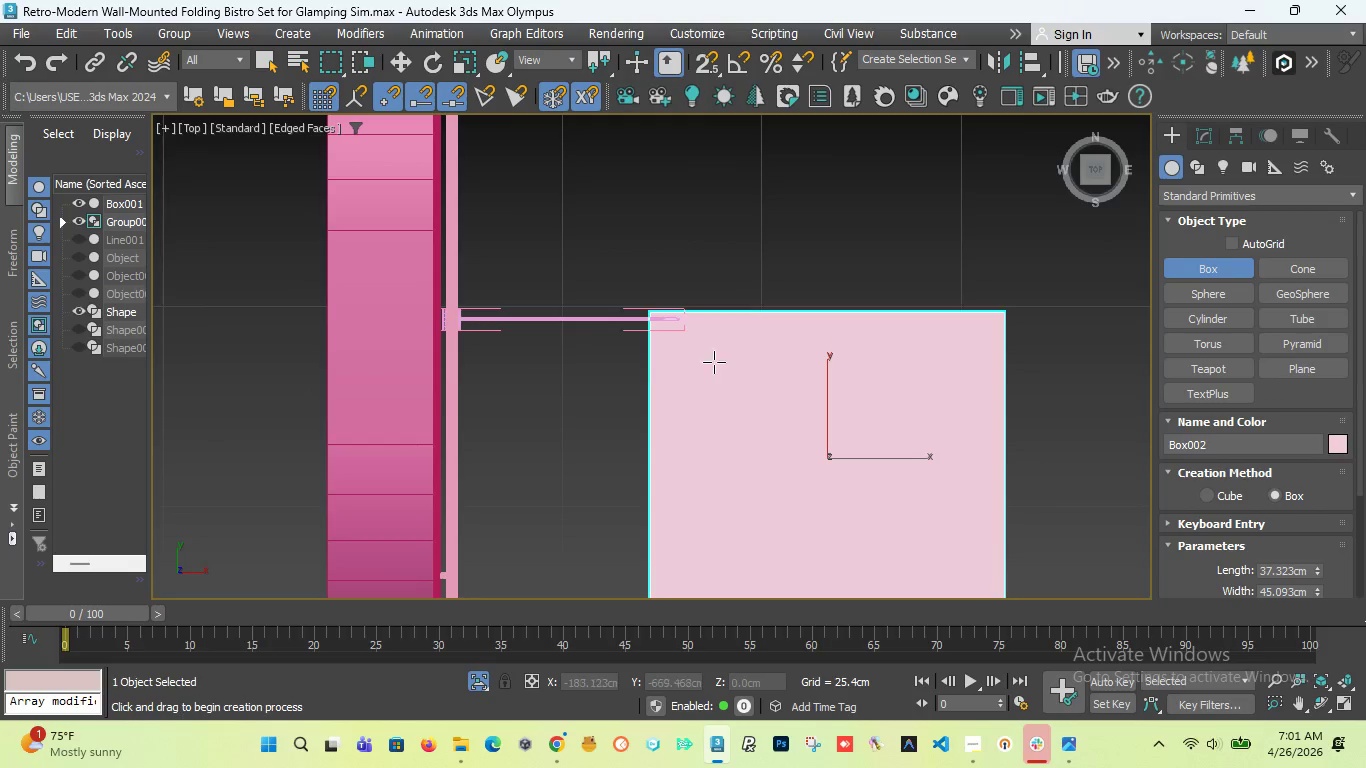 
scroll: coordinate [709, 353], scroll_direction: down, amount: 2.0
 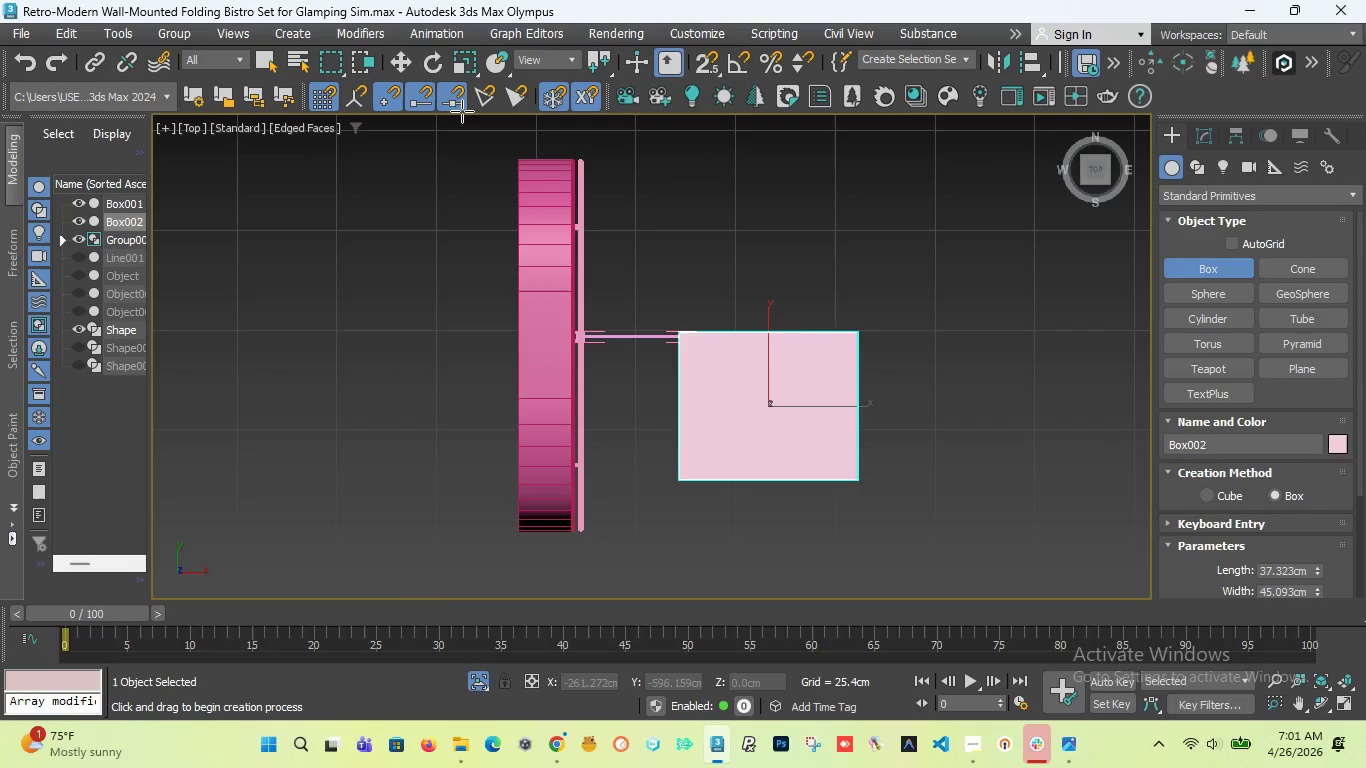 
left_click([665, 231])
 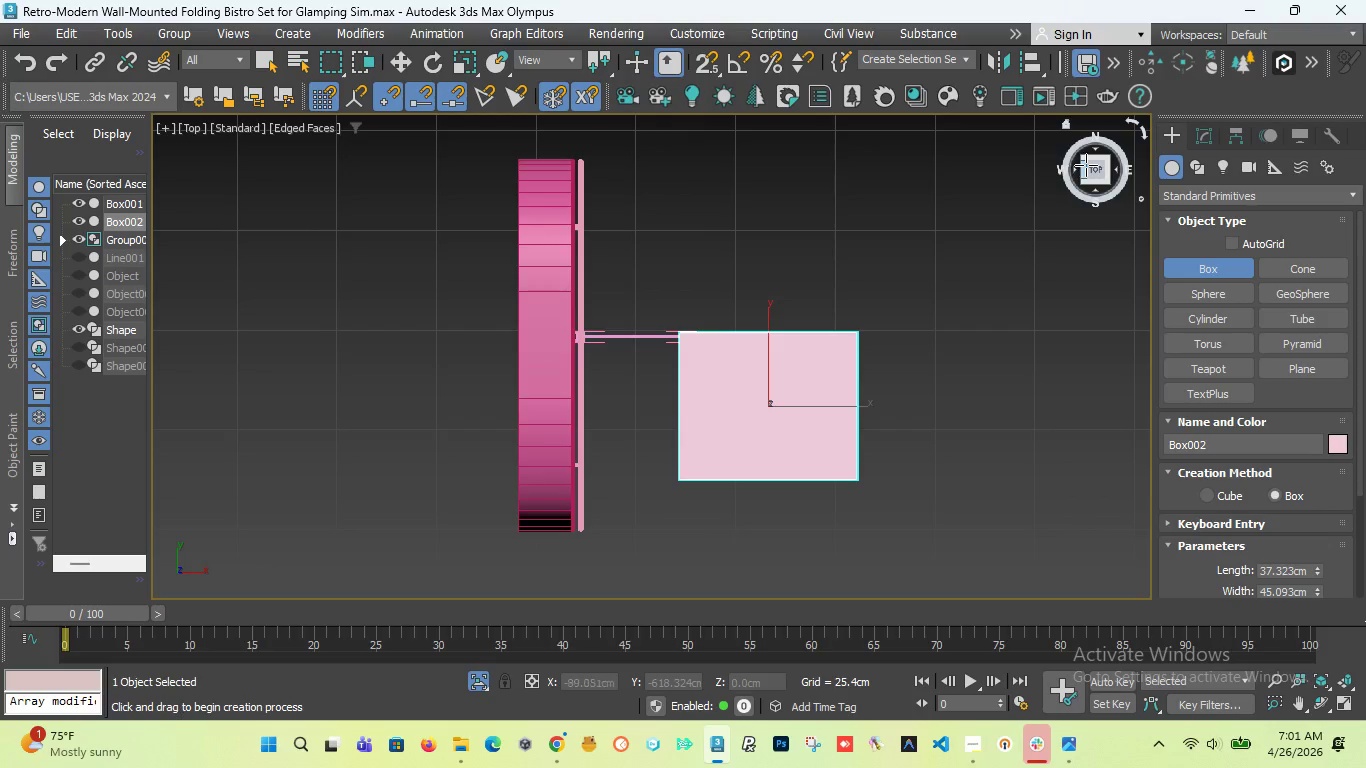 
left_click_drag(start_coordinate=[1088, 165], to_coordinate=[1068, 137])
 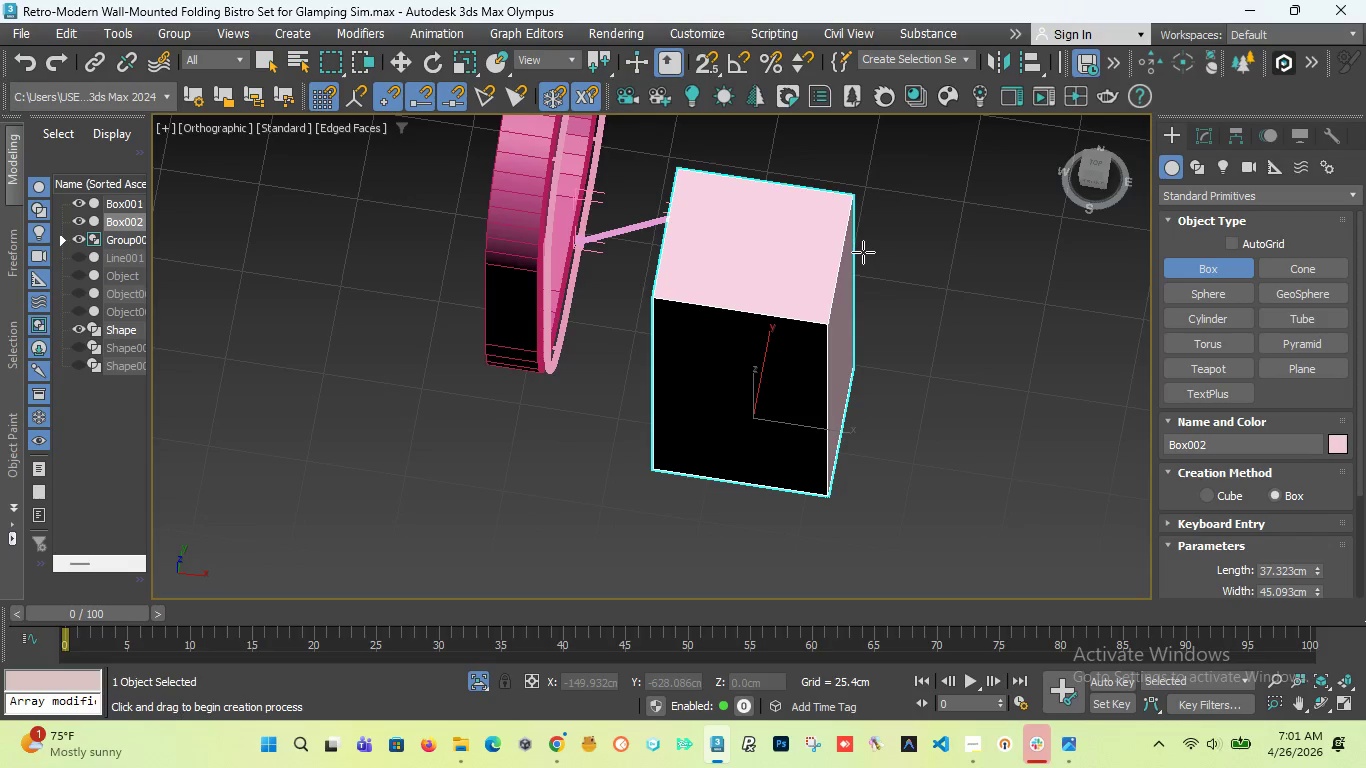 
key(Control+Z)
 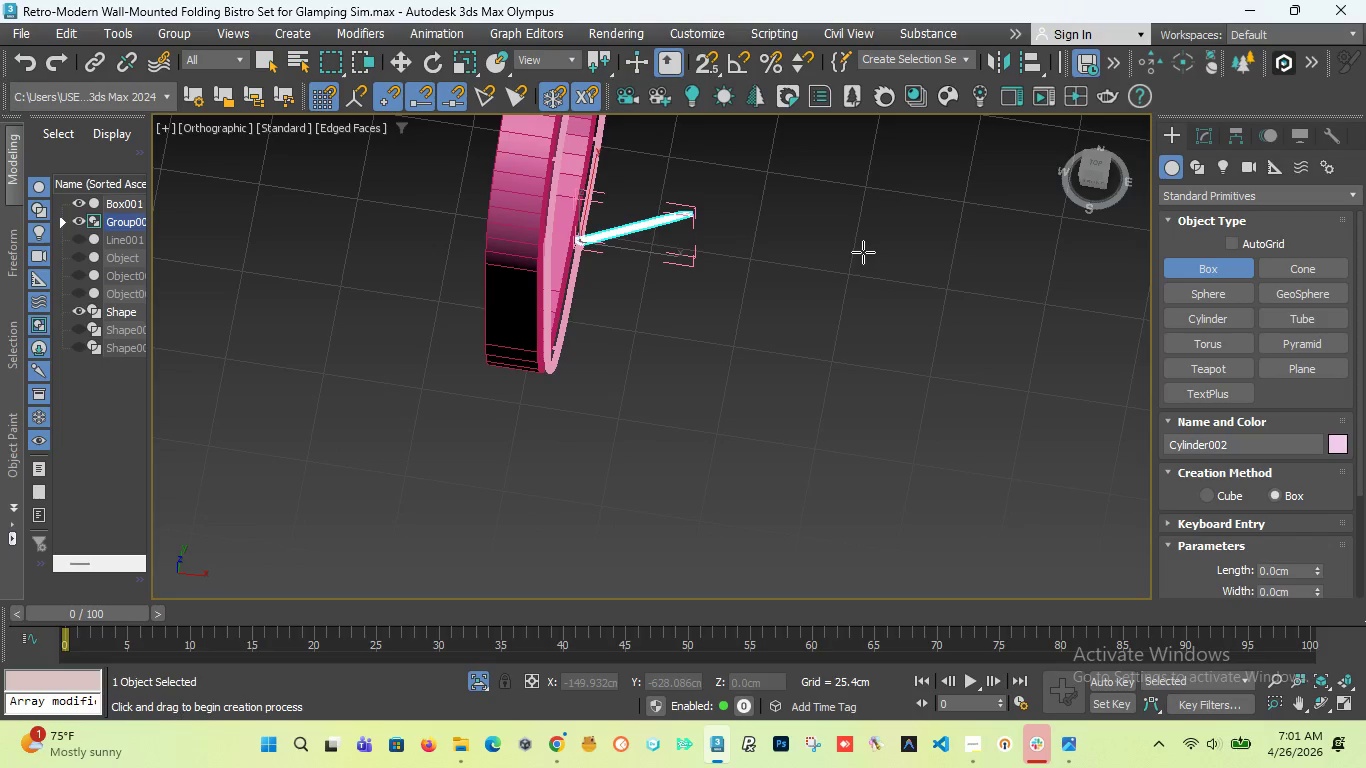 
key(T)
 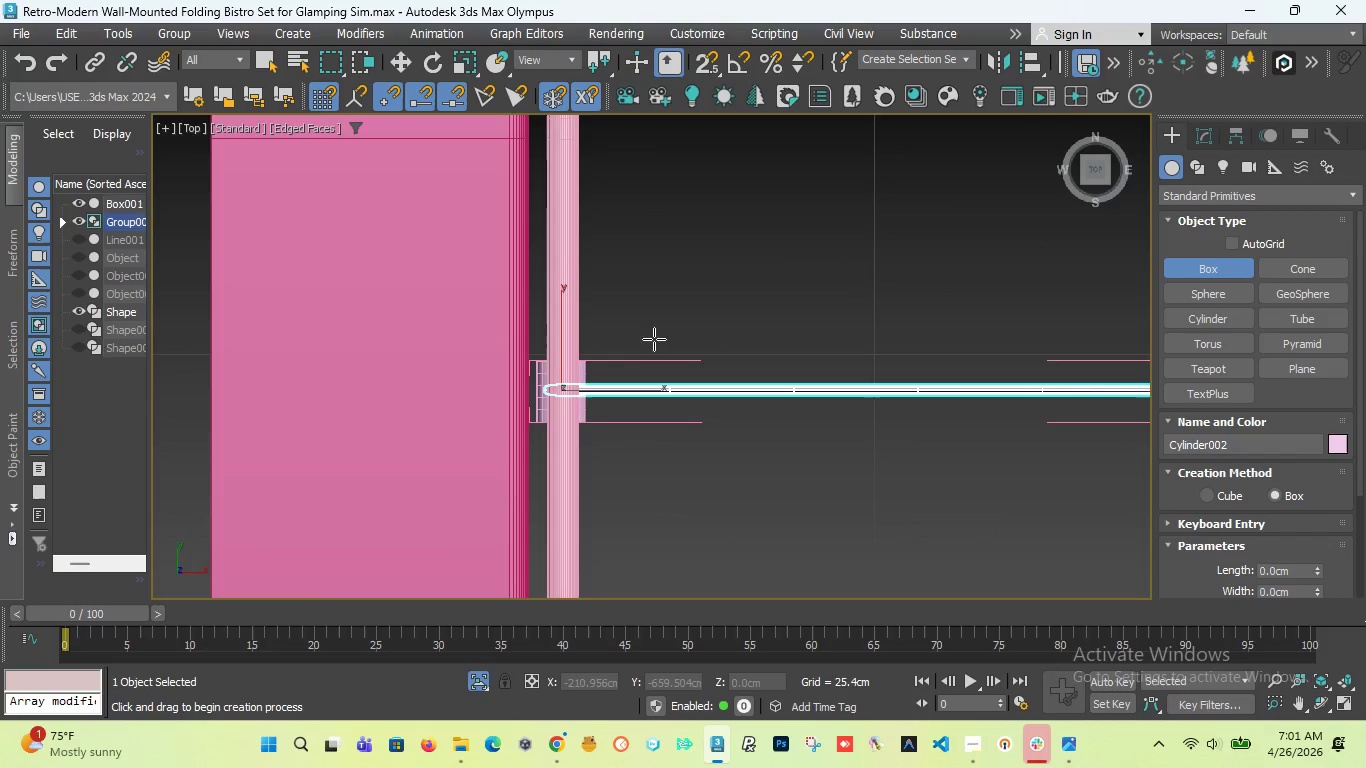 
scroll: coordinate [603, 342], scroll_direction: down, amount: 6.0
 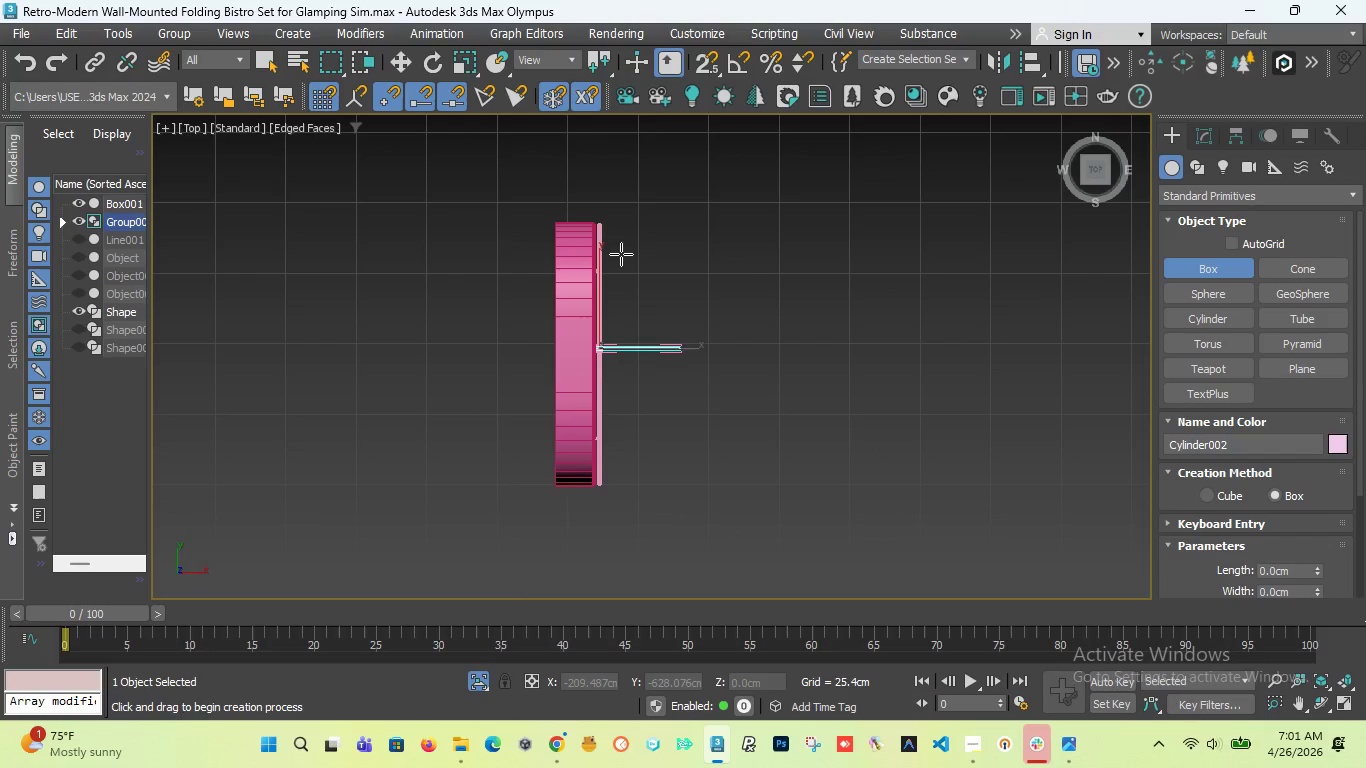 
left_click_drag(start_coordinate=[621, 254], to_coordinate=[794, 462])
 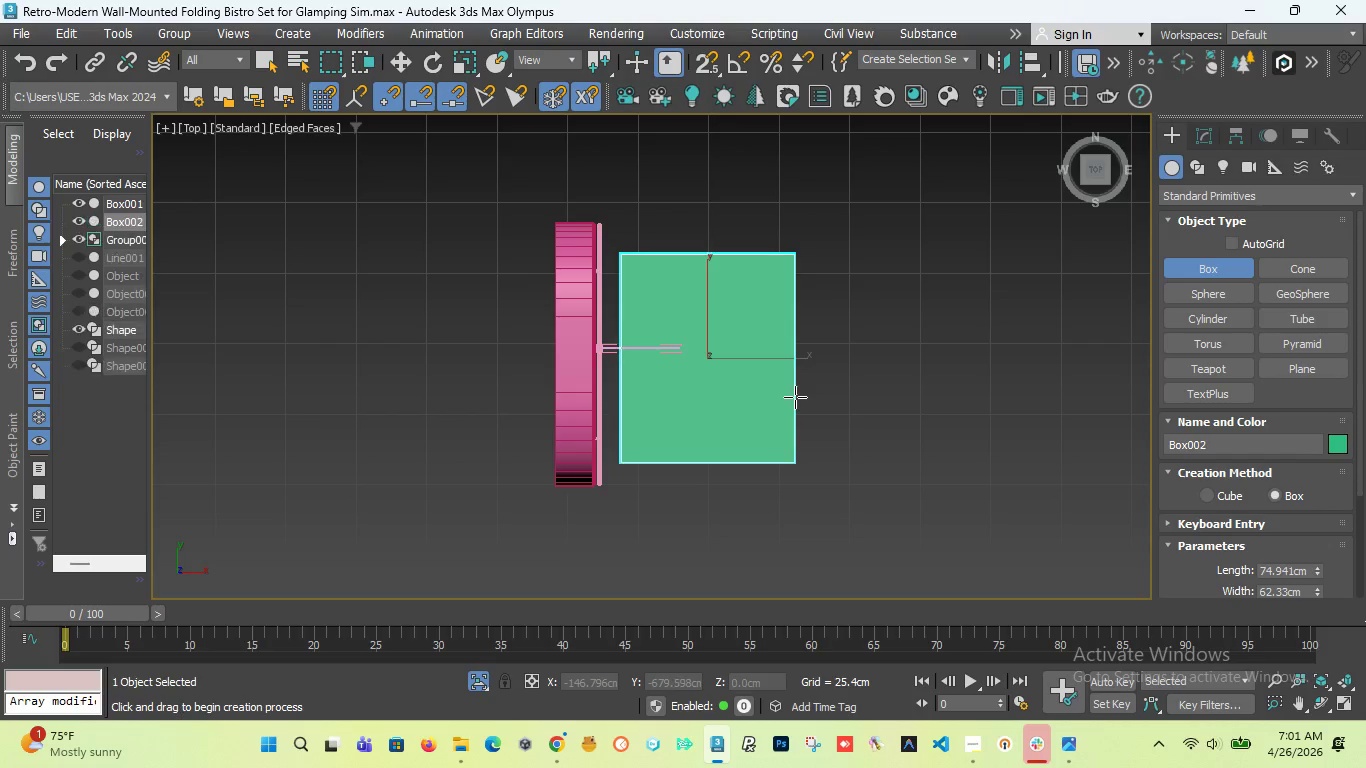 
left_click([795, 397])
 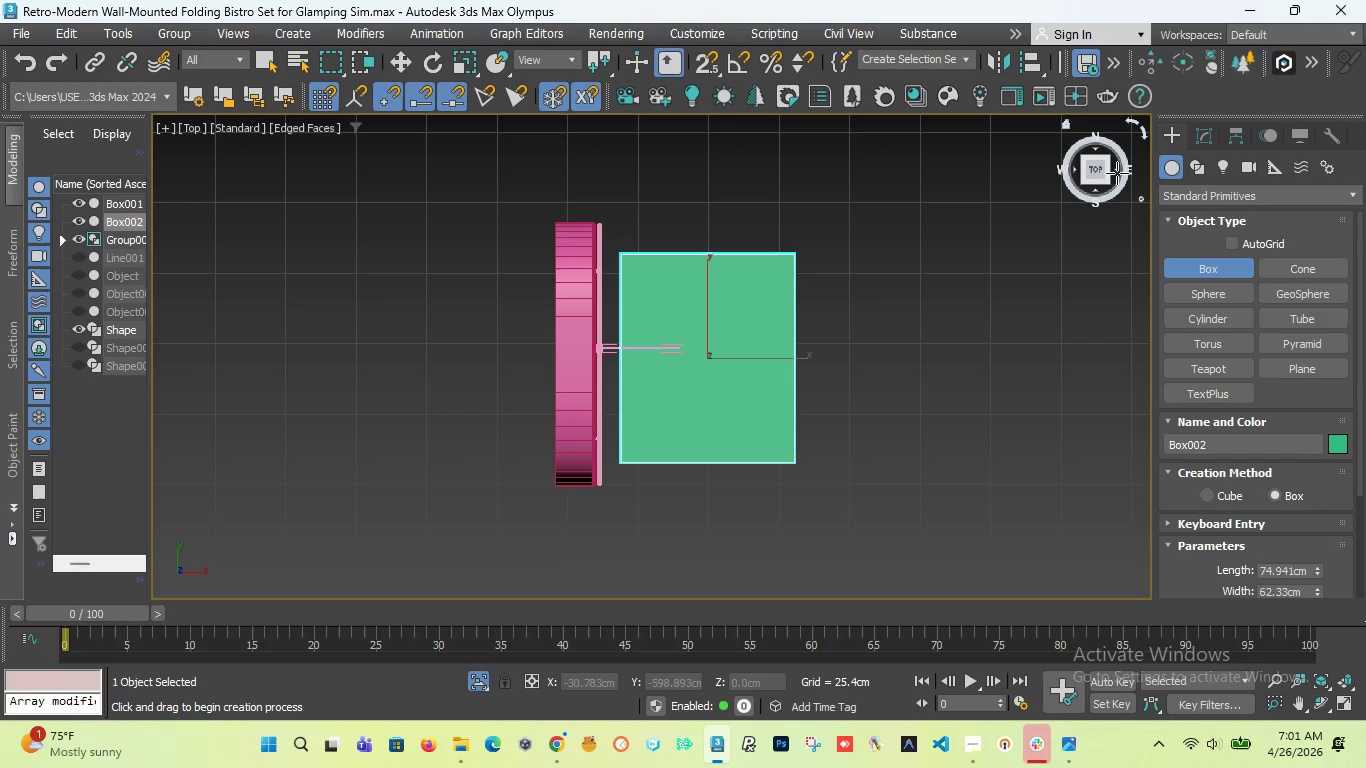 
left_click_drag(start_coordinate=[1095, 173], to_coordinate=[1085, 119])
 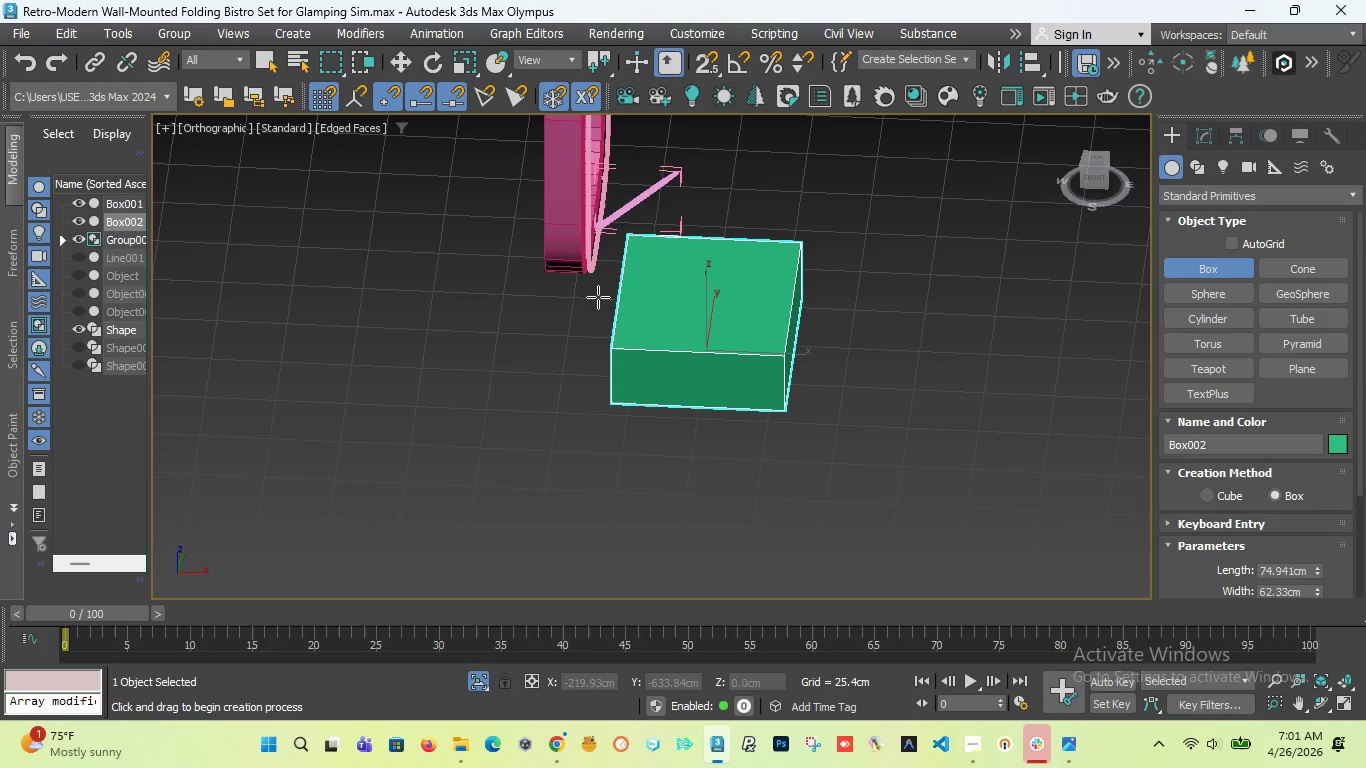 
wait(11.48)
 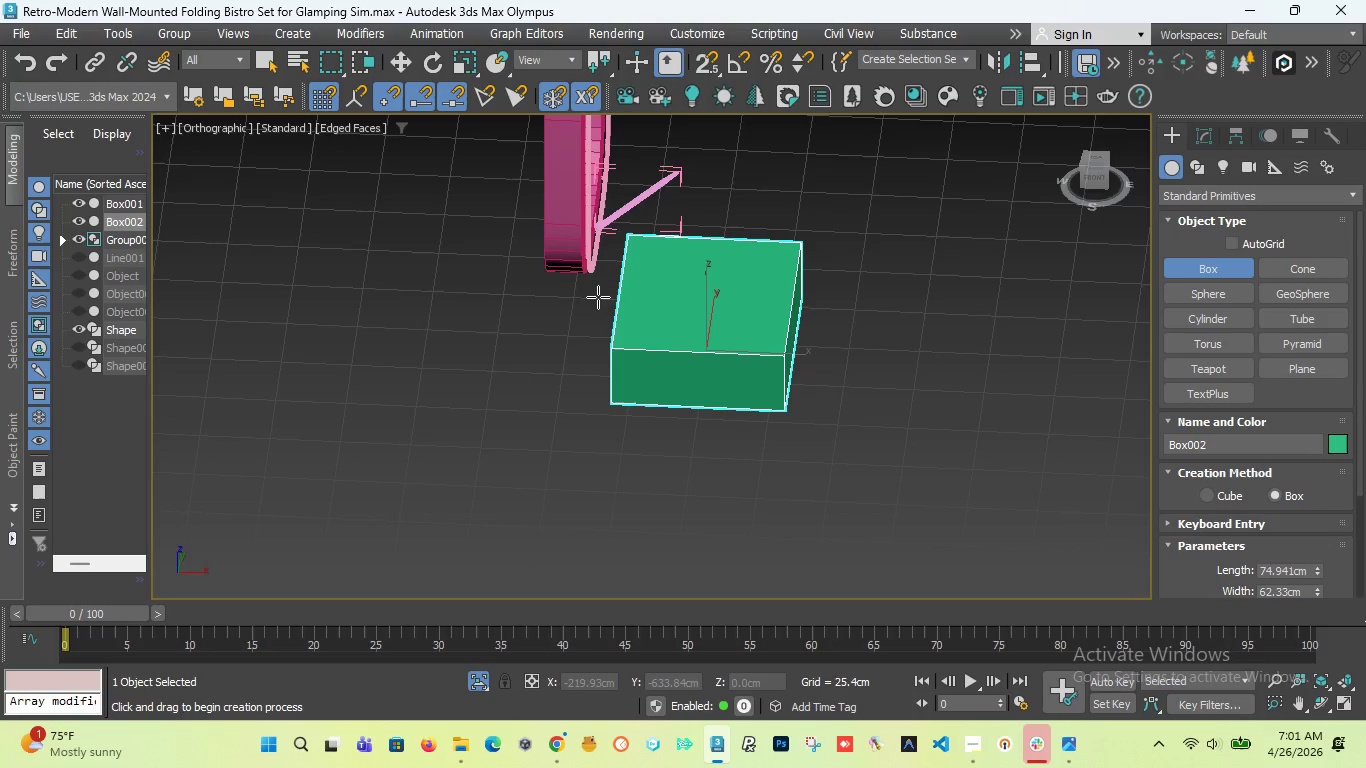 
key(F)
 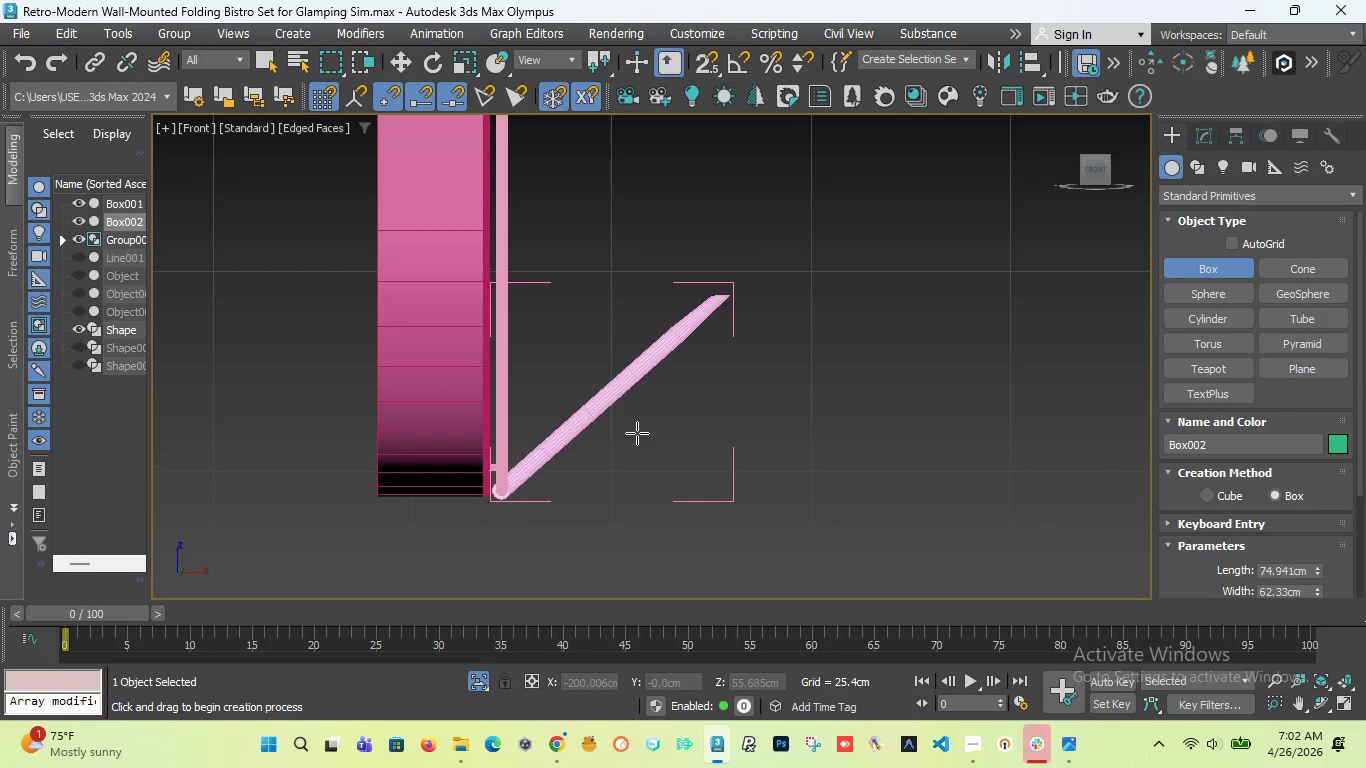 
scroll: coordinate [636, 502], scroll_direction: down, amount: 1.0
 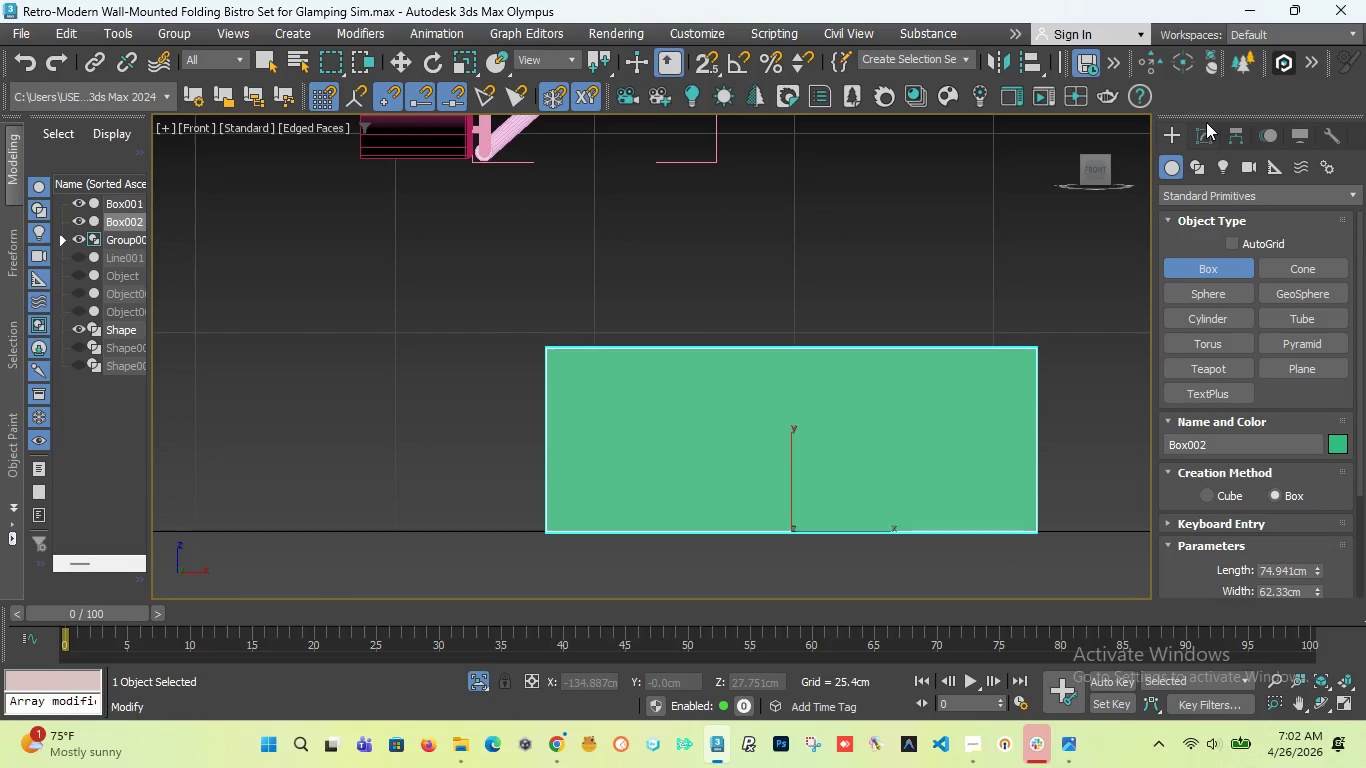 
left_click([1206, 131])
 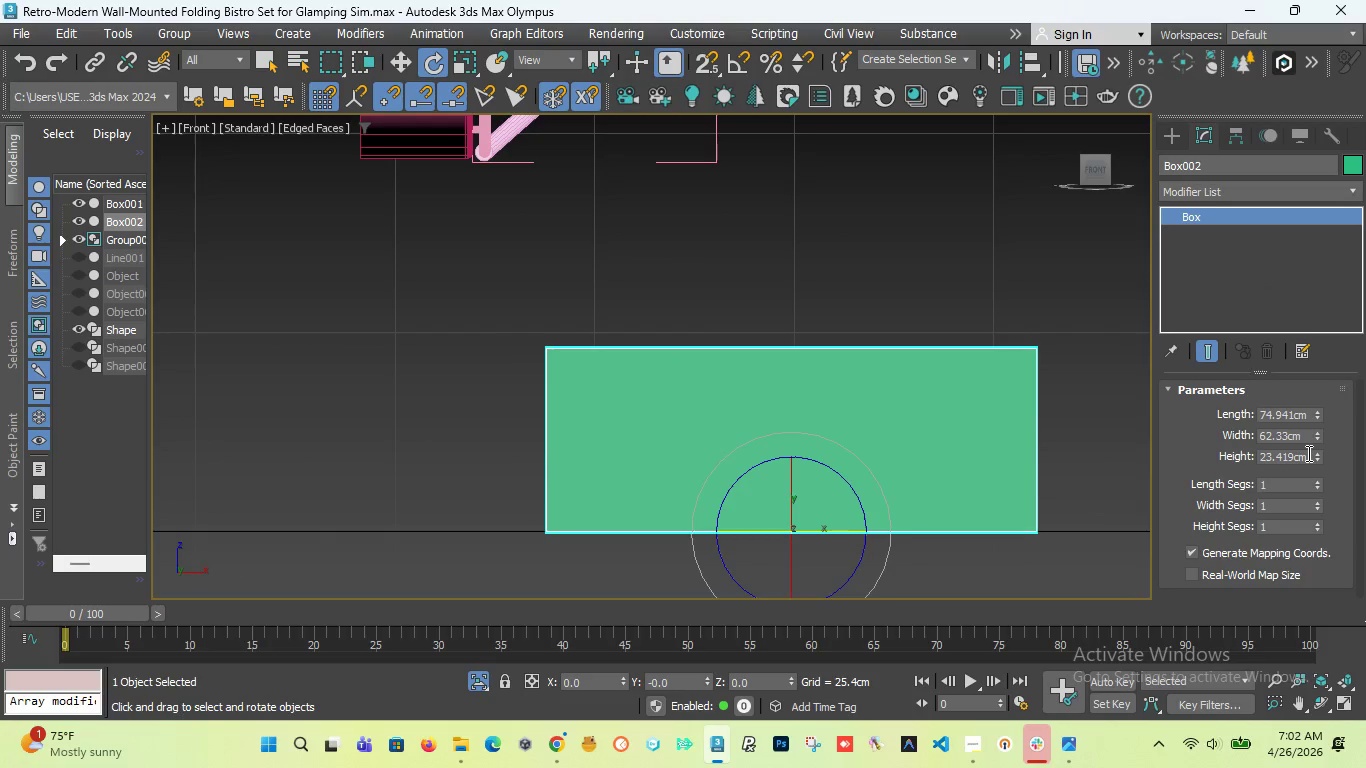 
left_click_drag(start_coordinate=[1319, 453], to_coordinate=[1311, 544])
 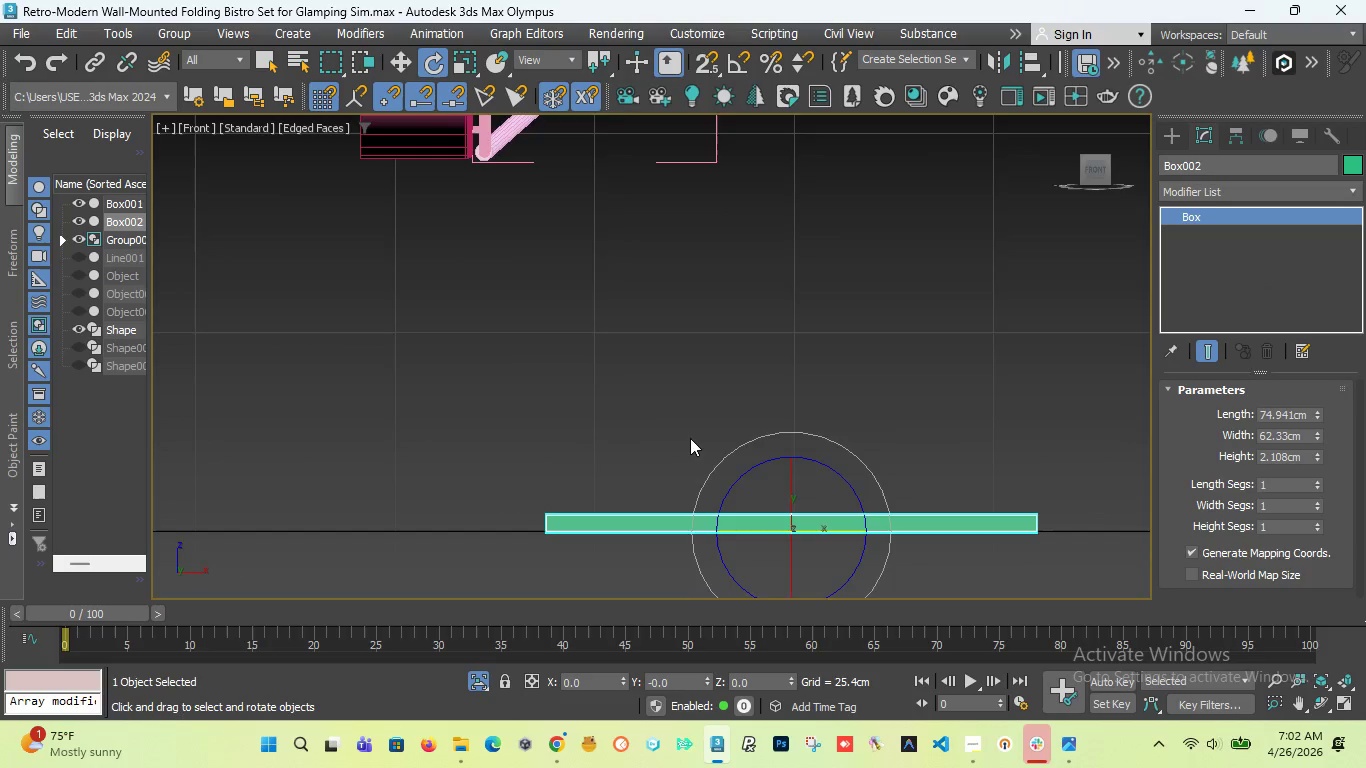 
scroll: coordinate [686, 439], scroll_direction: down, amount: 4.0
 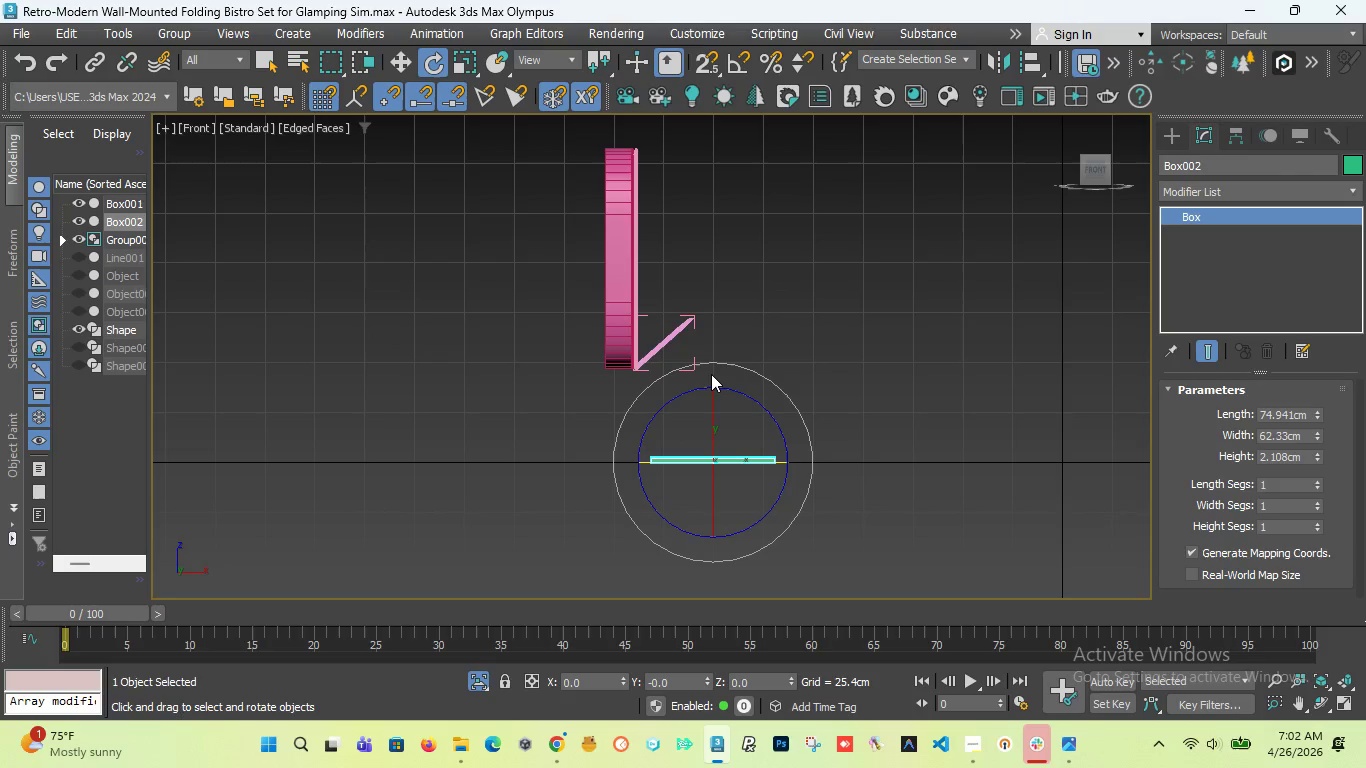 
key(W)
 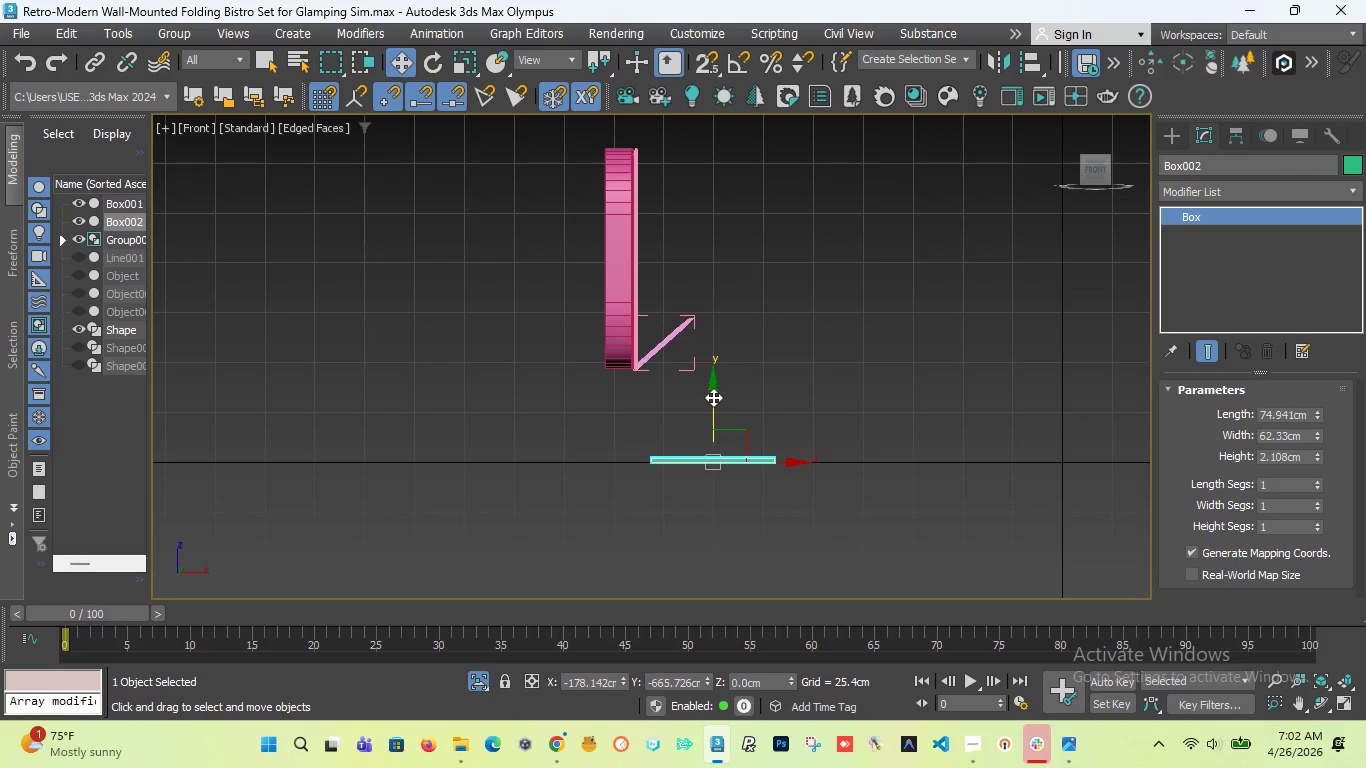 
left_click_drag(start_coordinate=[713, 397], to_coordinate=[715, 234])
 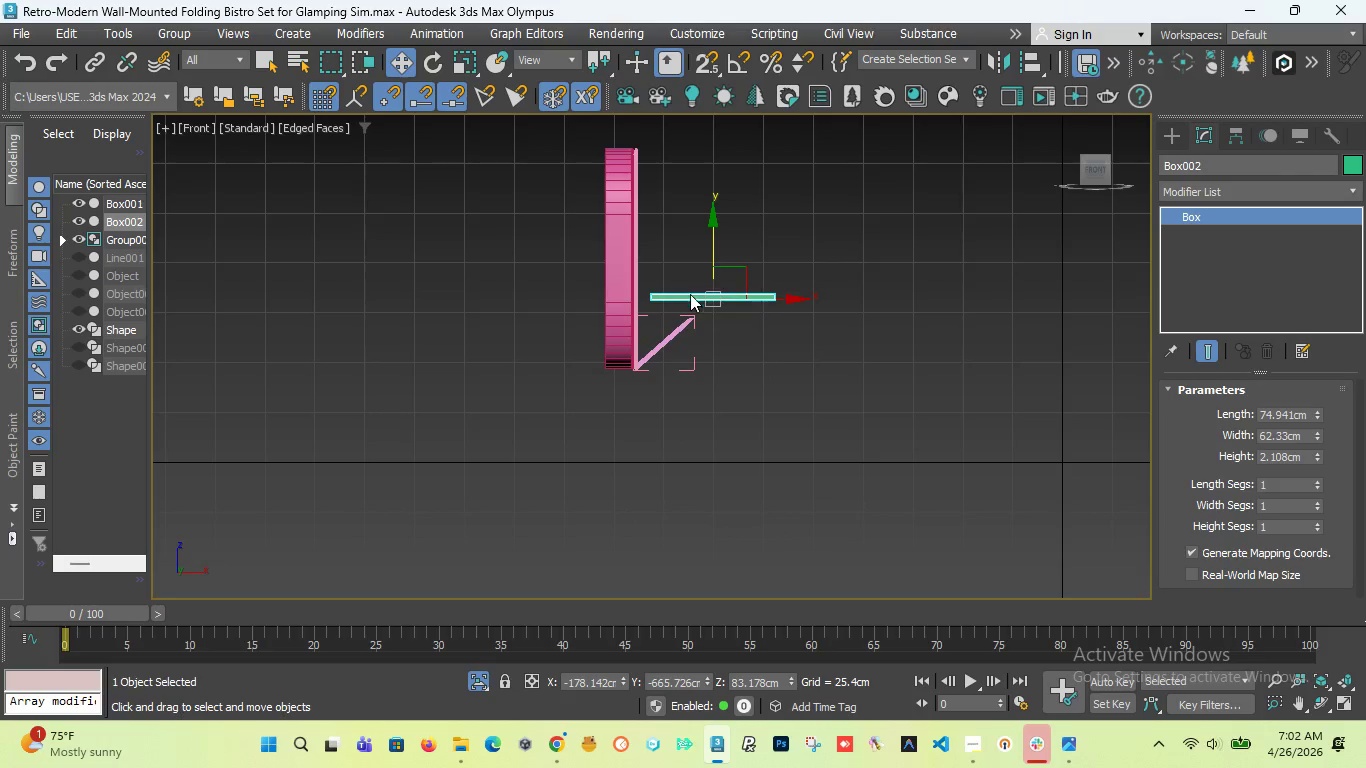 
scroll: coordinate [646, 298], scroll_direction: up, amount: 4.0
 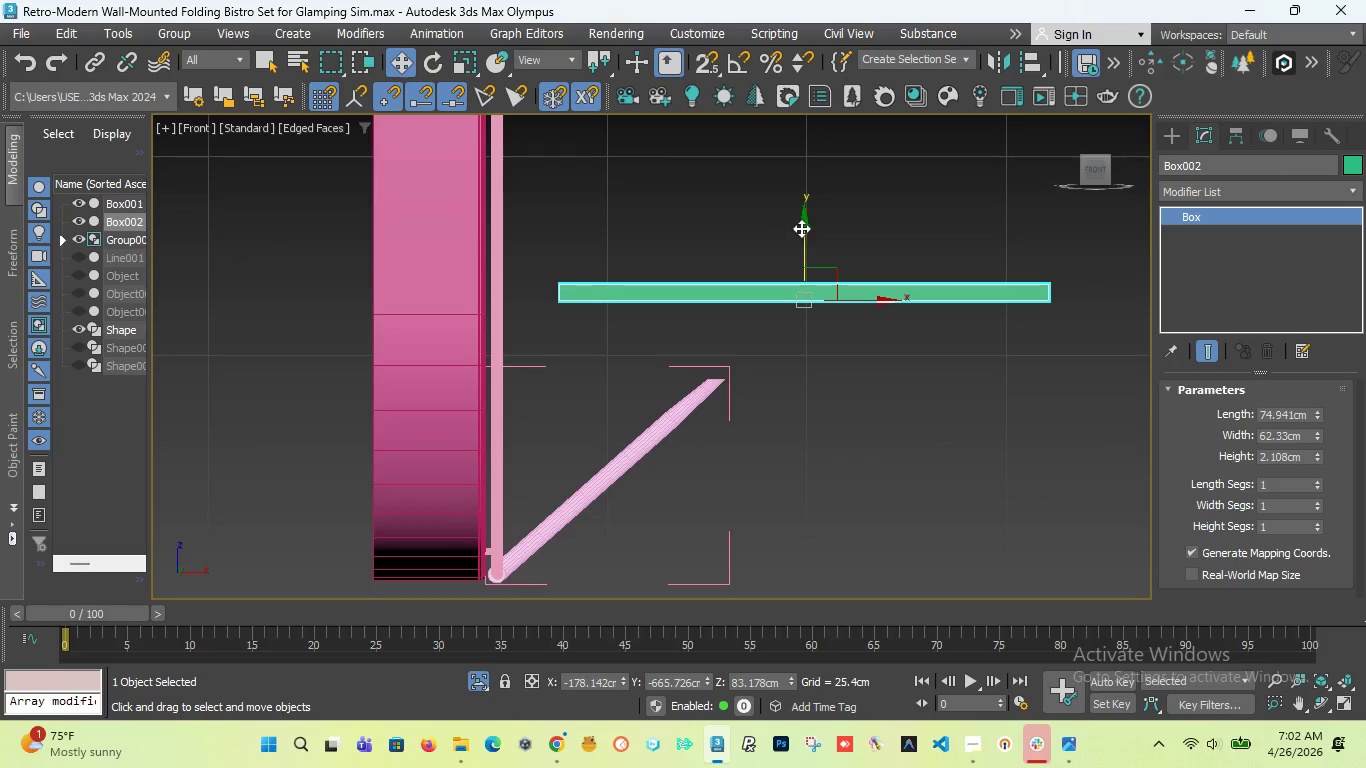 
left_click_drag(start_coordinate=[801, 228], to_coordinate=[795, 292])
 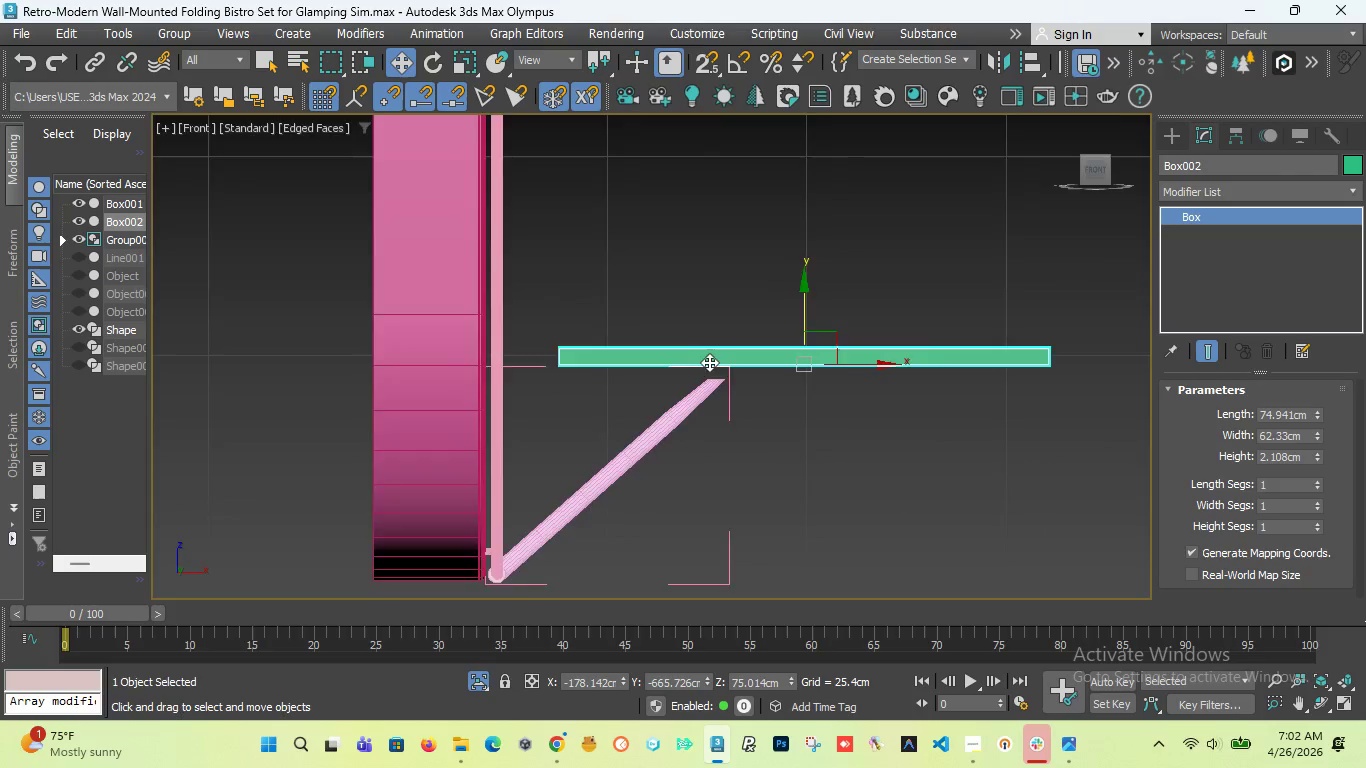 
scroll: coordinate [709, 362], scroll_direction: up, amount: 2.0
 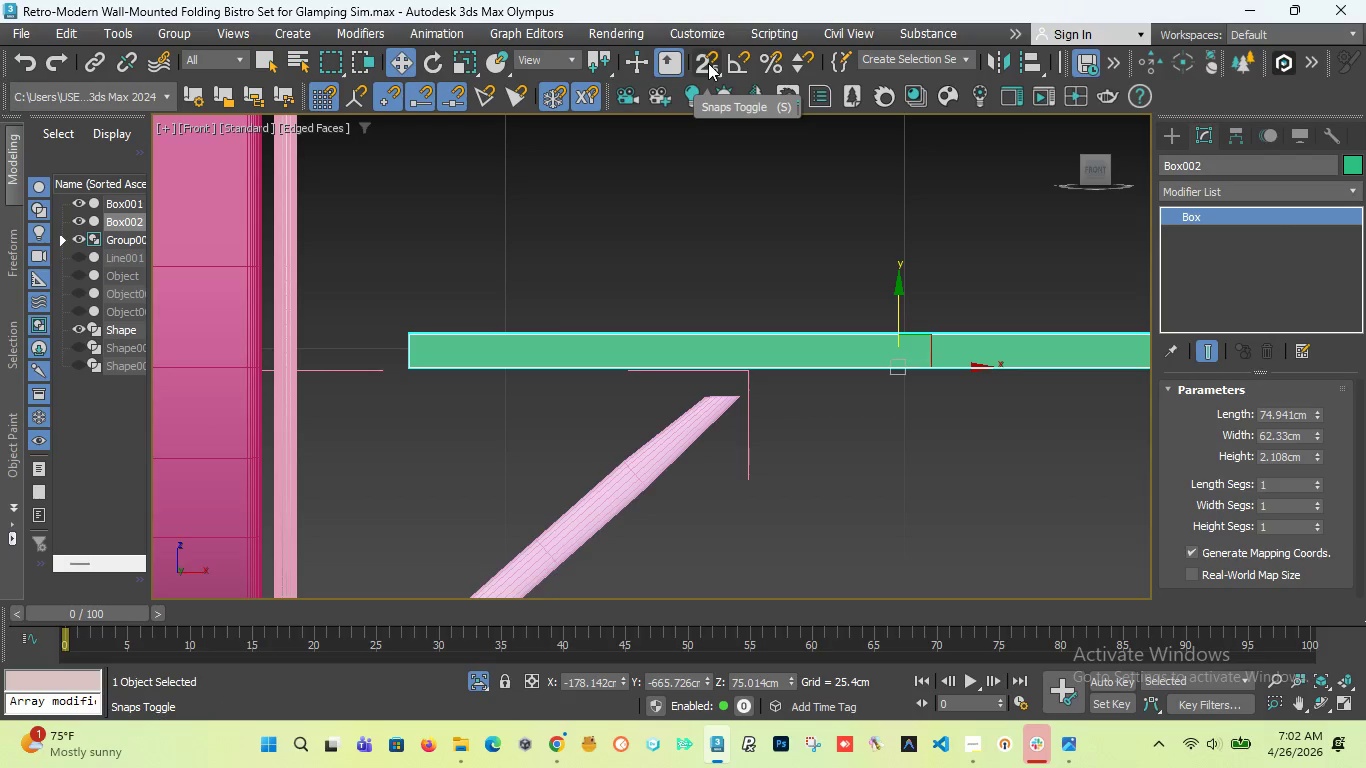 
left_click([708, 63])
 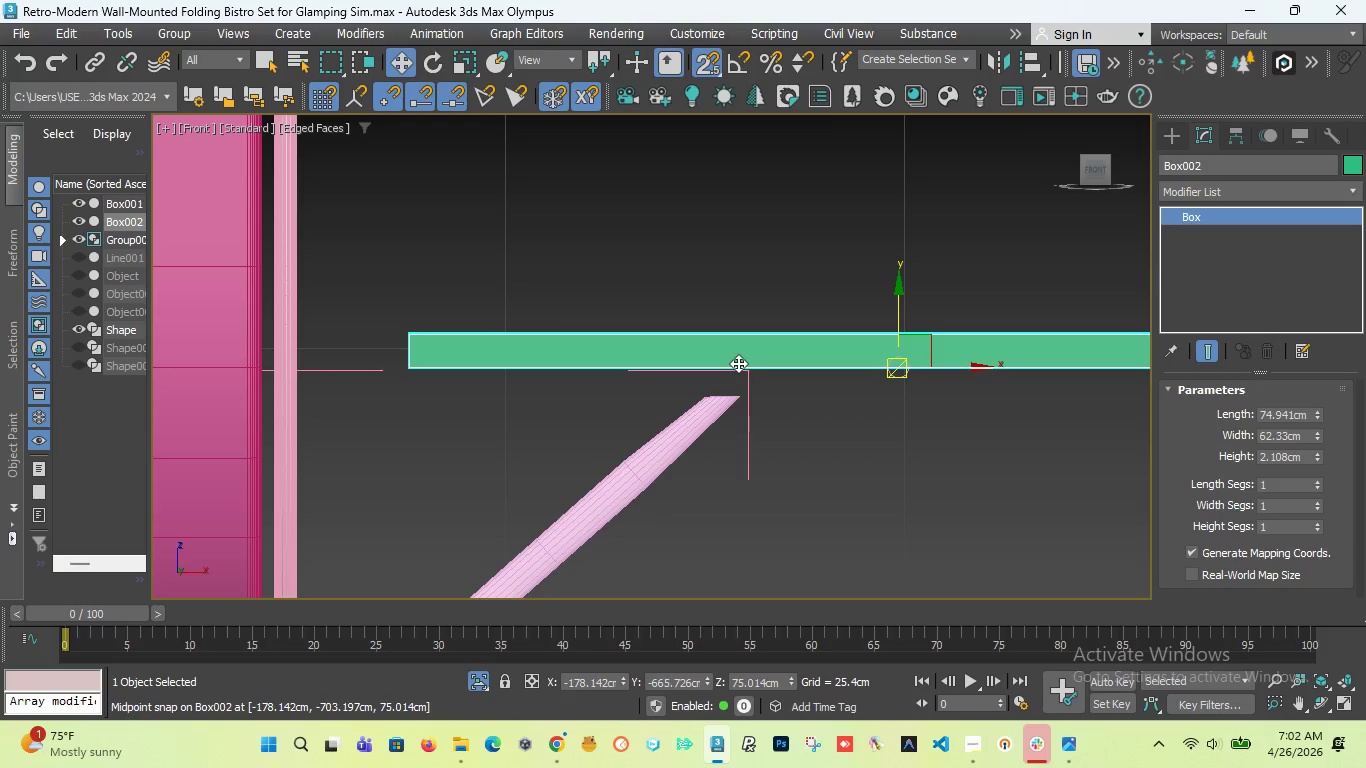 
left_click_drag(start_coordinate=[738, 364], to_coordinate=[732, 383])
 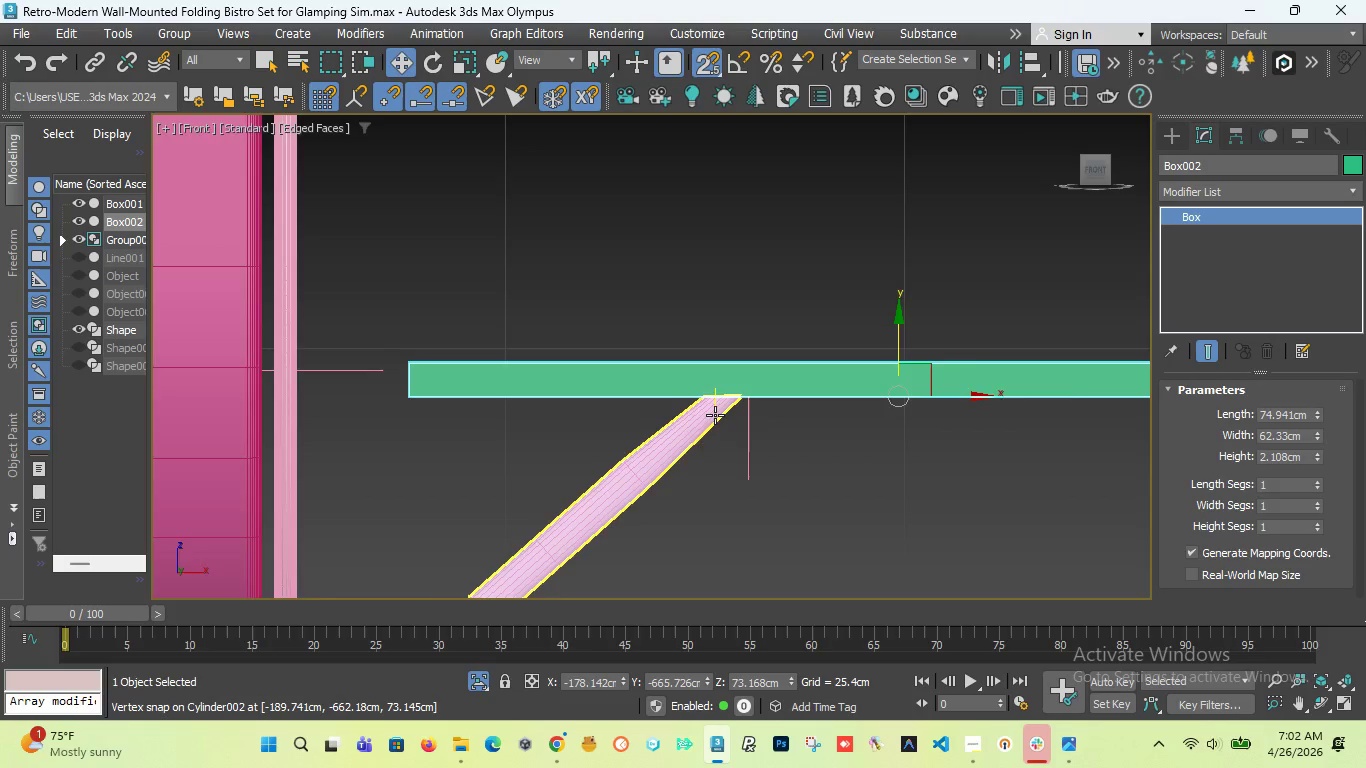 
scroll: coordinate [715, 354], scroll_direction: down, amount: 2.0
 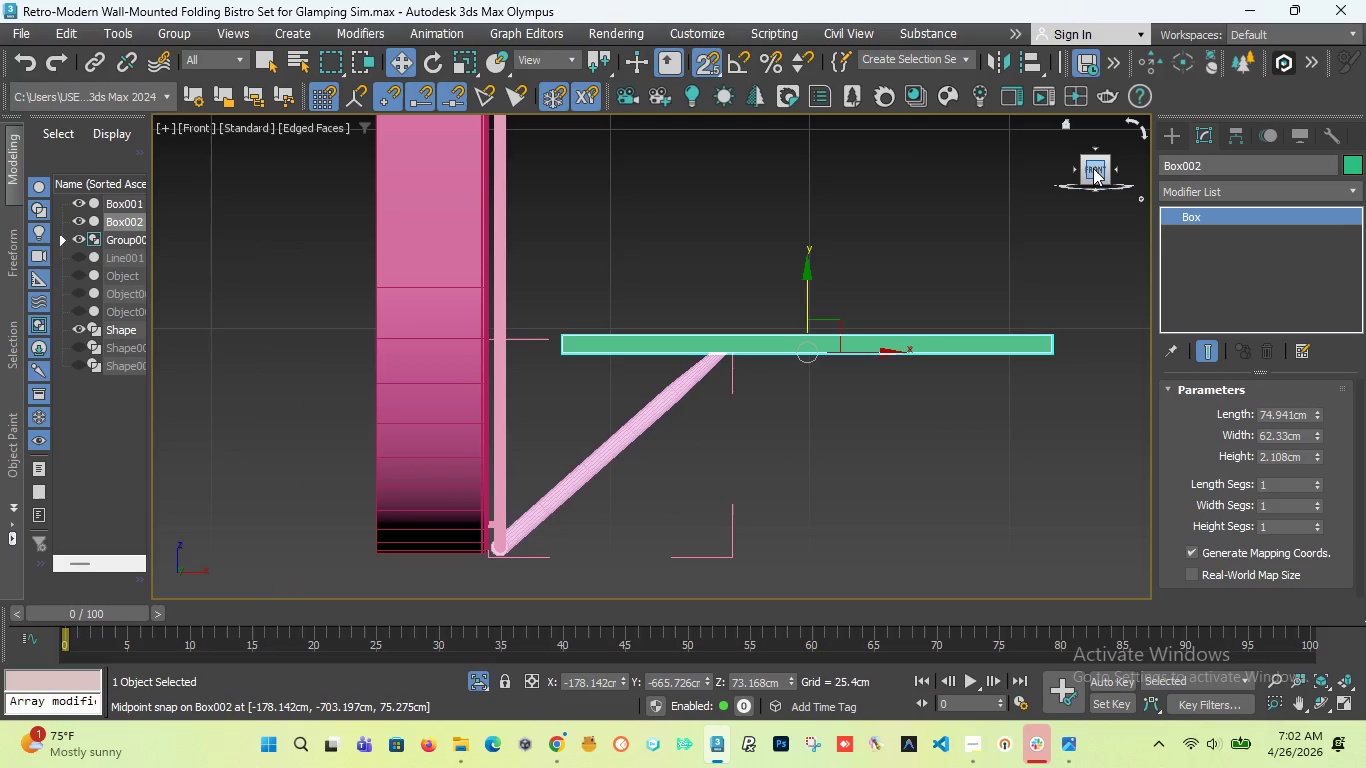 
left_click_drag(start_coordinate=[1093, 168], to_coordinate=[1085, 179])
 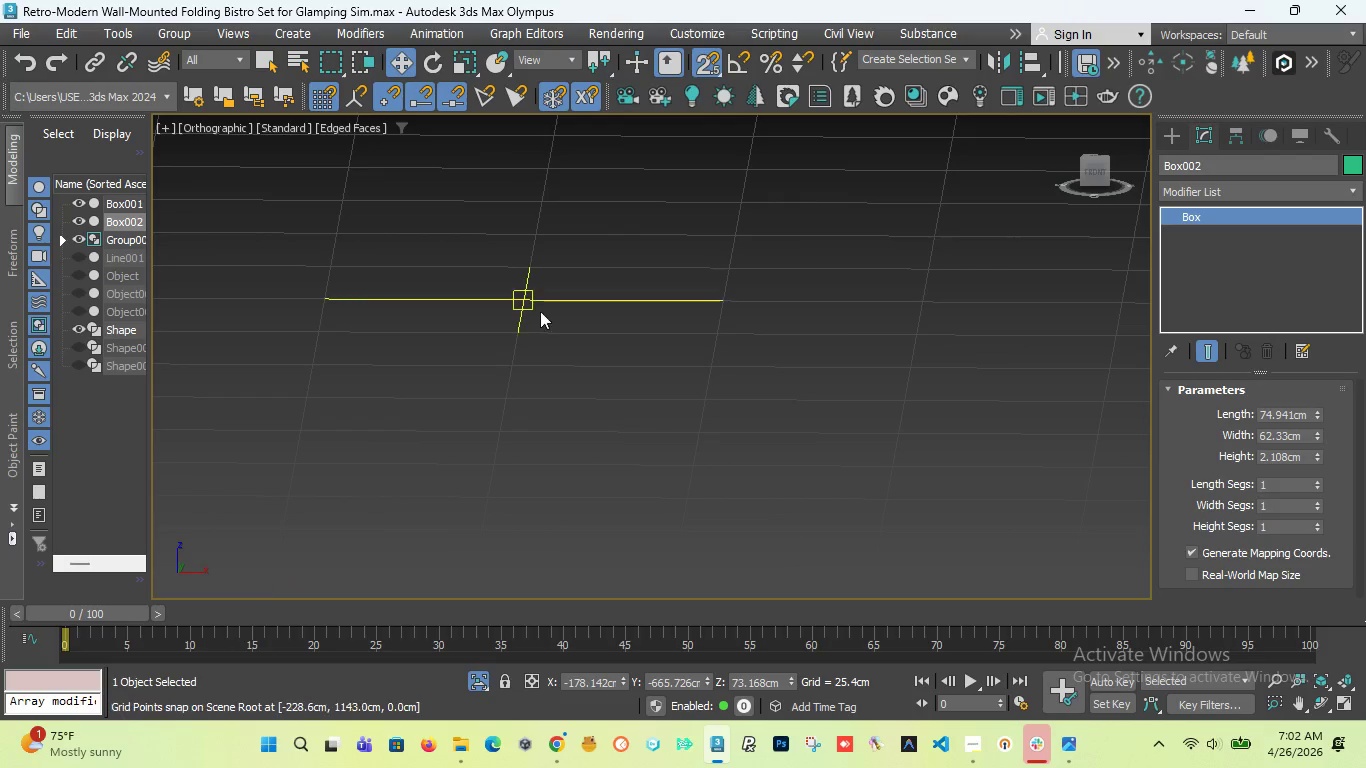 
scroll: coordinate [538, 314], scroll_direction: down, amount: 5.0
 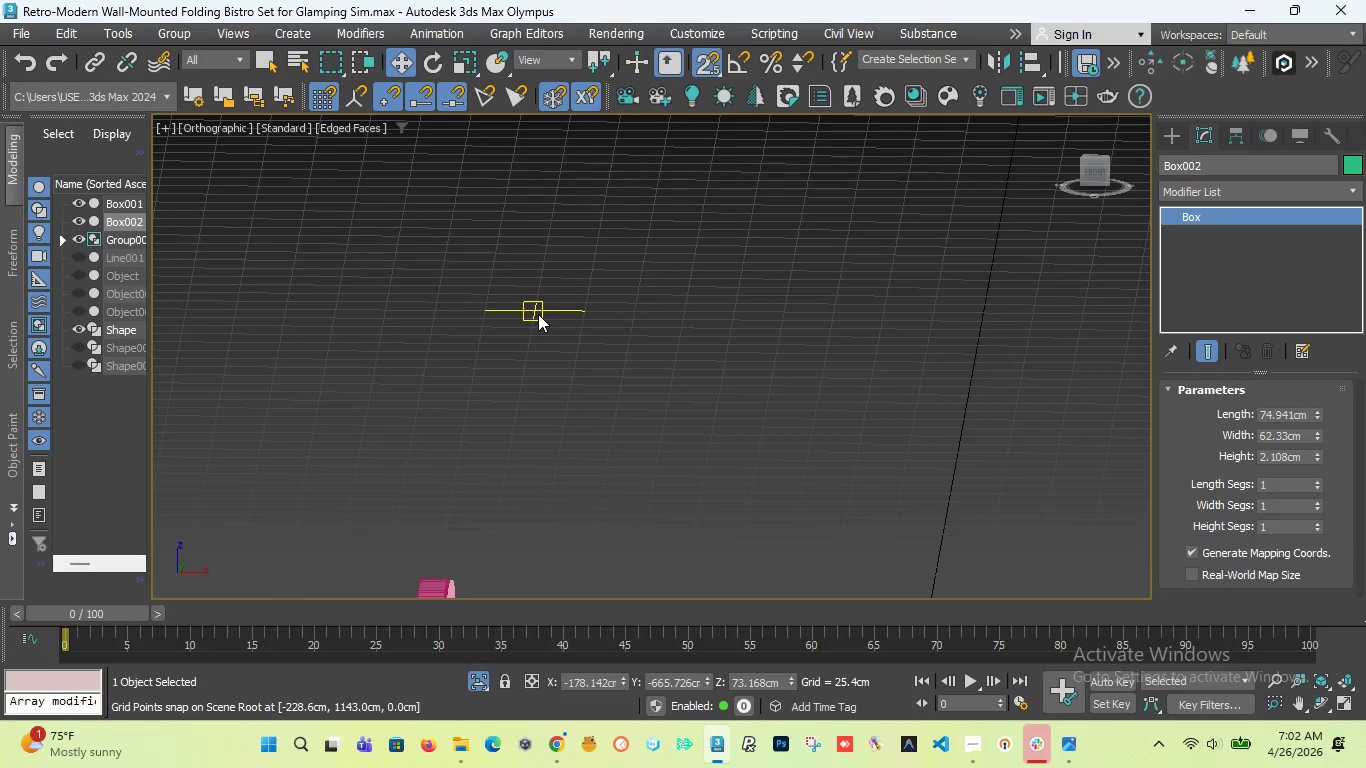 
key(T)
 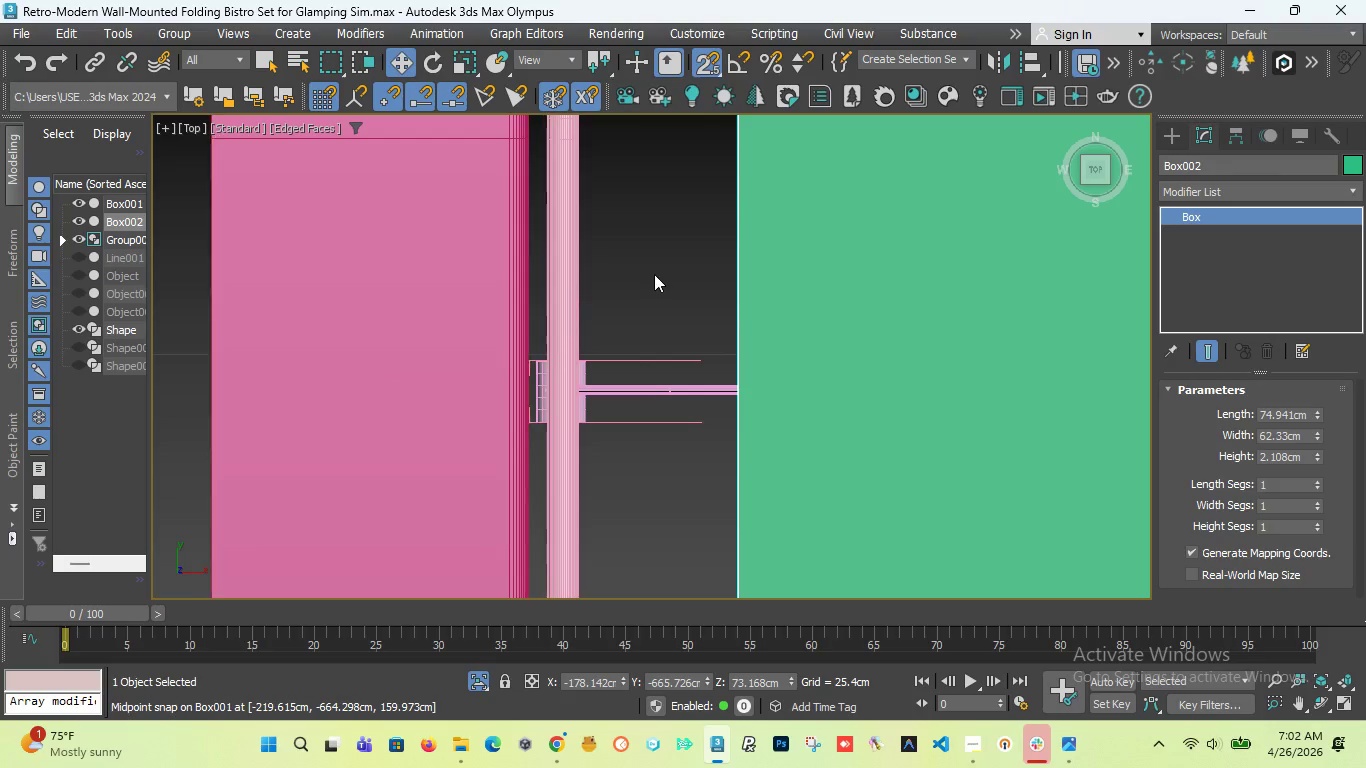 
scroll: coordinate [641, 358], scroll_direction: down, amount: 8.0
 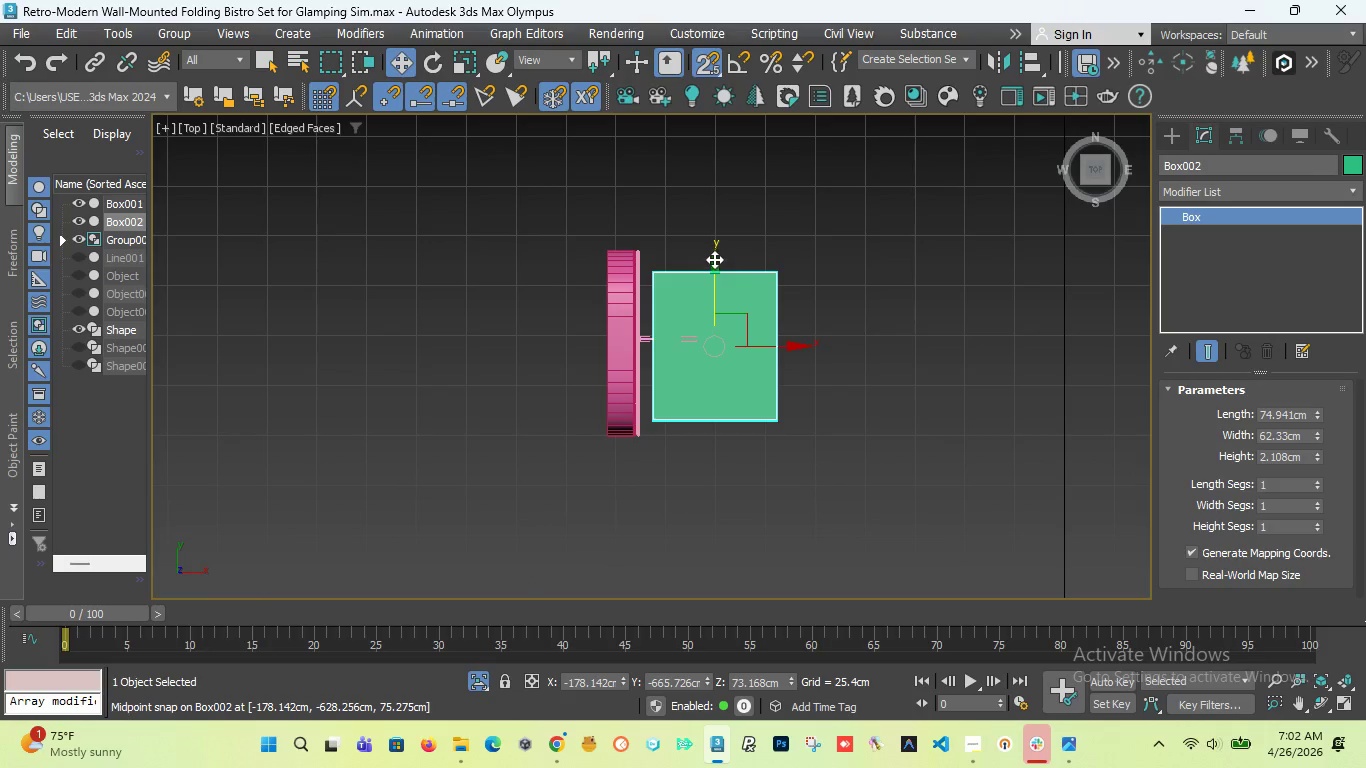 
scroll: coordinate [725, 280], scroll_direction: up, amount: 3.0
 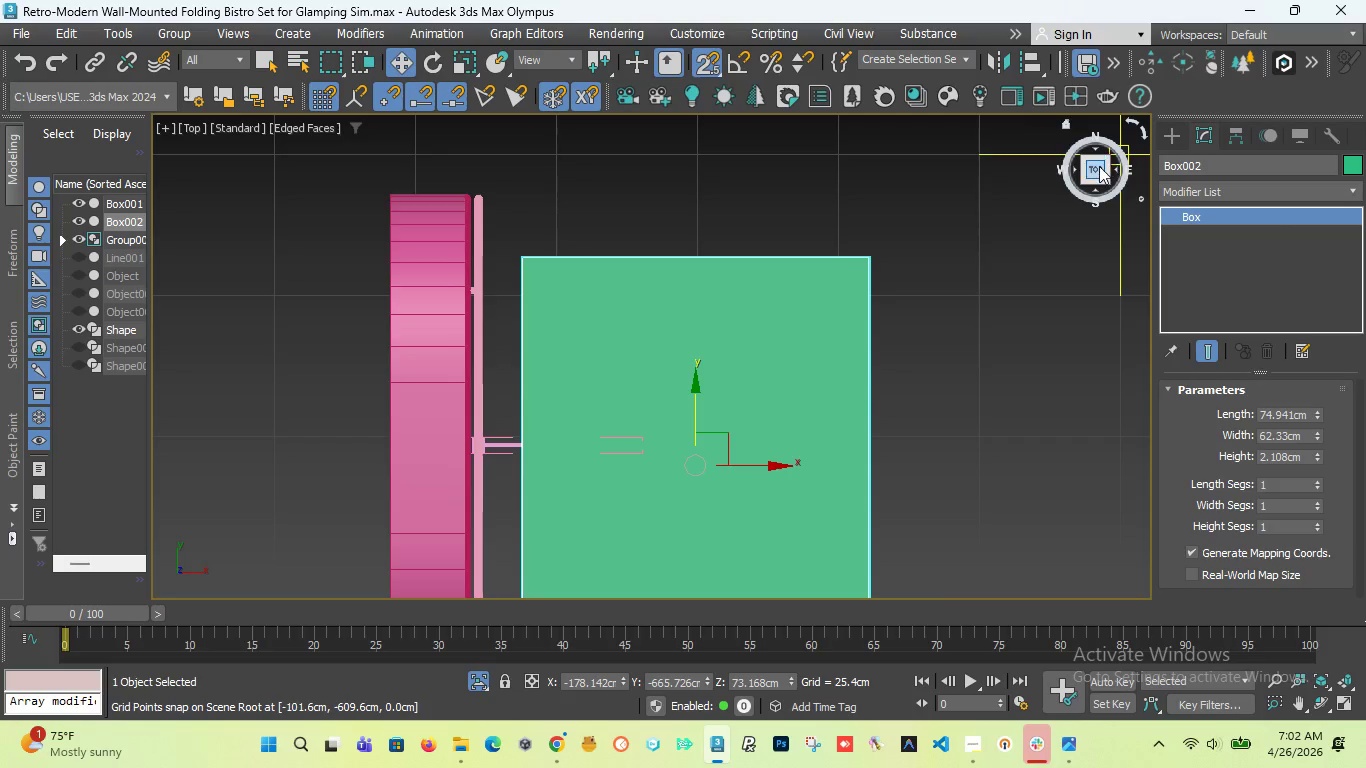 
left_click_drag(start_coordinate=[1096, 168], to_coordinate=[943, 143])
 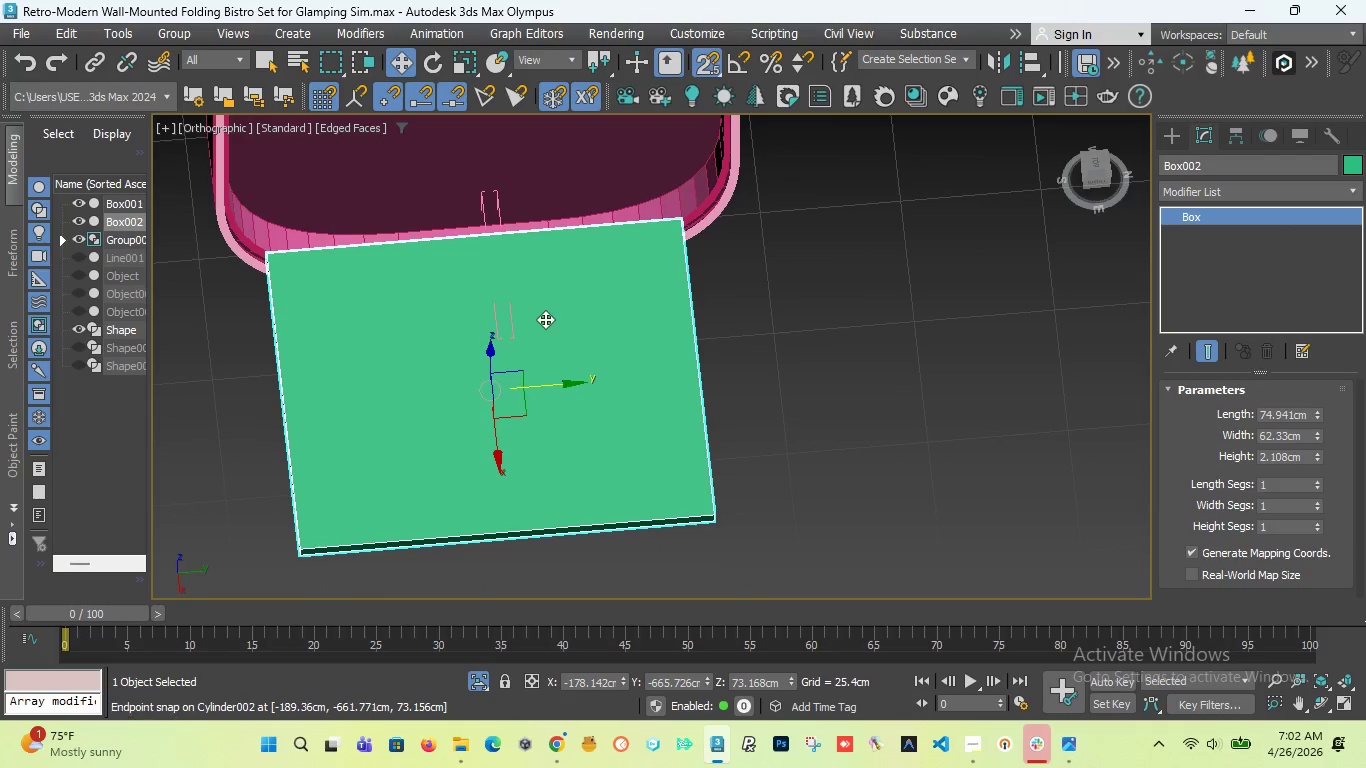 
scroll: coordinate [546, 319], scroll_direction: down, amount: 3.0
 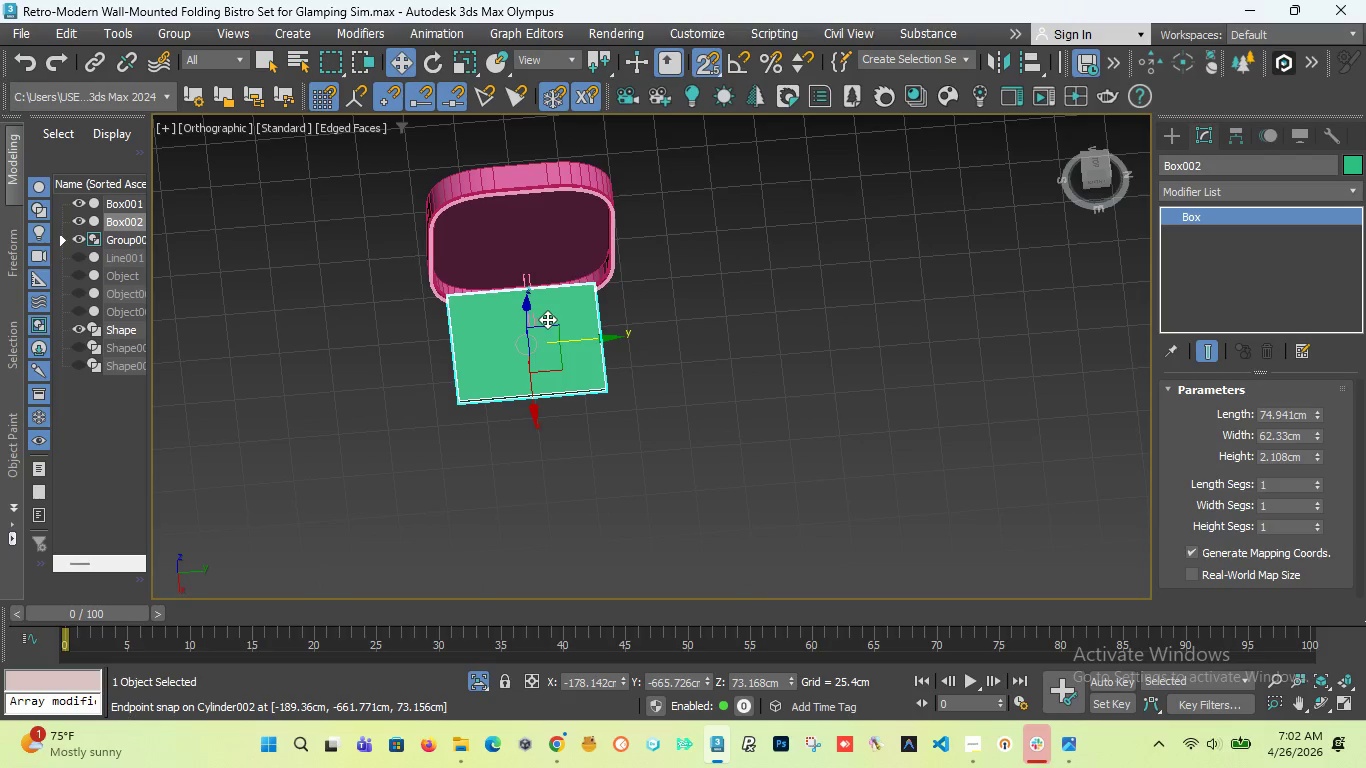 
key(T)
 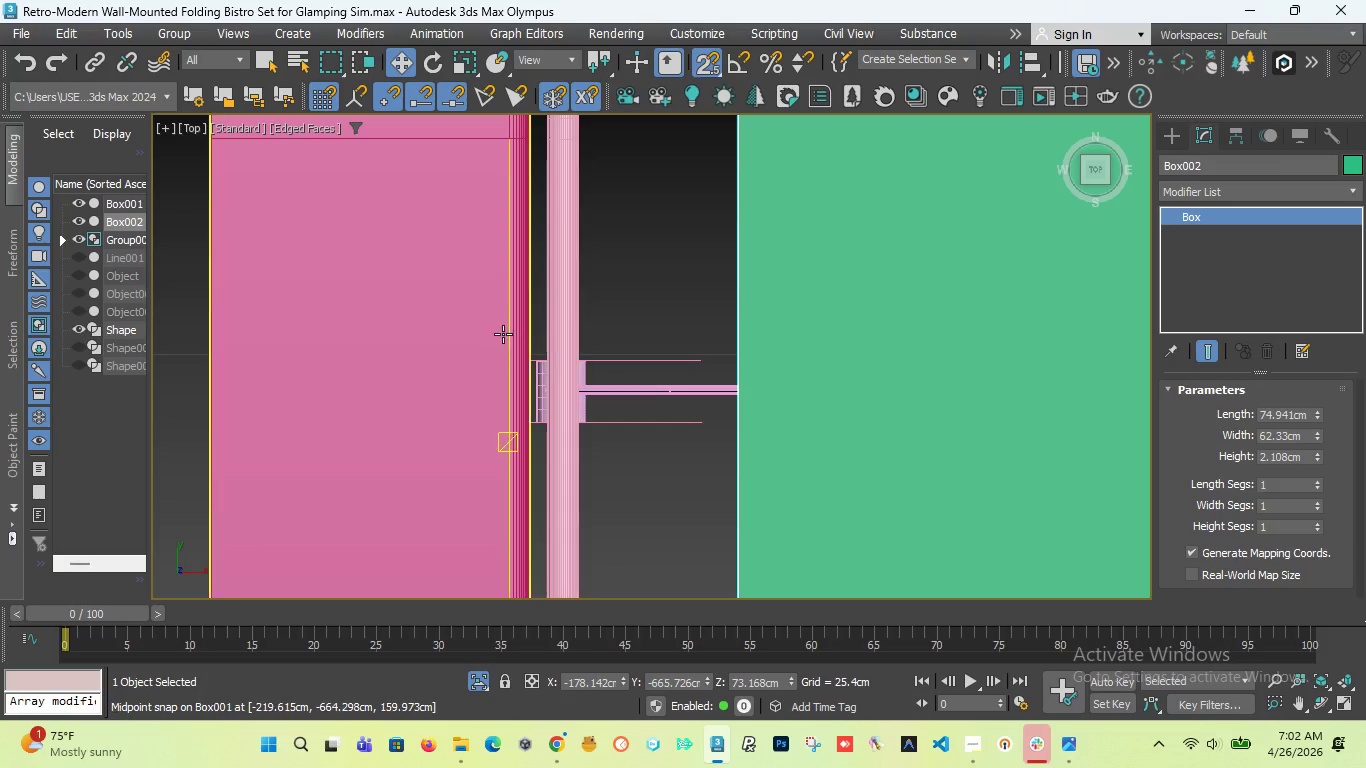 
scroll: coordinate [705, 279], scroll_direction: down, amount: 5.0
 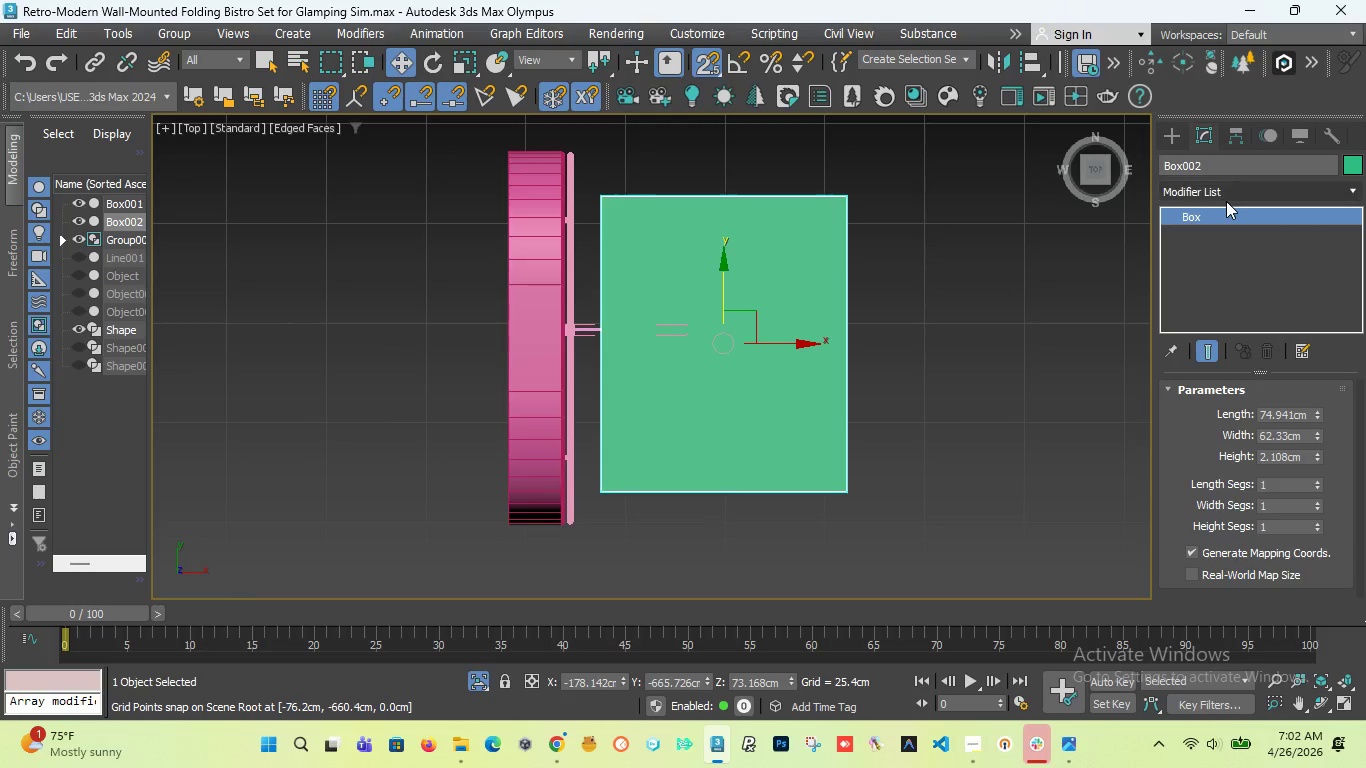 
left_click([1227, 199])
 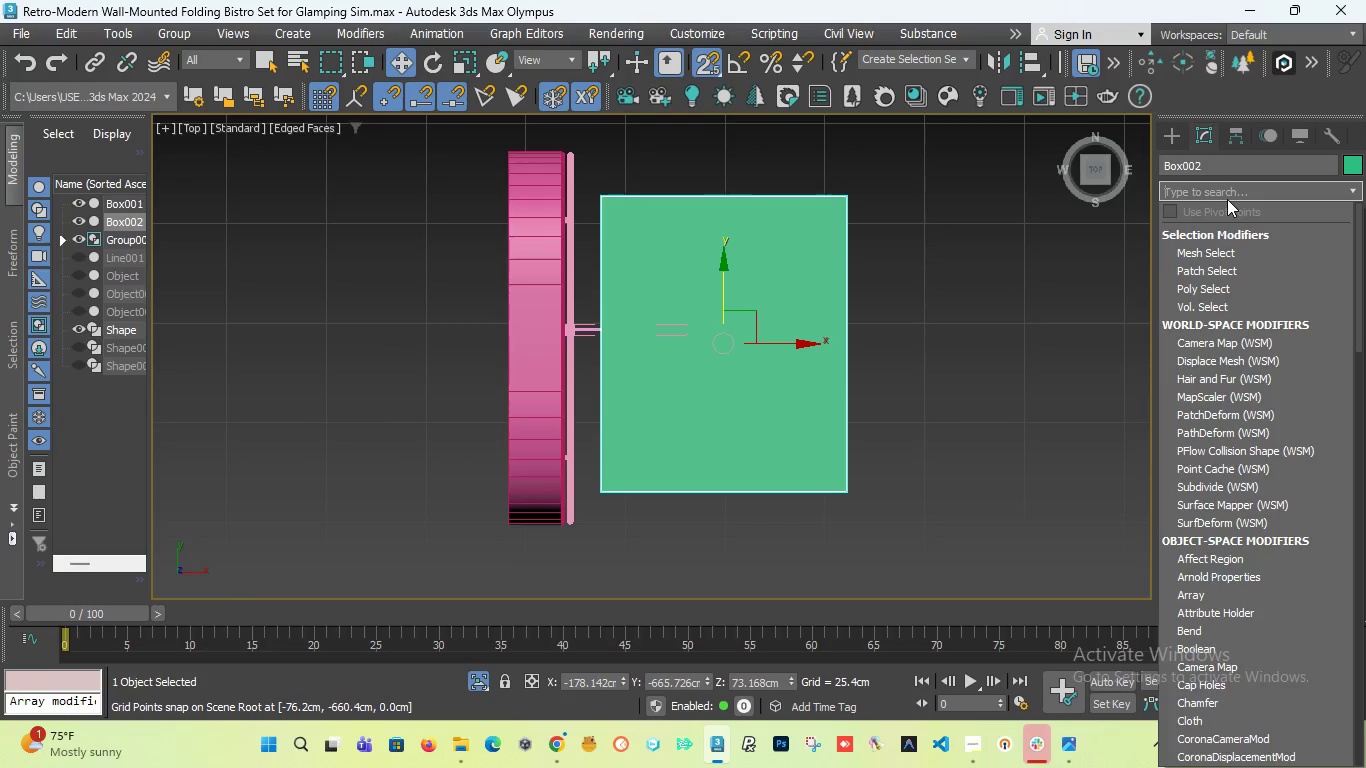 
type(ed)
 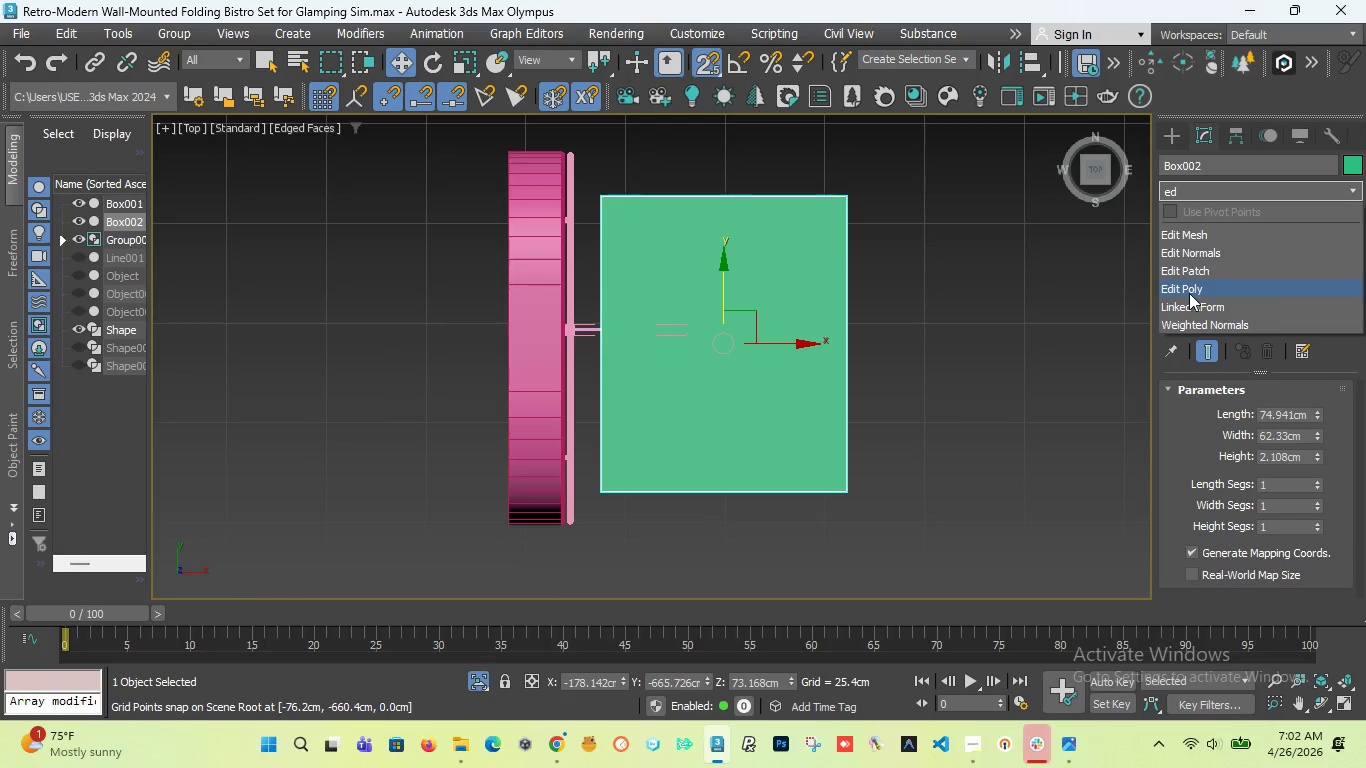 
left_click([1189, 291])
 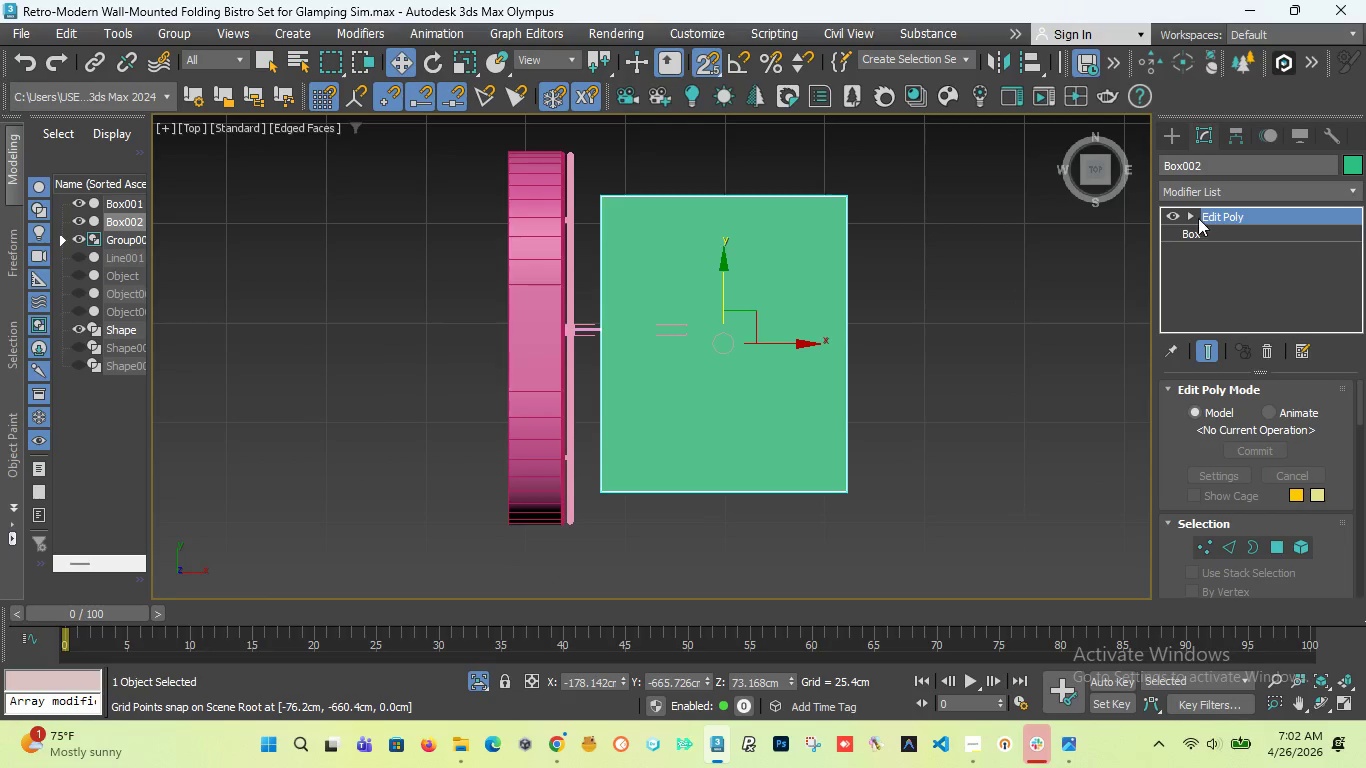 
left_click([1187, 214])
 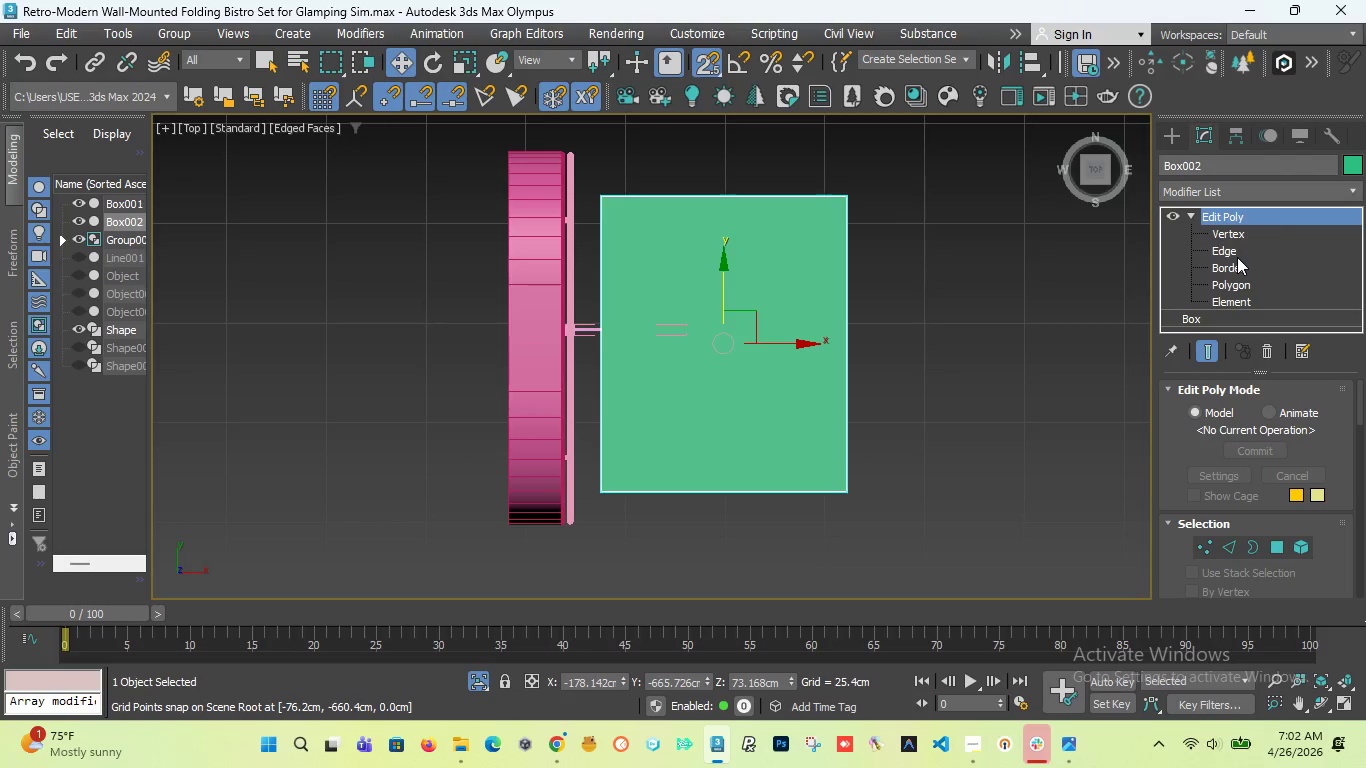 
left_click([1230, 248])
 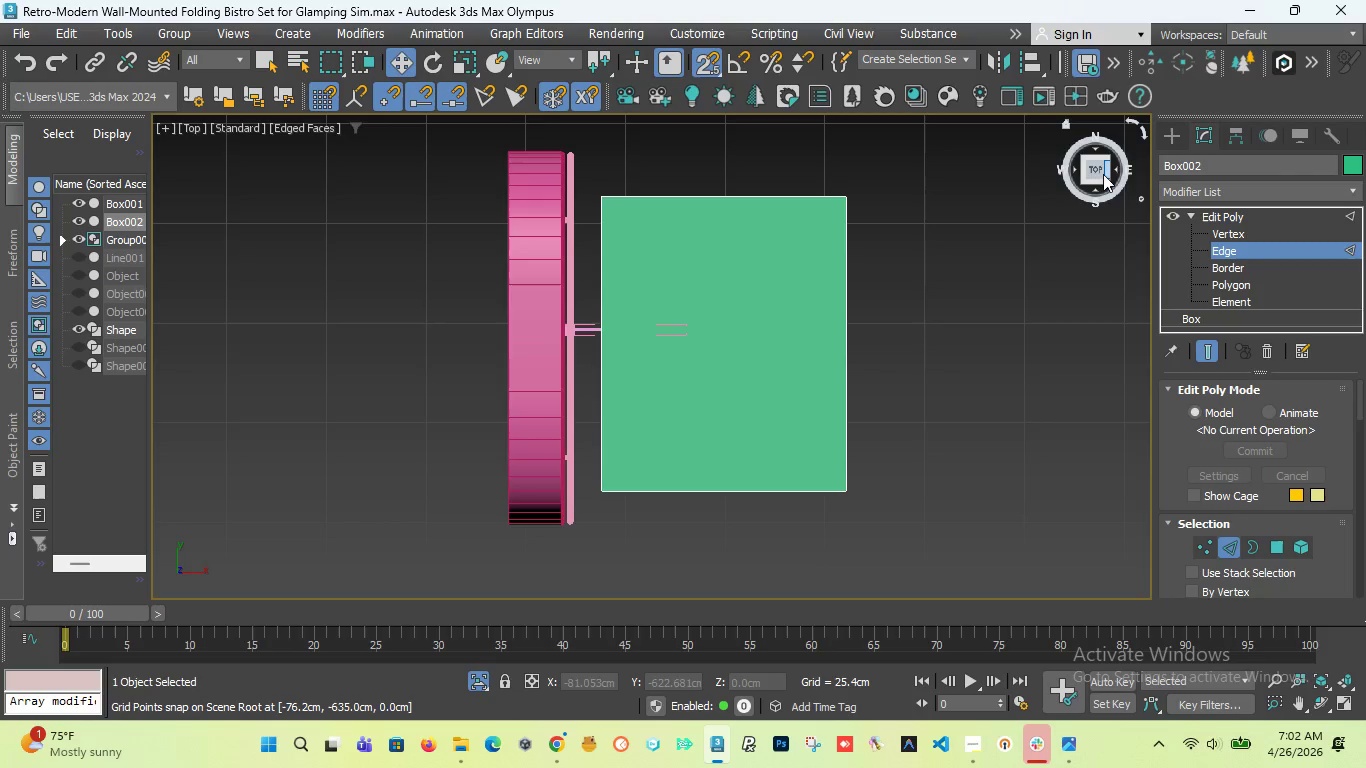 
left_click_drag(start_coordinate=[1099, 174], to_coordinate=[1033, 137])
 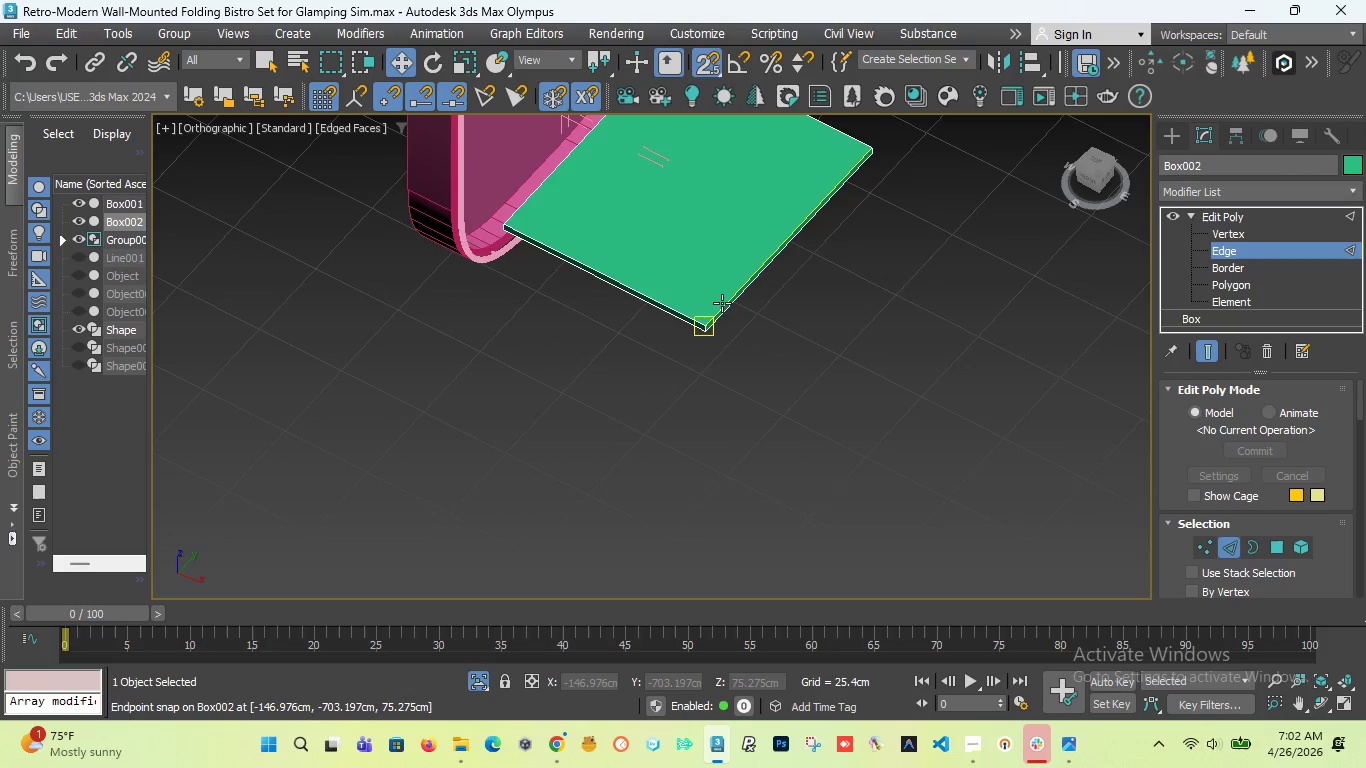 
hold_key(key=ControlLeft, duration=0.7)
 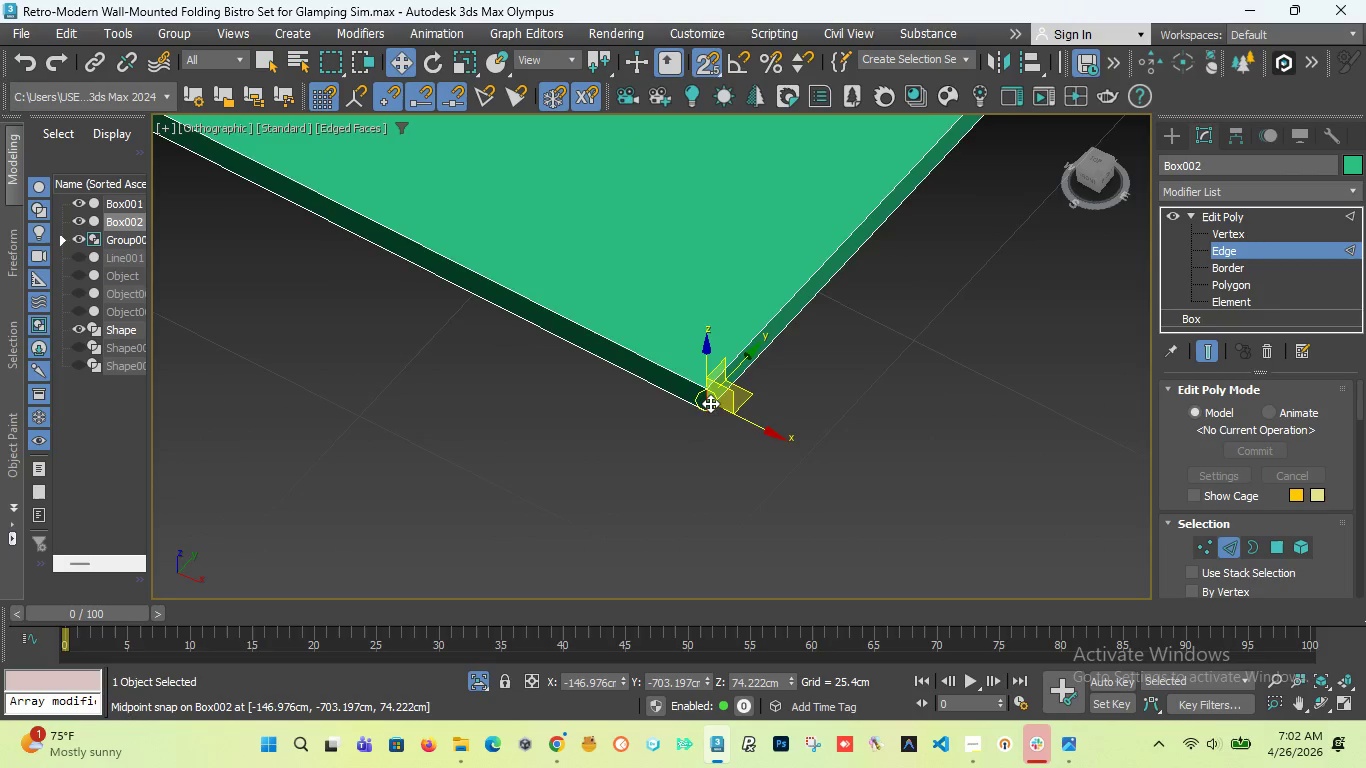 
scroll: coordinate [689, 386], scroll_direction: up, amount: 9.0
 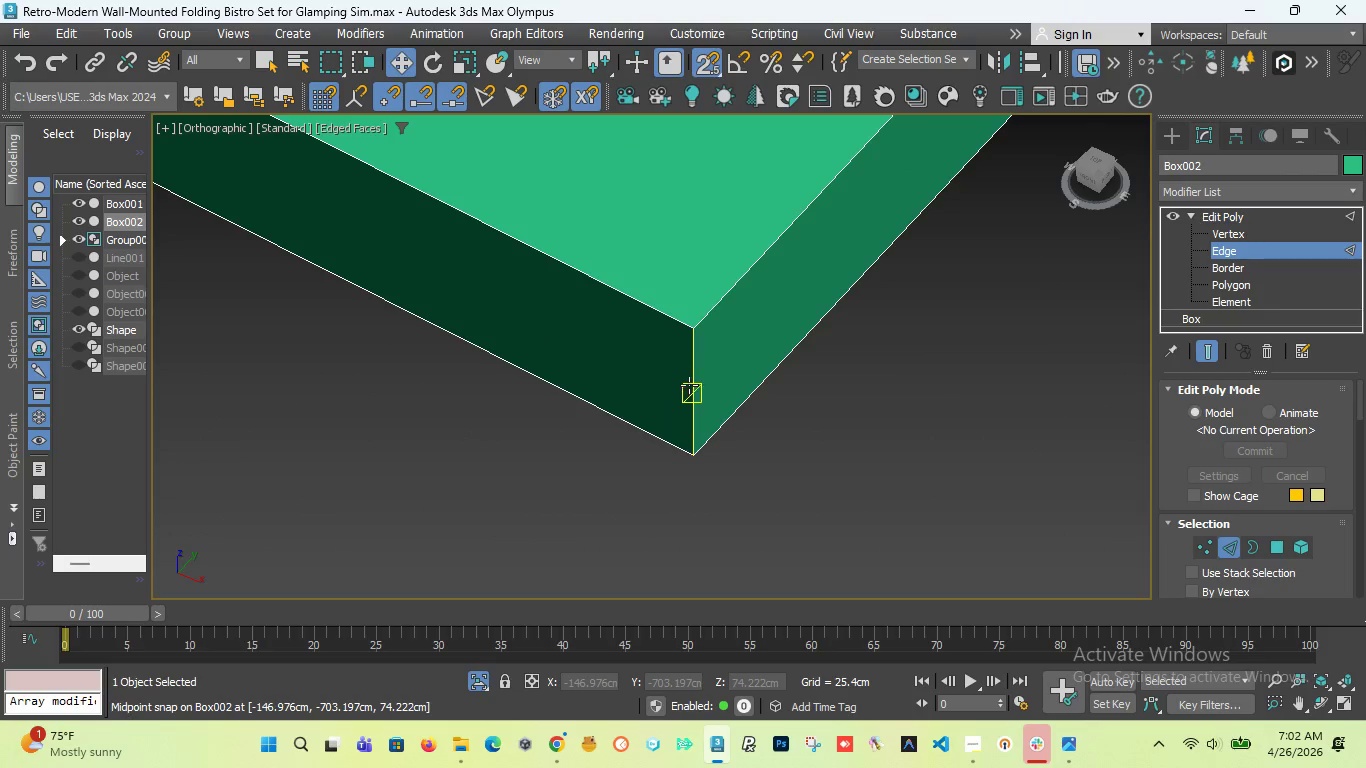 
left_click([689, 382])
 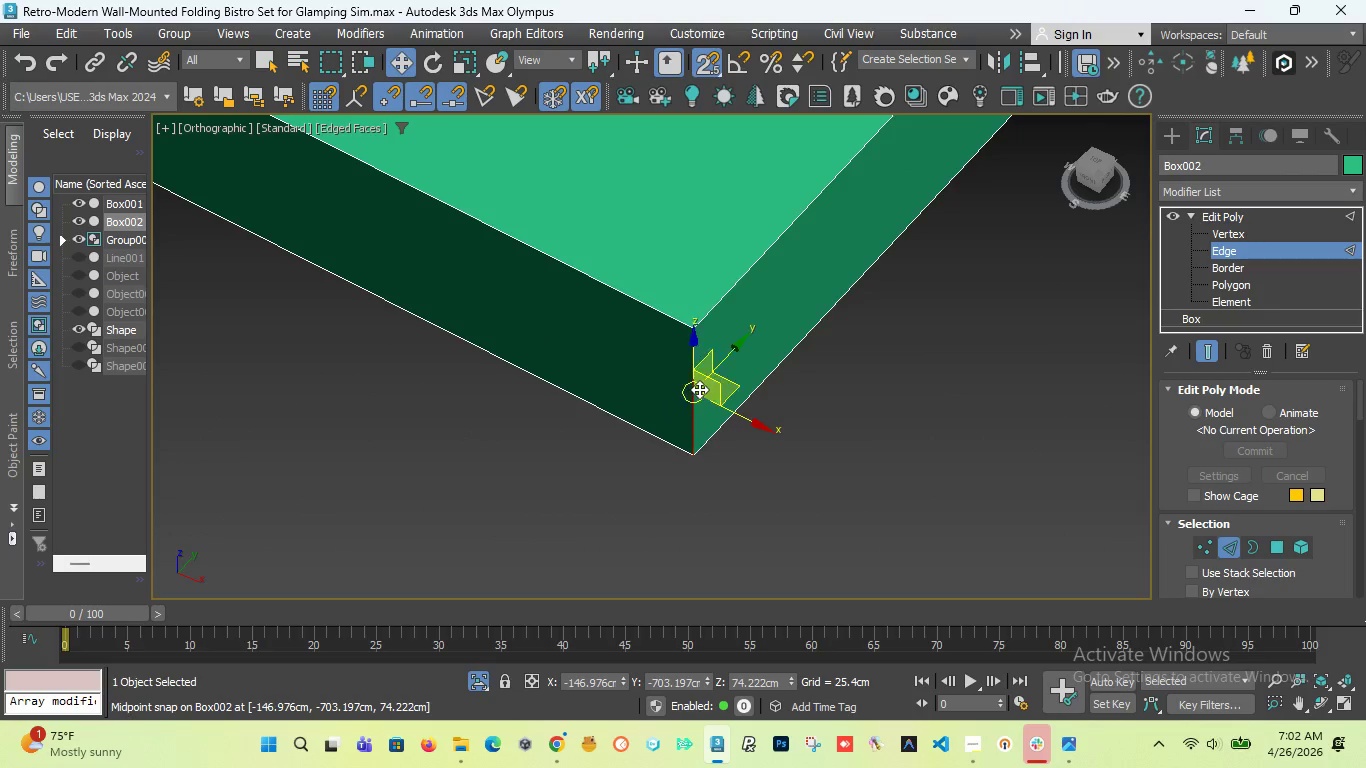 
scroll: coordinate [704, 405], scroll_direction: down, amount: 9.0
 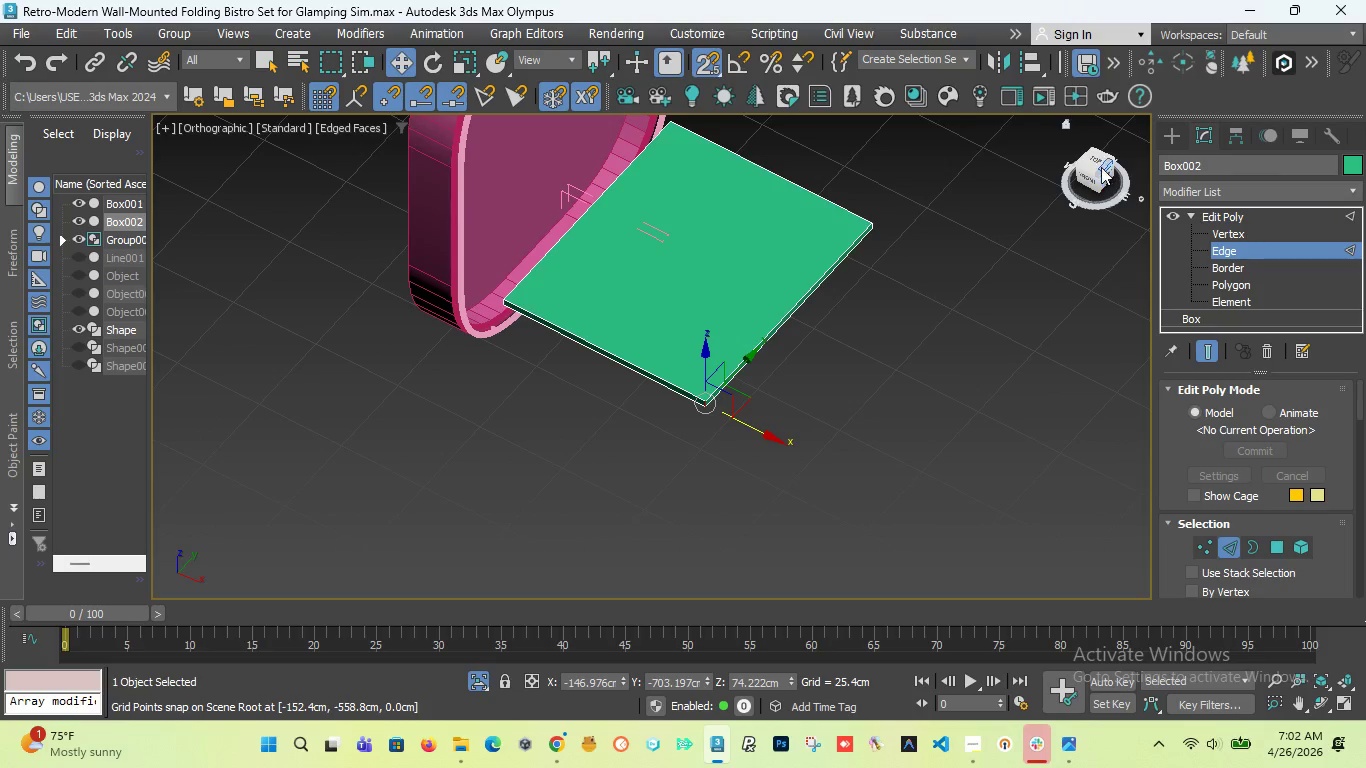 
left_click_drag(start_coordinate=[1100, 164], to_coordinate=[944, 152])
 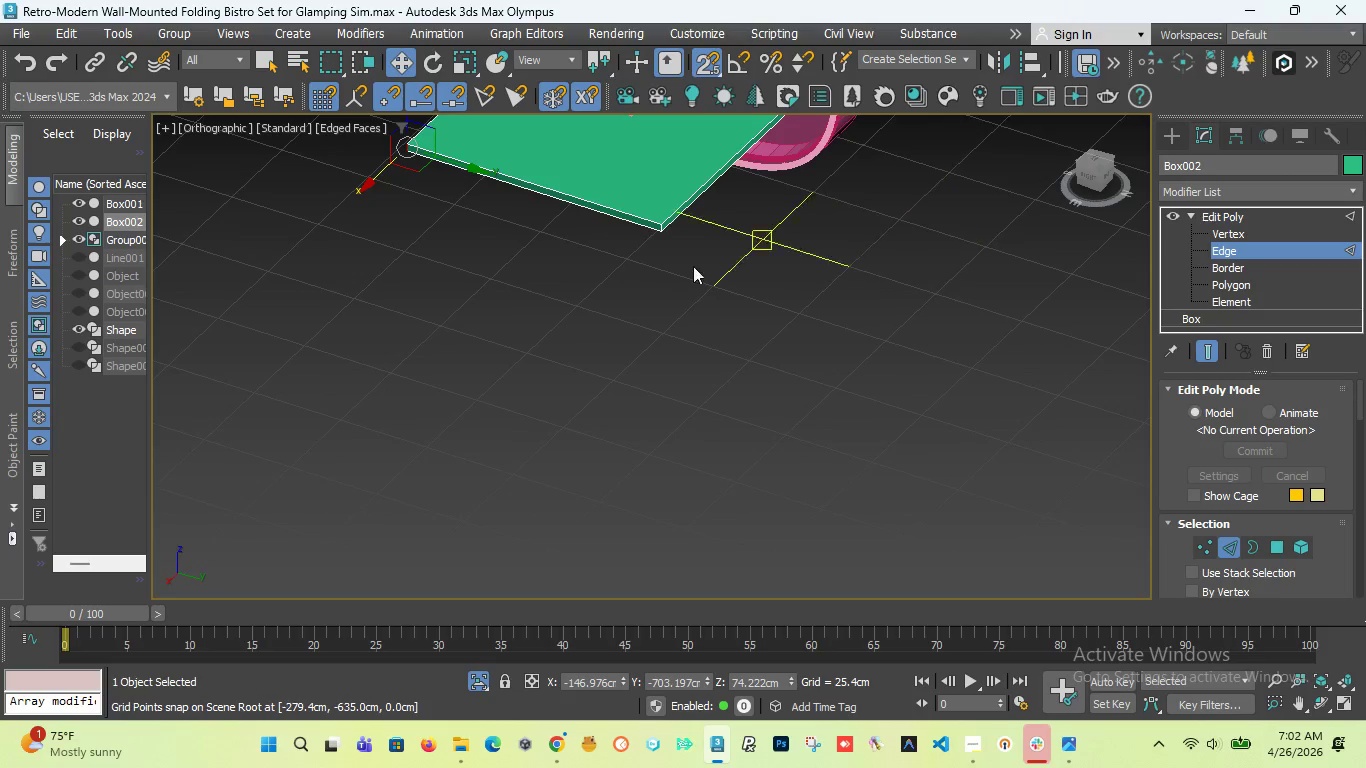 
hold_key(key=ControlLeft, duration=0.84)
 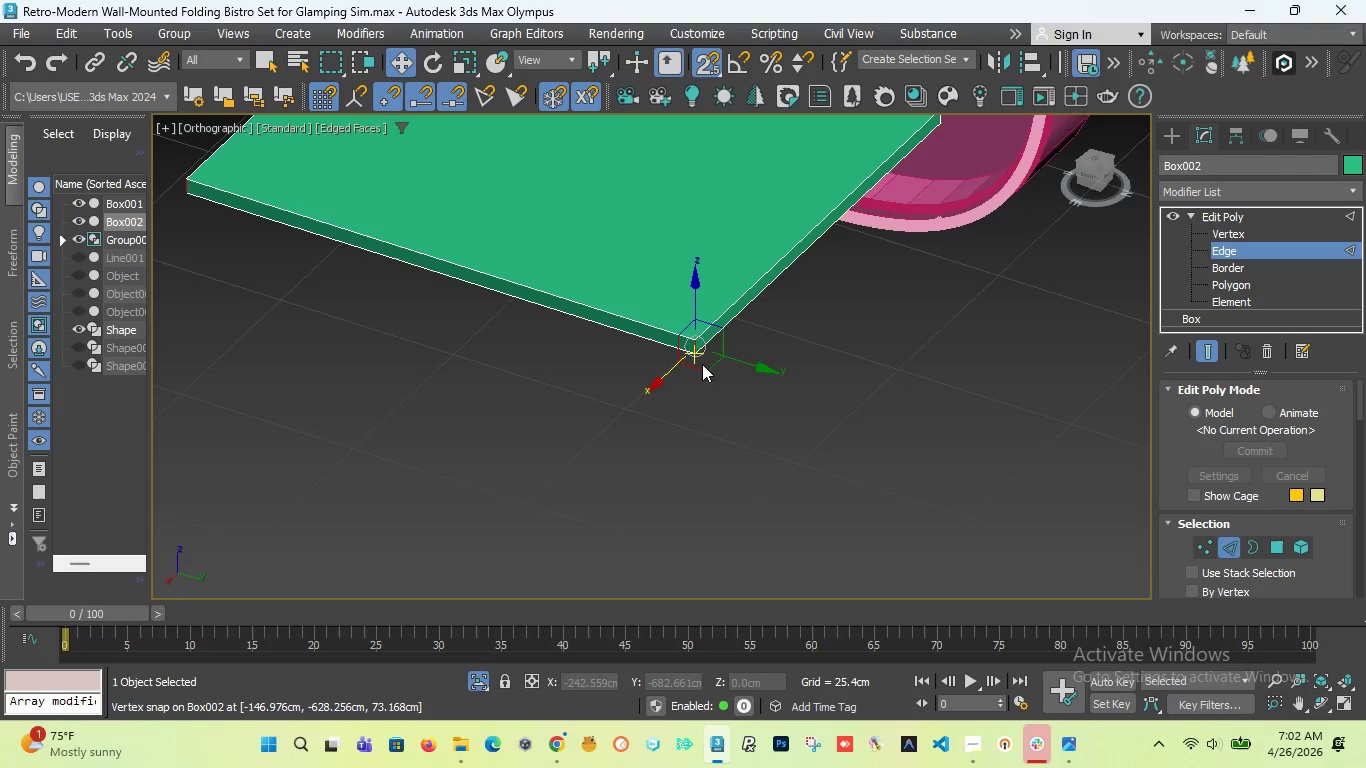 
scroll: coordinate [667, 299], scroll_direction: up, amount: 5.0
 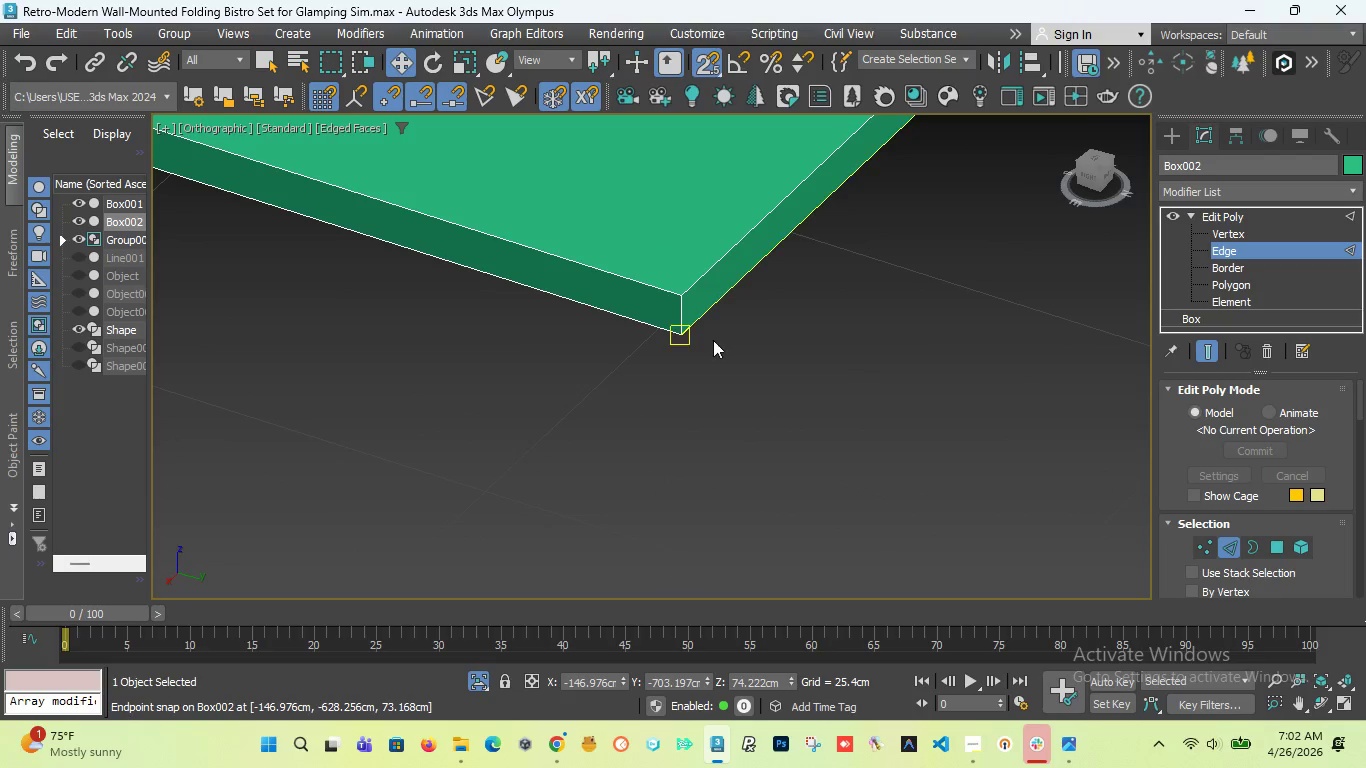 
left_click([679, 316])
 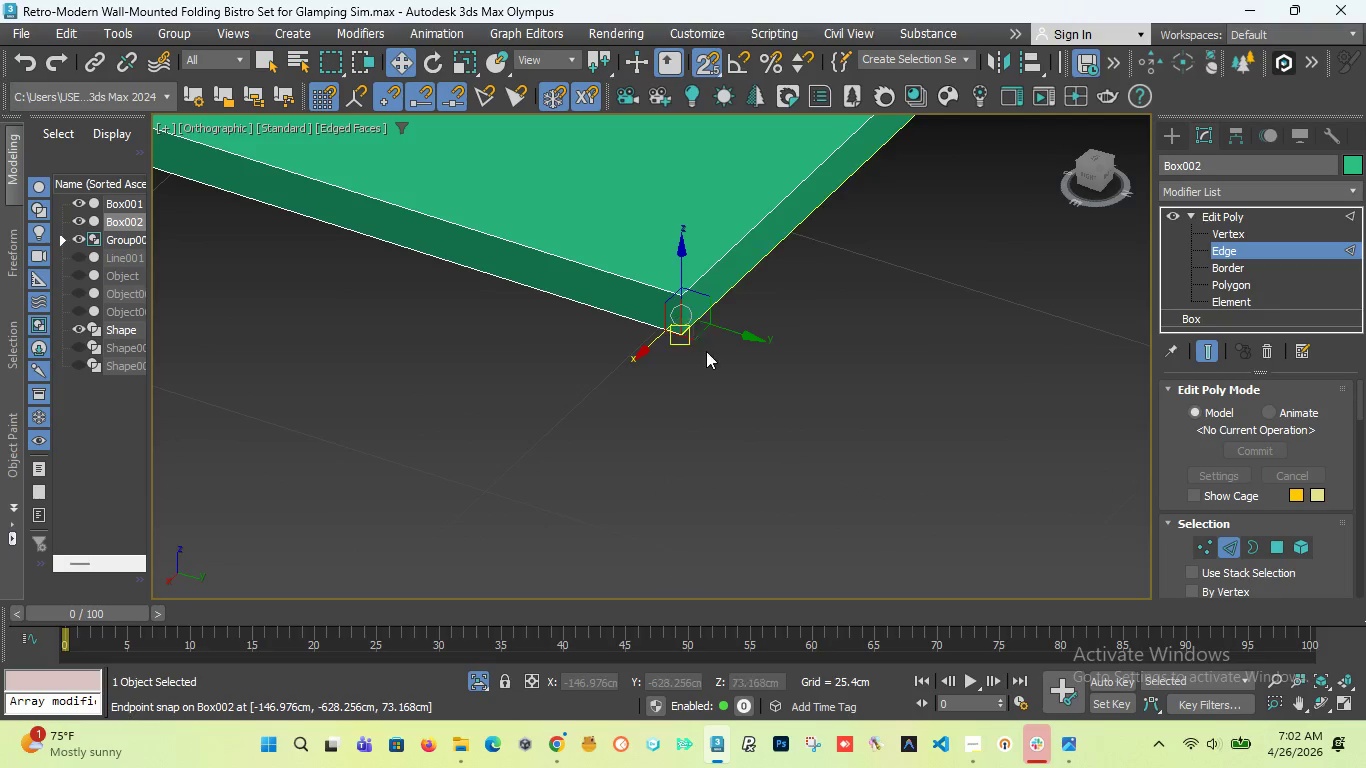 
scroll: coordinate [639, 228], scroll_direction: down, amount: 6.0
 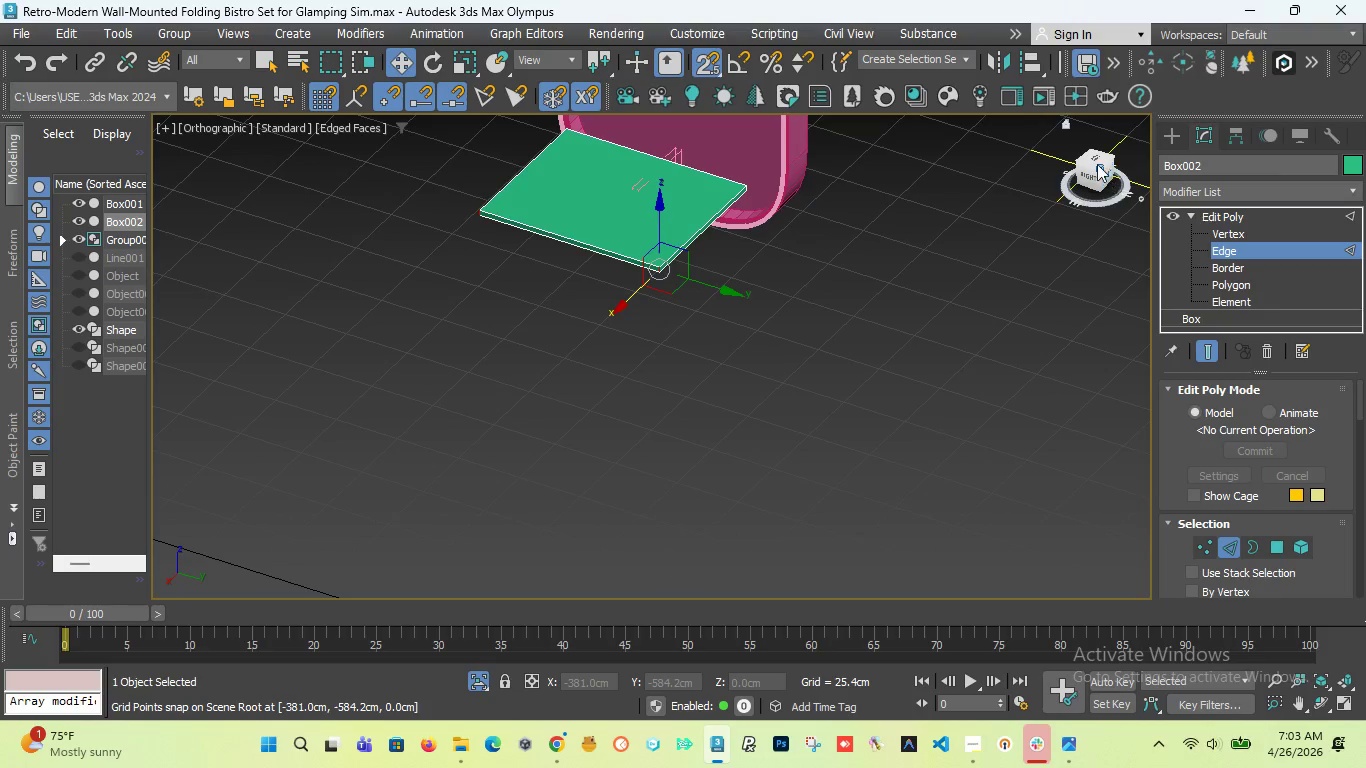 
left_click_drag(start_coordinate=[1094, 160], to_coordinate=[959, 174])
 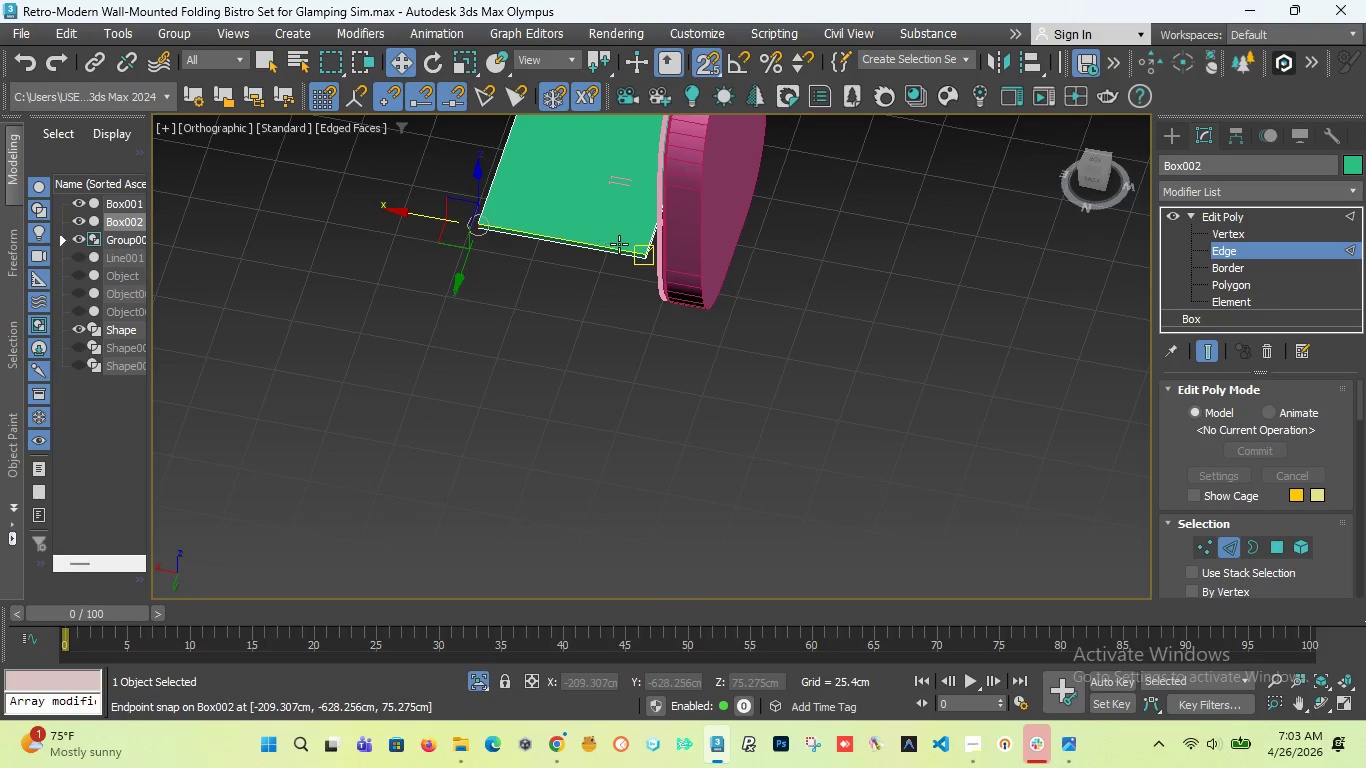 
hold_key(key=ControlLeft, duration=1.36)
 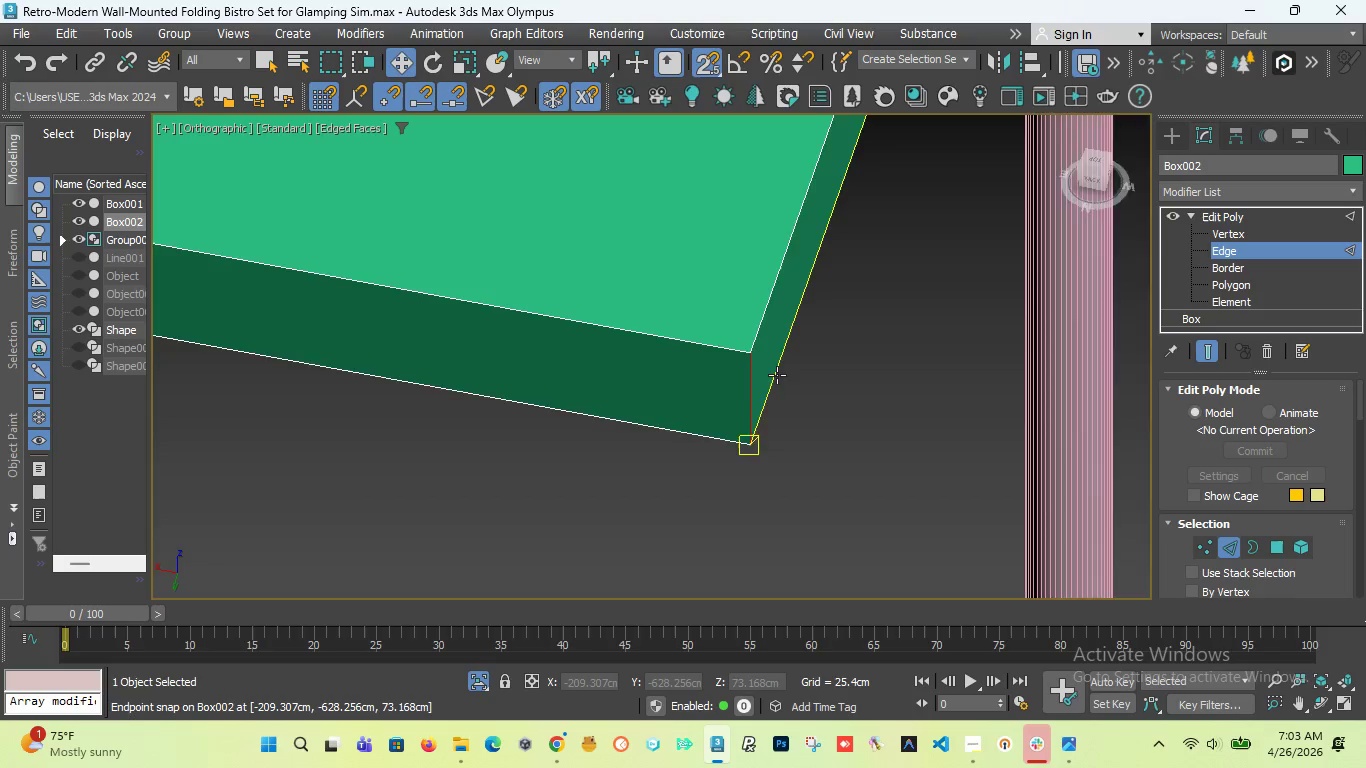 
scroll: coordinate [681, 302], scroll_direction: up, amount: 9.0
 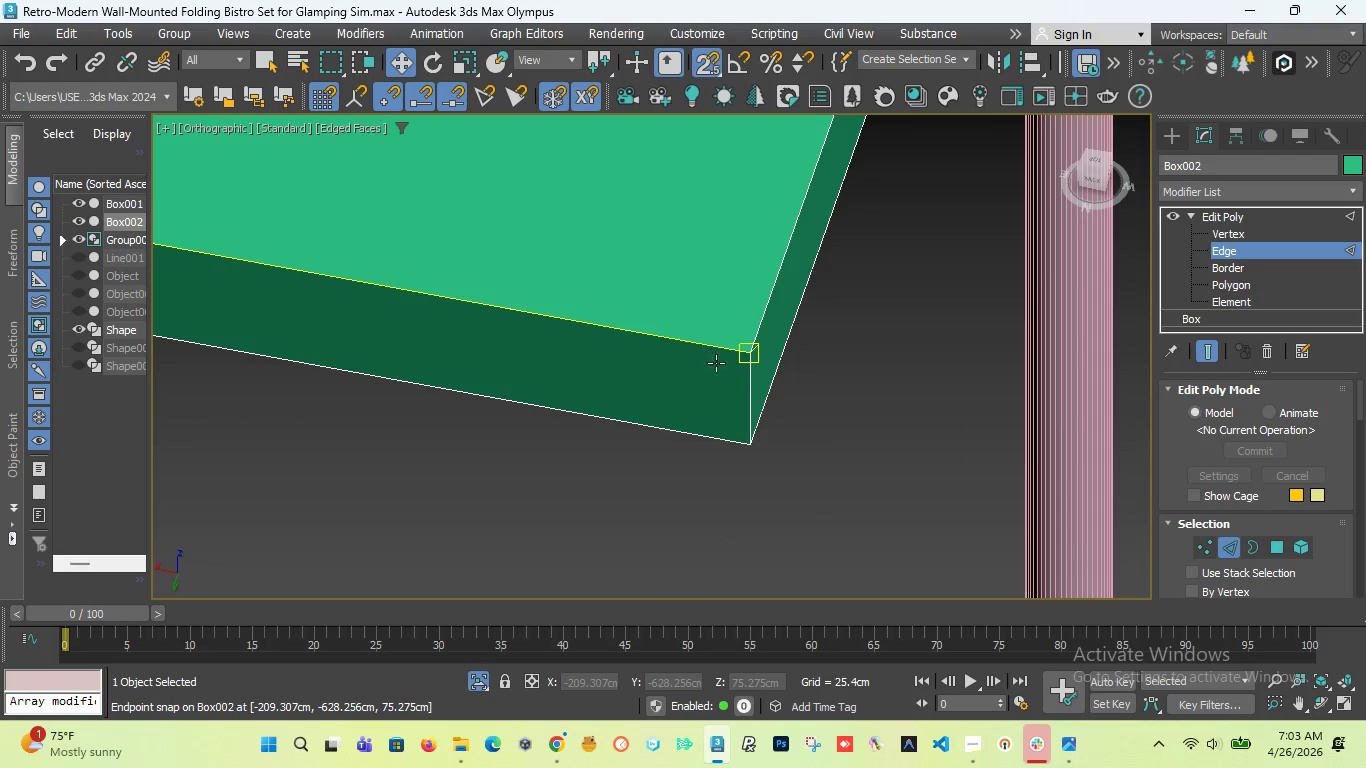 
left_click([754, 382])
 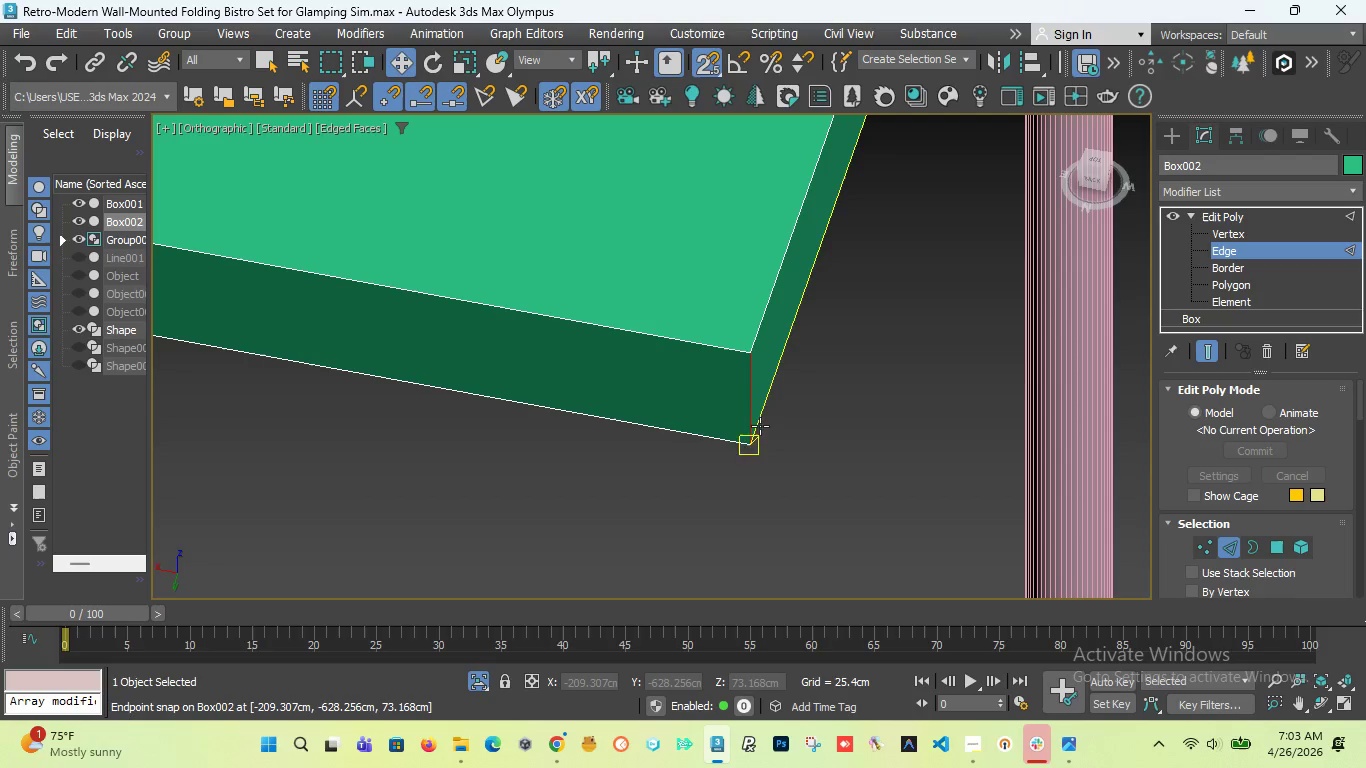 
scroll: coordinate [775, 378], scroll_direction: down, amount: 11.0
 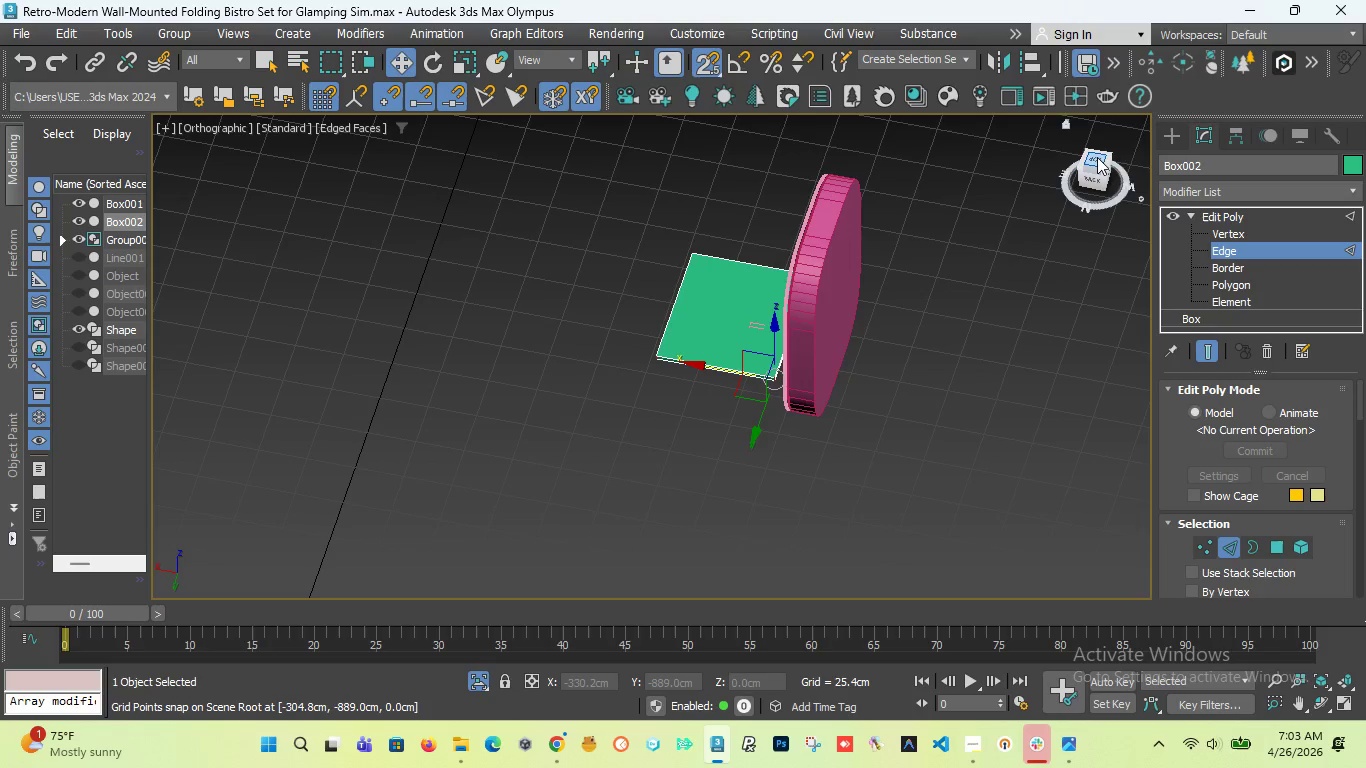 
left_click_drag(start_coordinate=[1087, 161], to_coordinate=[438, 155])
 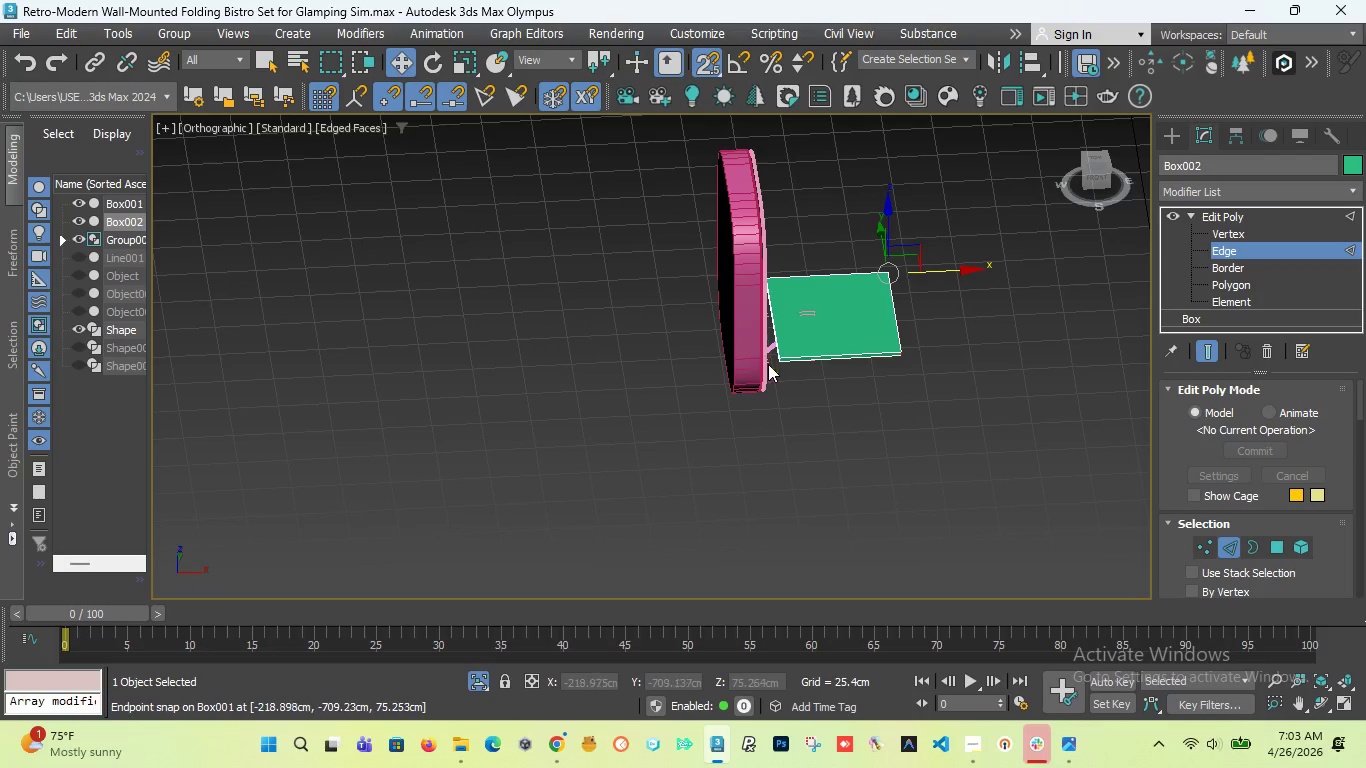 
scroll: coordinate [779, 354], scroll_direction: up, amount: 8.0
 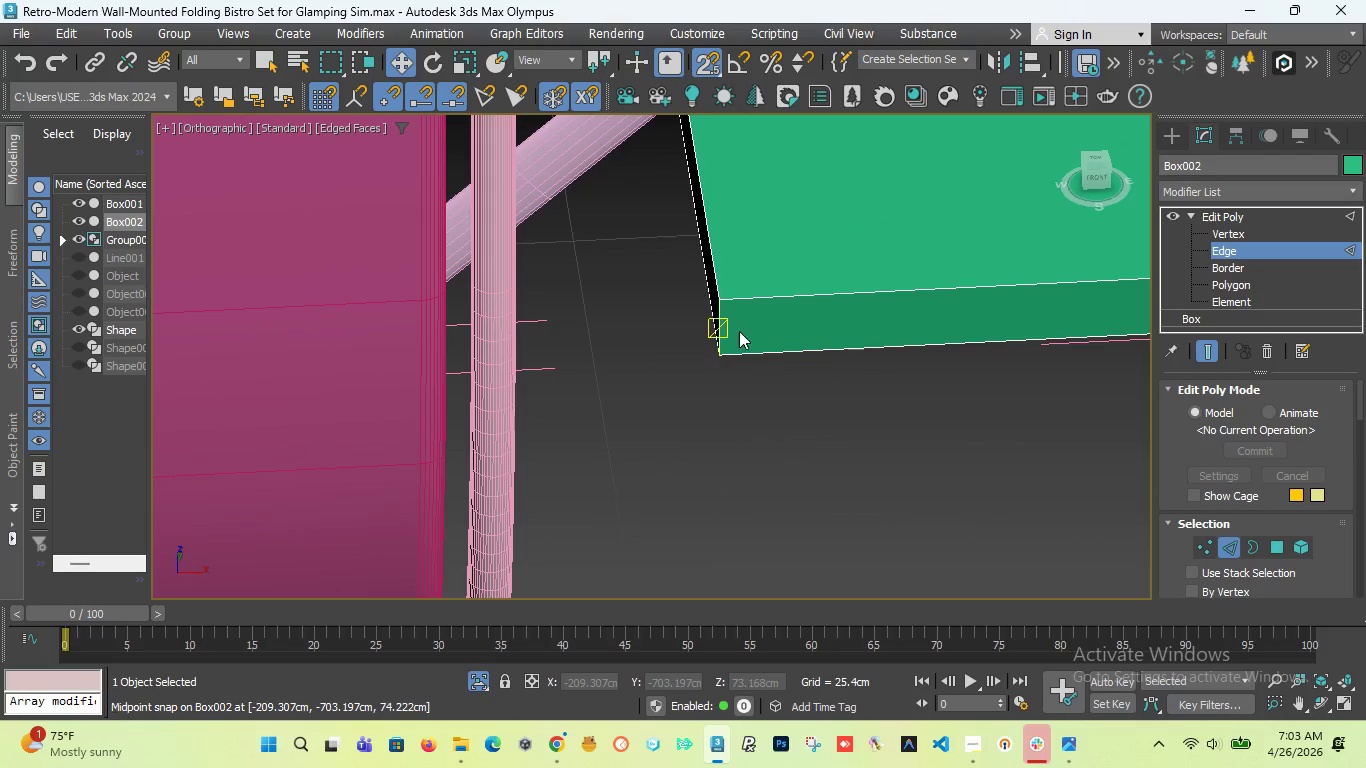 
left_click([719, 319])
 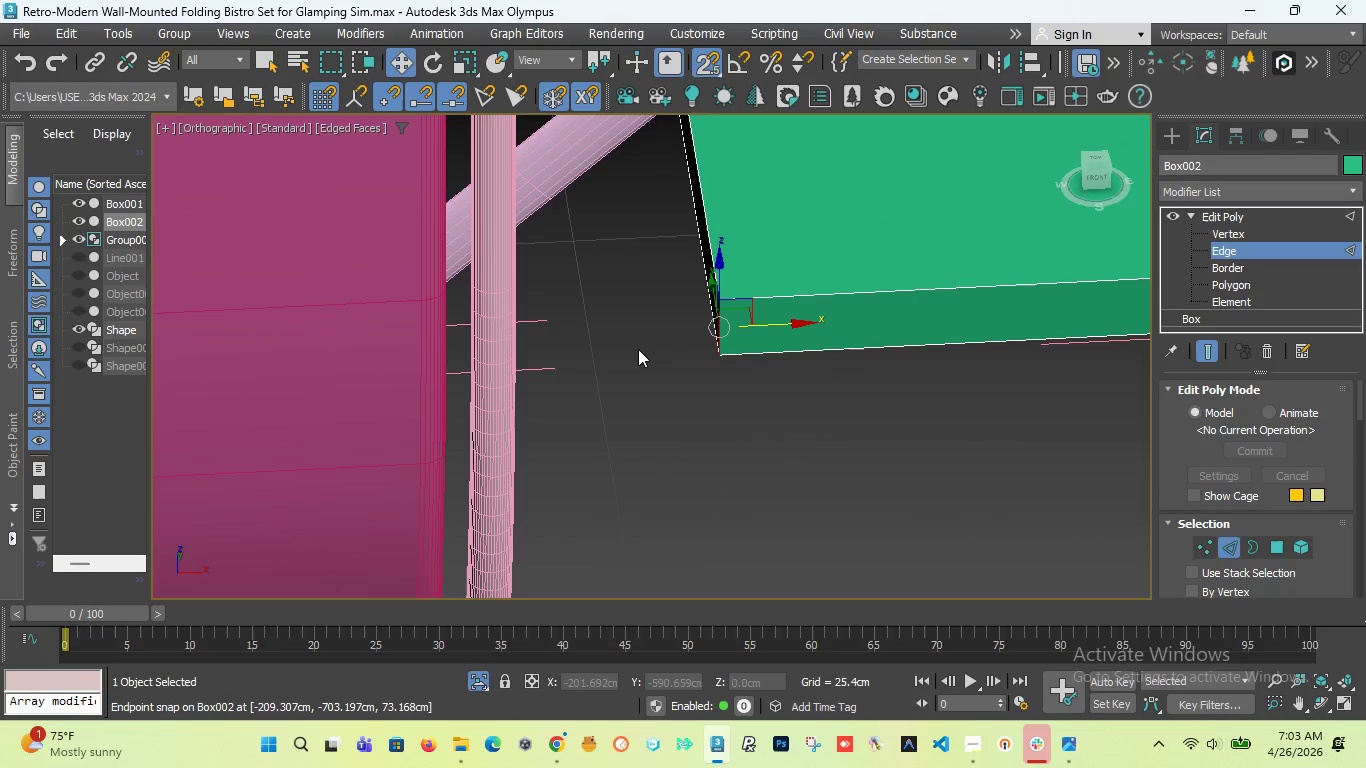 
scroll: coordinate [636, 352], scroll_direction: down, amount: 7.0
 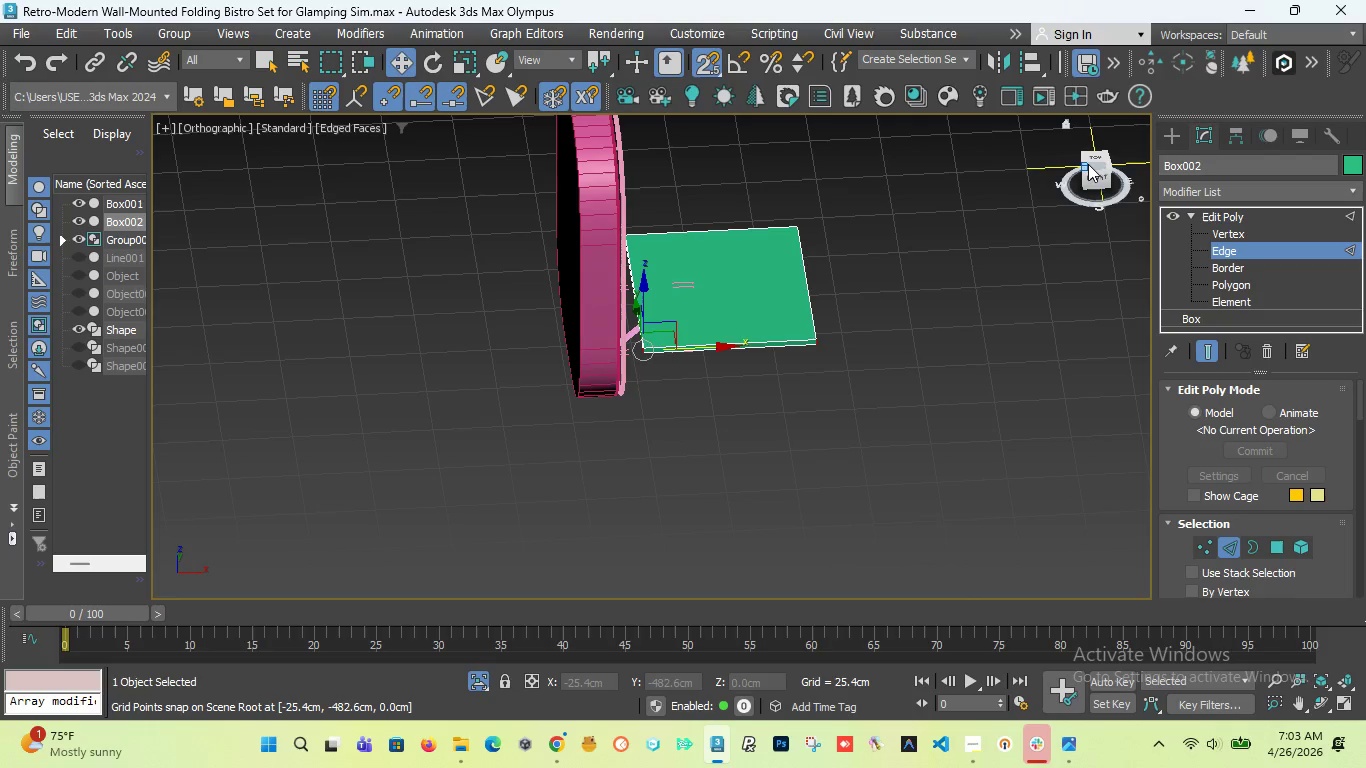 
left_click_drag(start_coordinate=[1096, 160], to_coordinate=[928, 176])
 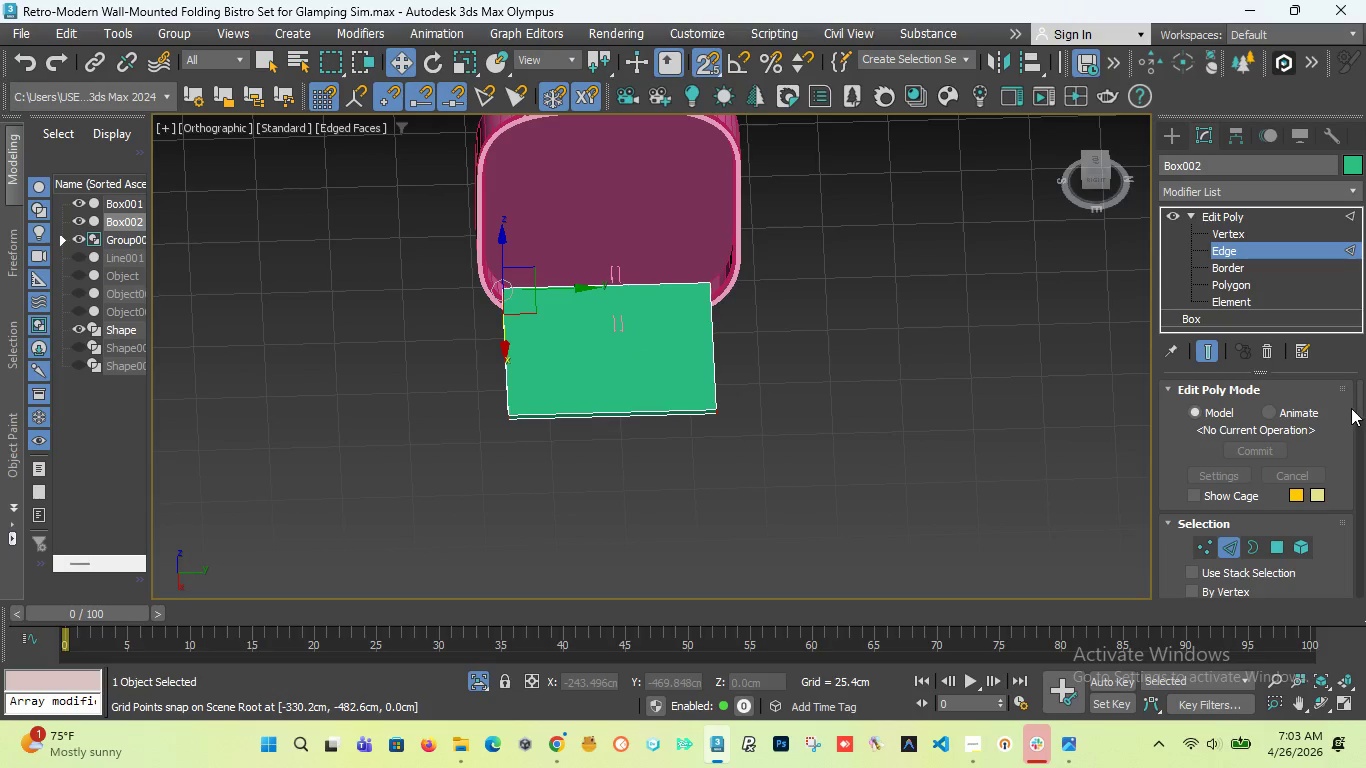 
left_click_drag(start_coordinate=[1358, 404], to_coordinate=[1358, 450])
 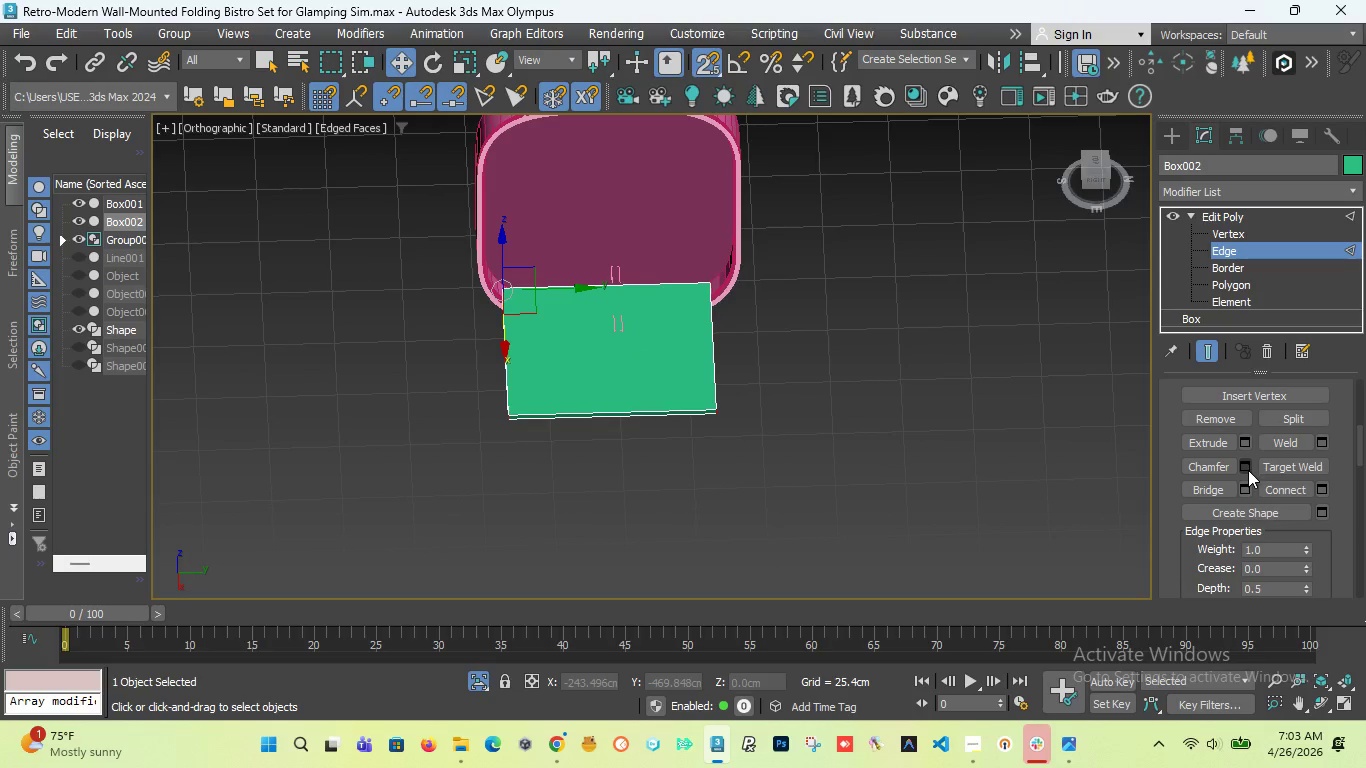 
left_click([1248, 470])
 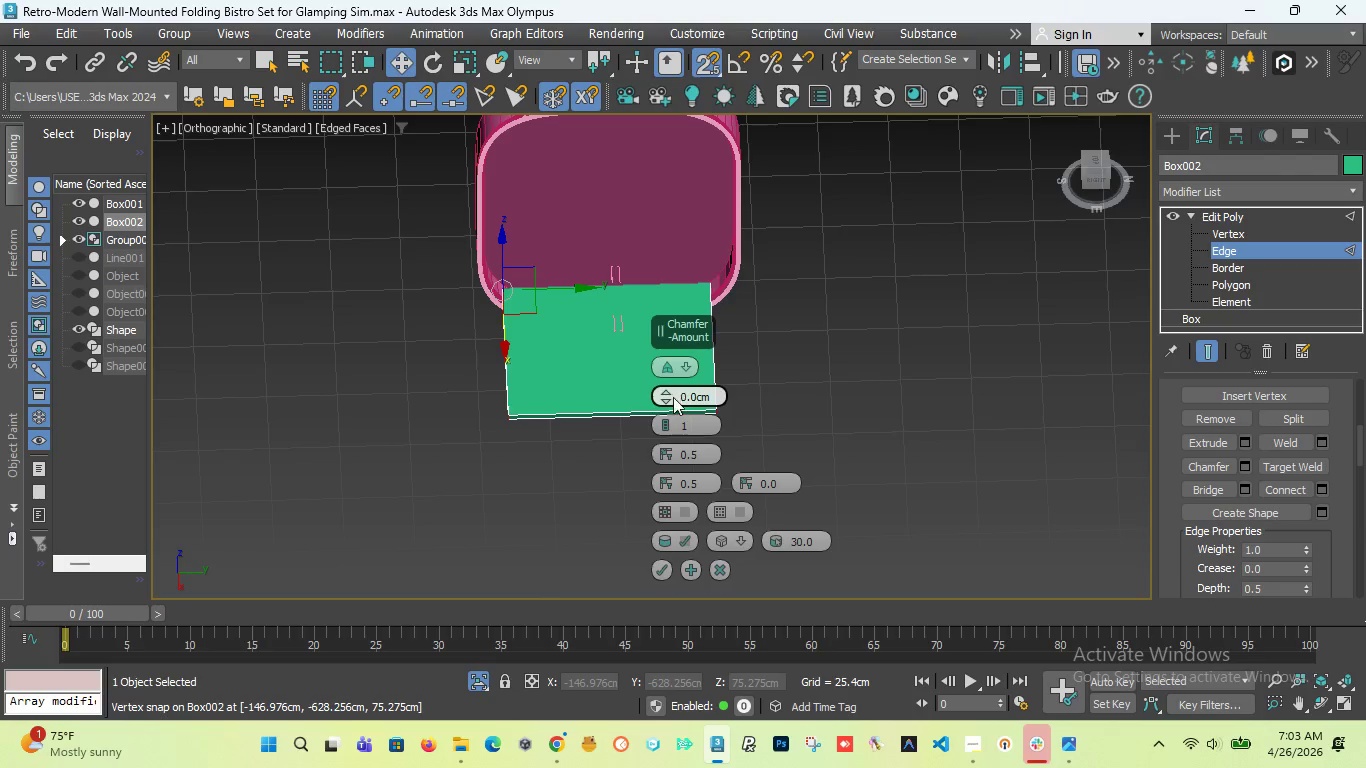 
left_click_drag(start_coordinate=[666, 396], to_coordinate=[658, 323])
 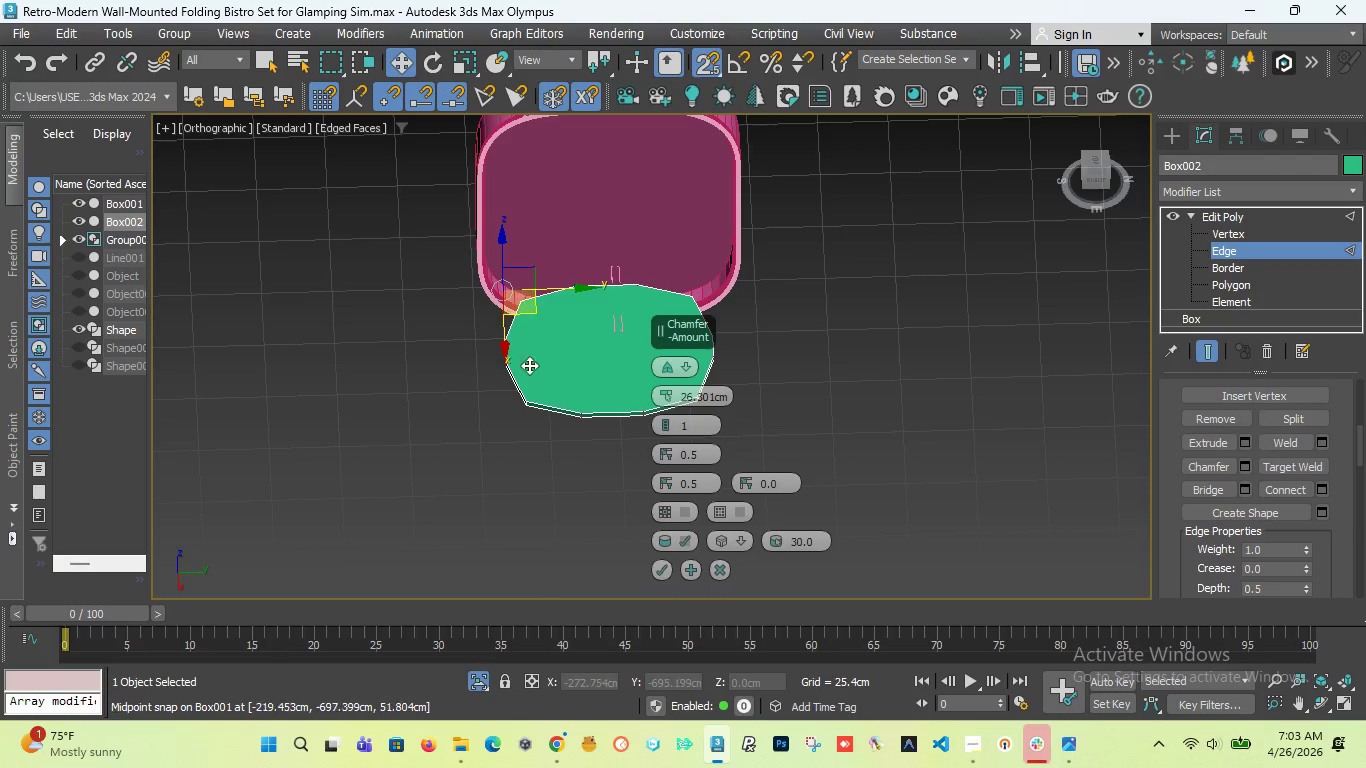 
scroll: coordinate [470, 349], scroll_direction: up, amount: 4.0
 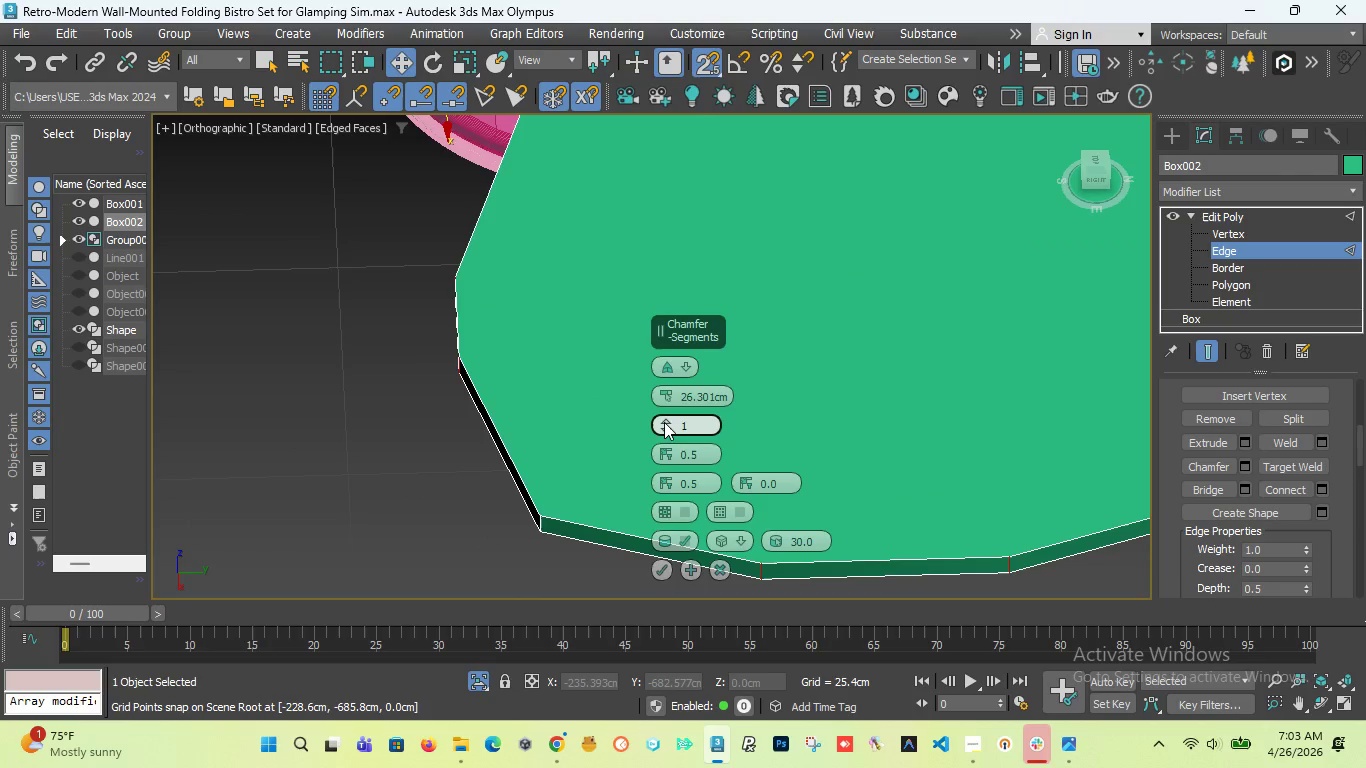 
left_click_drag(start_coordinate=[665, 399], to_coordinate=[674, 351])
 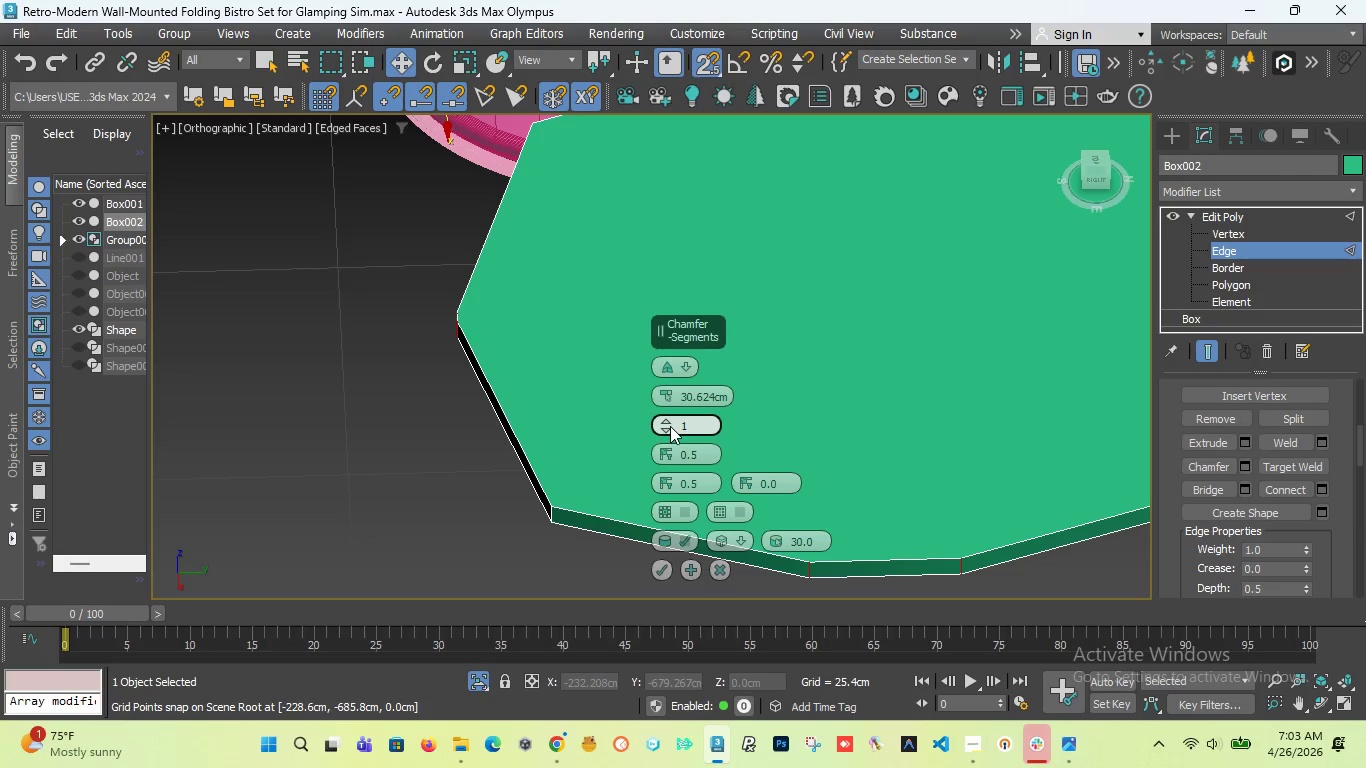 
left_click_drag(start_coordinate=[664, 428], to_coordinate=[671, 404])
 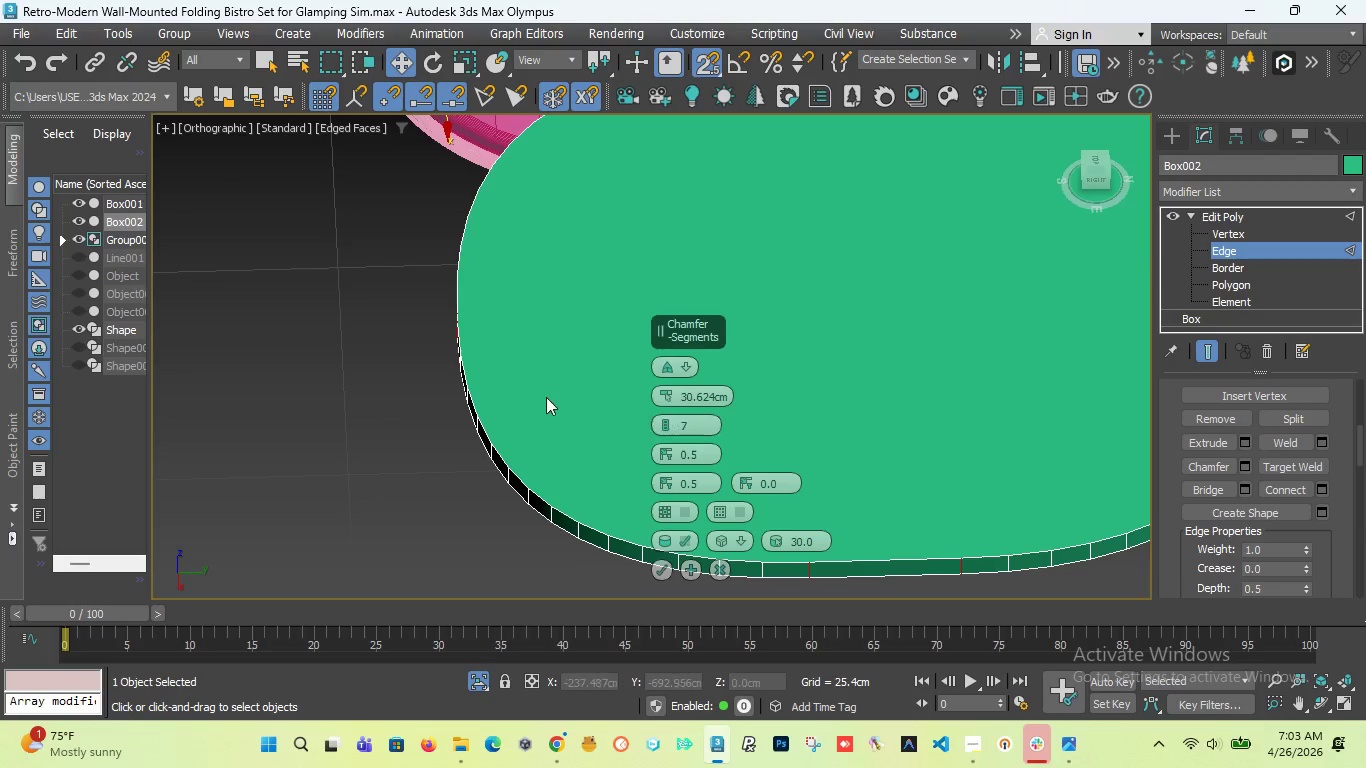 
scroll: coordinate [543, 397], scroll_direction: down, amount: 3.0
 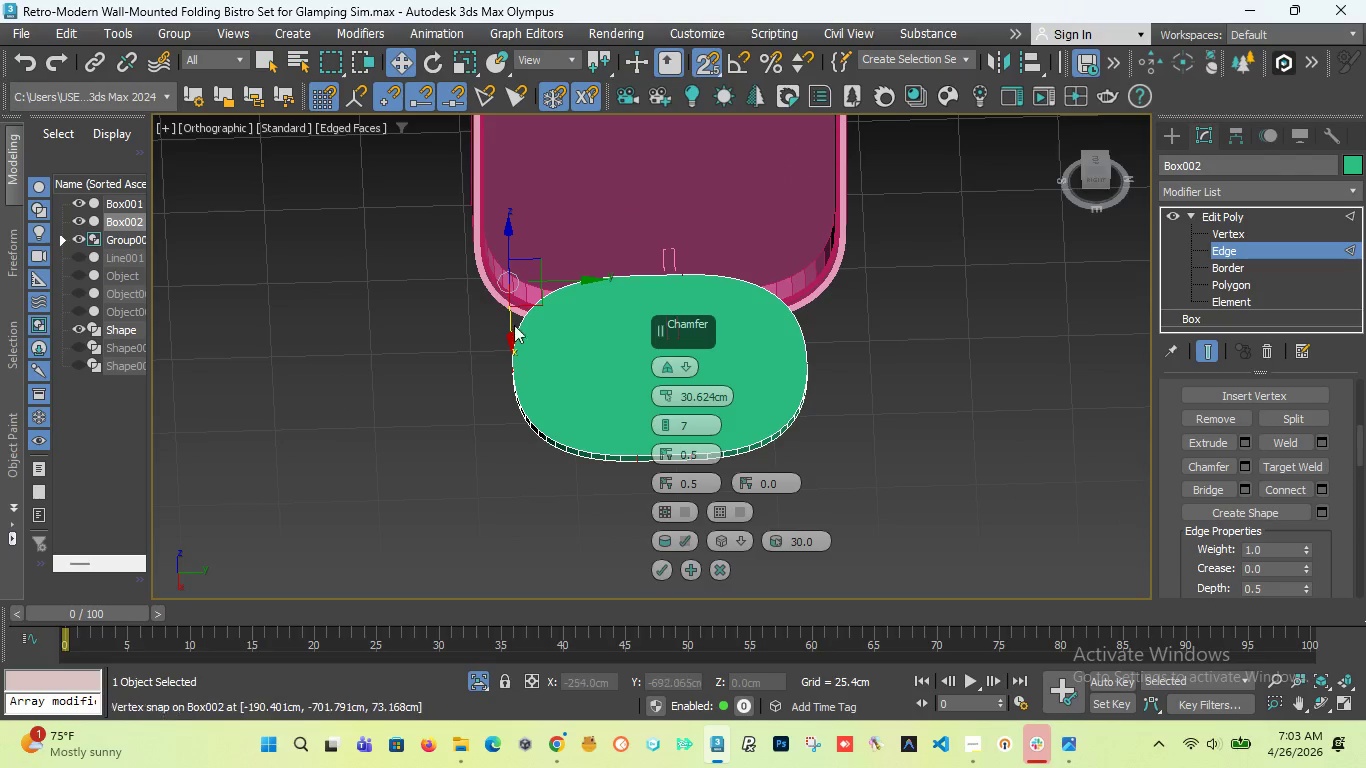 
scroll: coordinate [502, 318], scroll_direction: up, amount: 2.0
 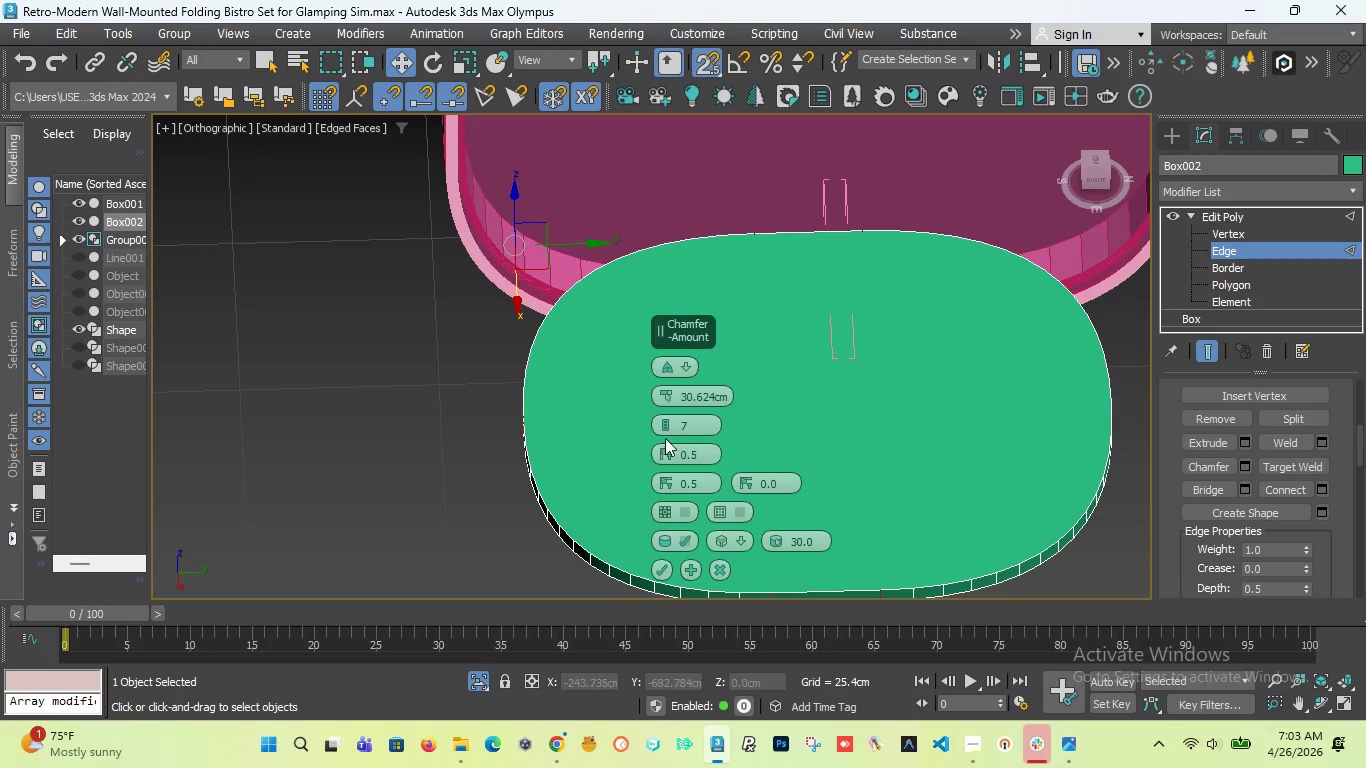 
wait(5.42)
 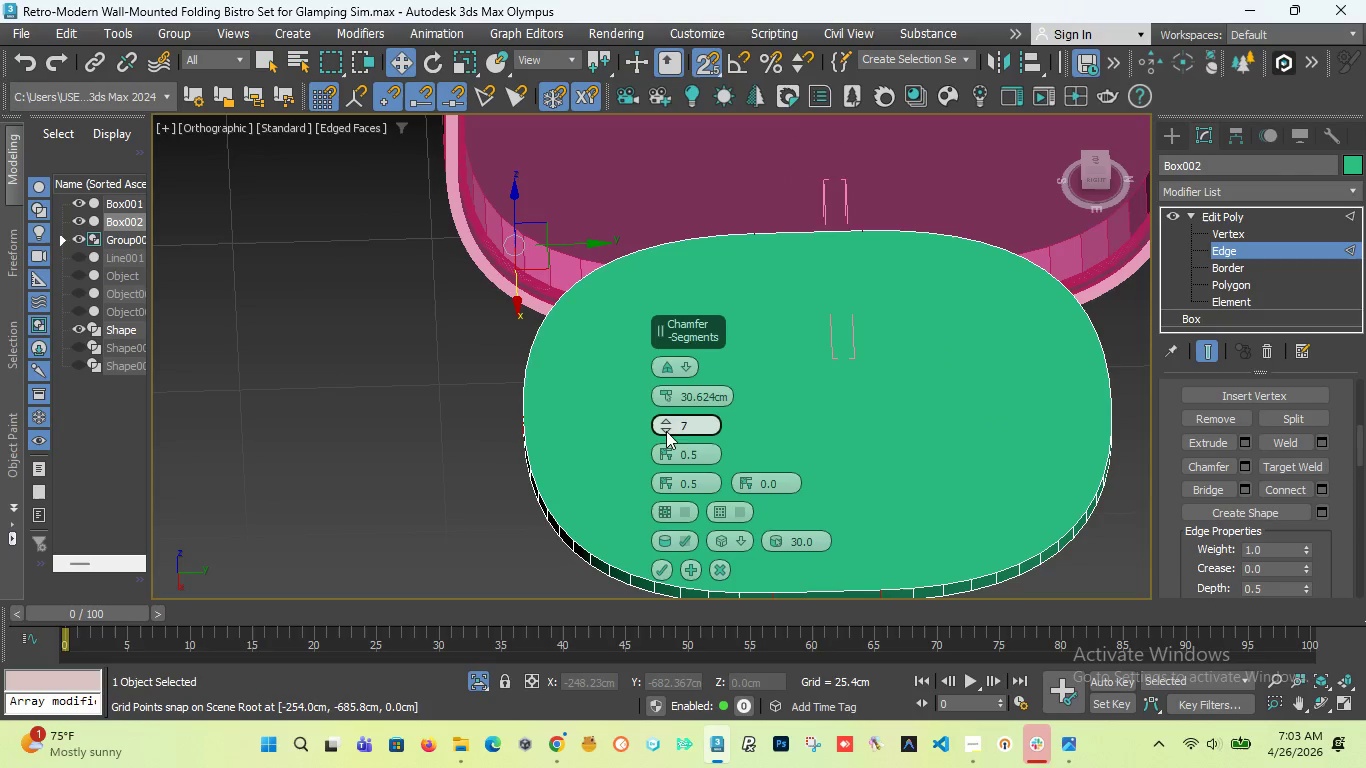 
left_click_drag(start_coordinate=[664, 426], to_coordinate=[664, 408])
 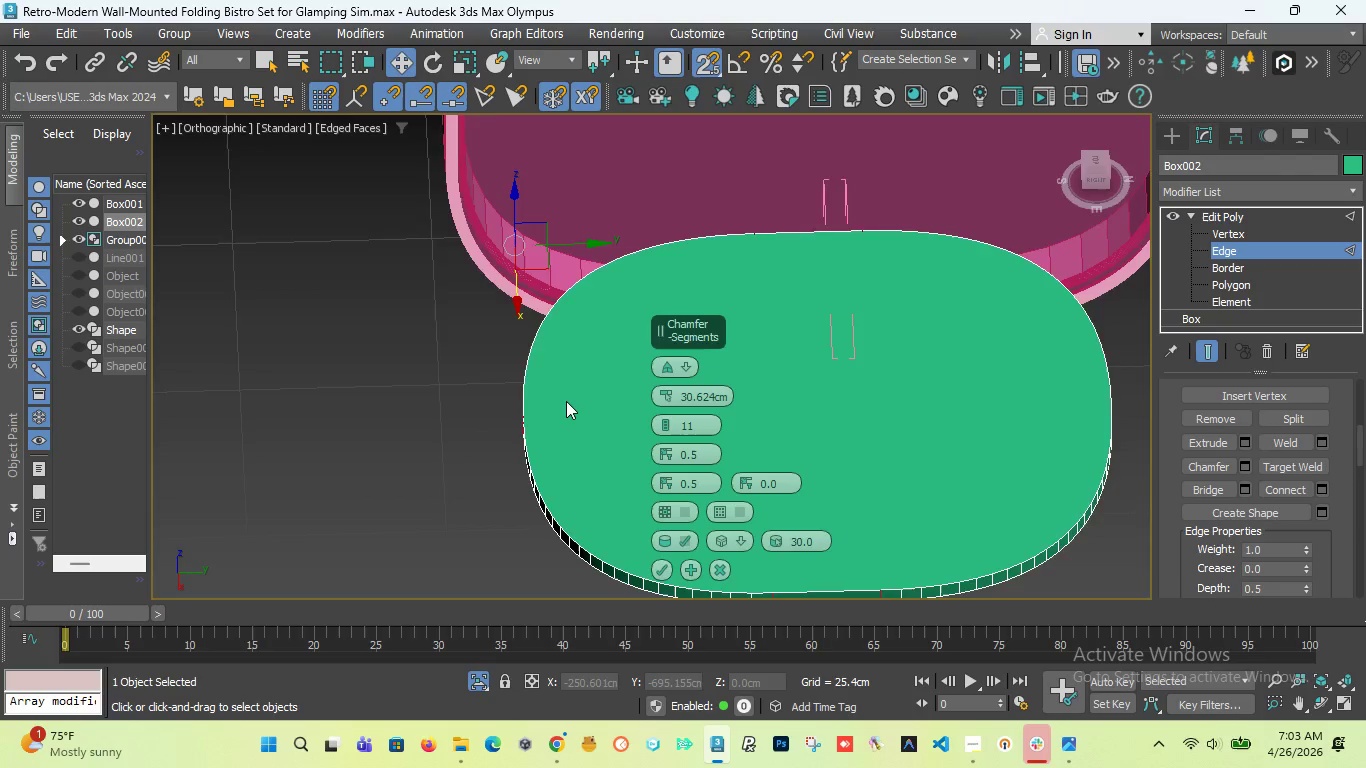 
scroll: coordinate [566, 401], scroll_direction: down, amount: 3.0
 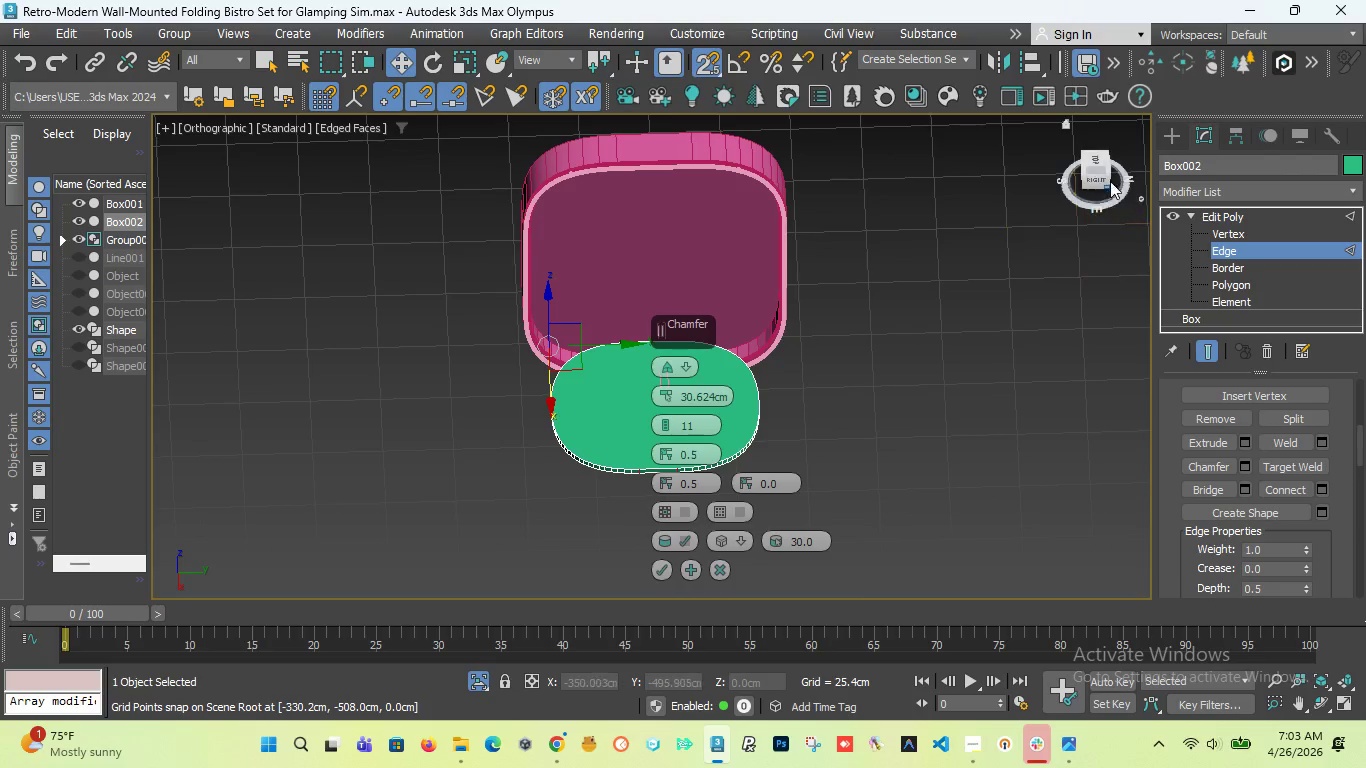 
left_click_drag(start_coordinate=[1098, 160], to_coordinate=[231, 171])
 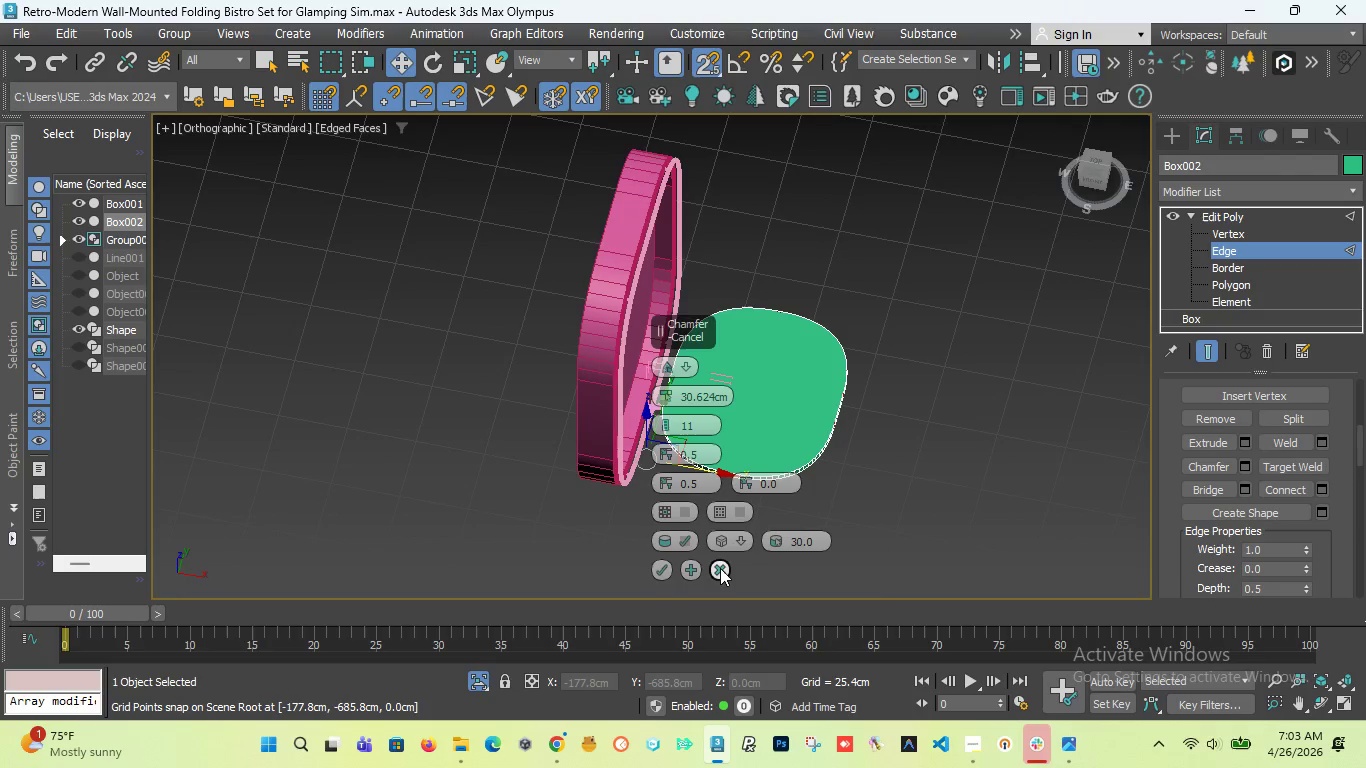 
left_click([718, 568])
 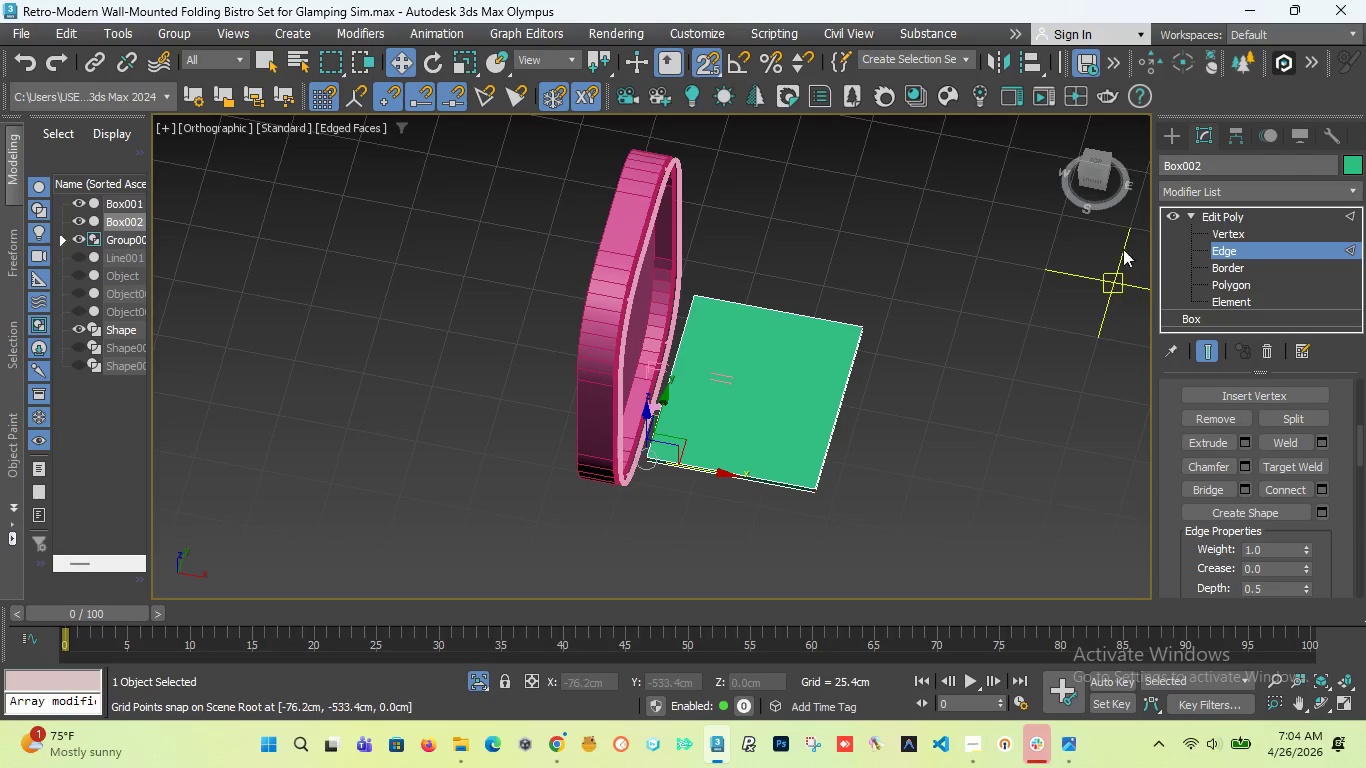 
left_click([1170, 129])
 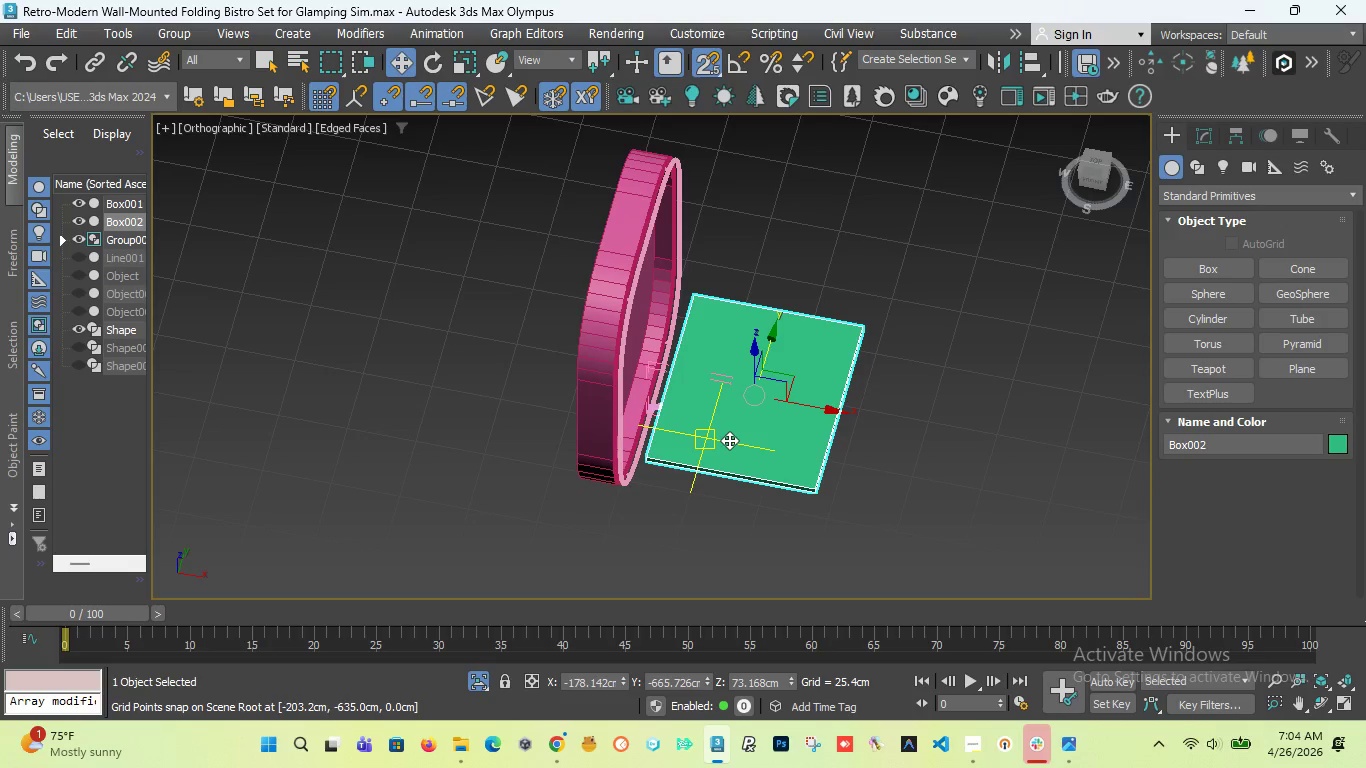 
key(Delete)
 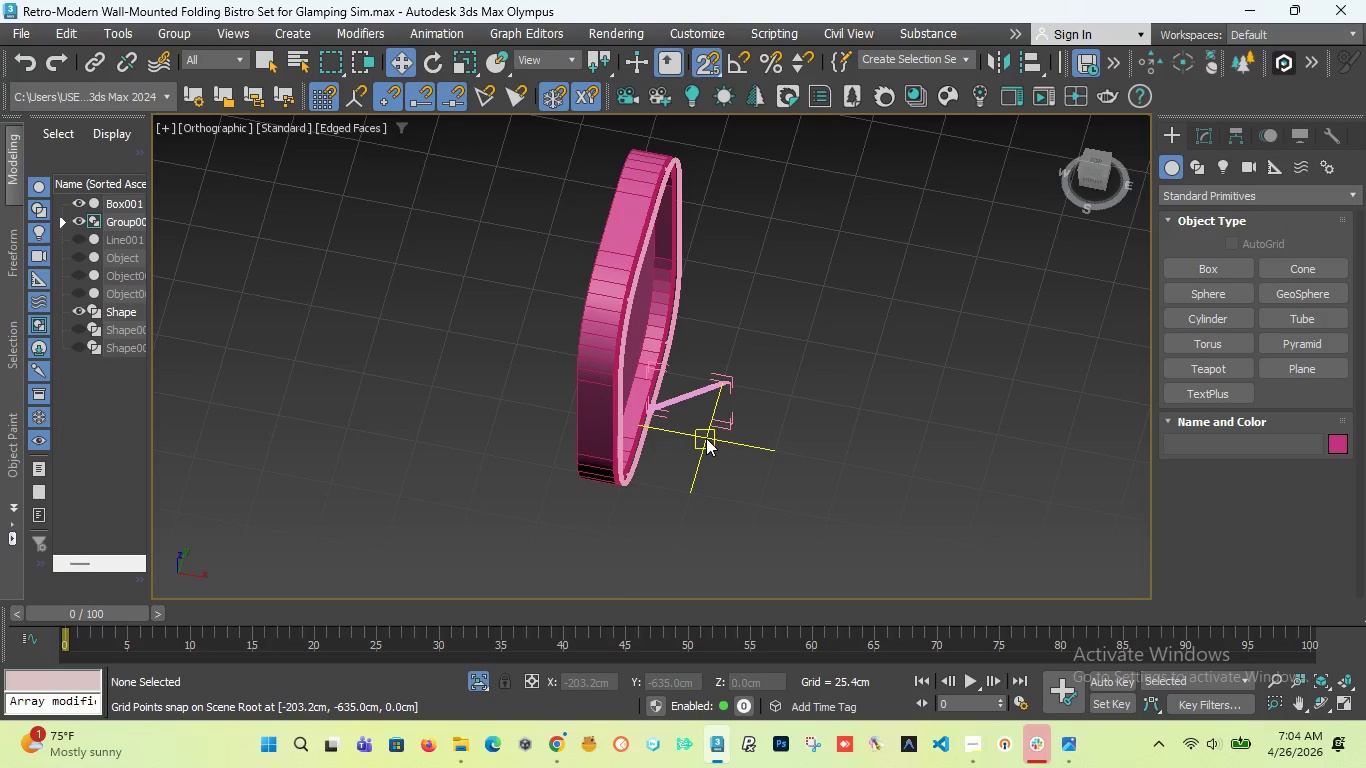 
key(T)
 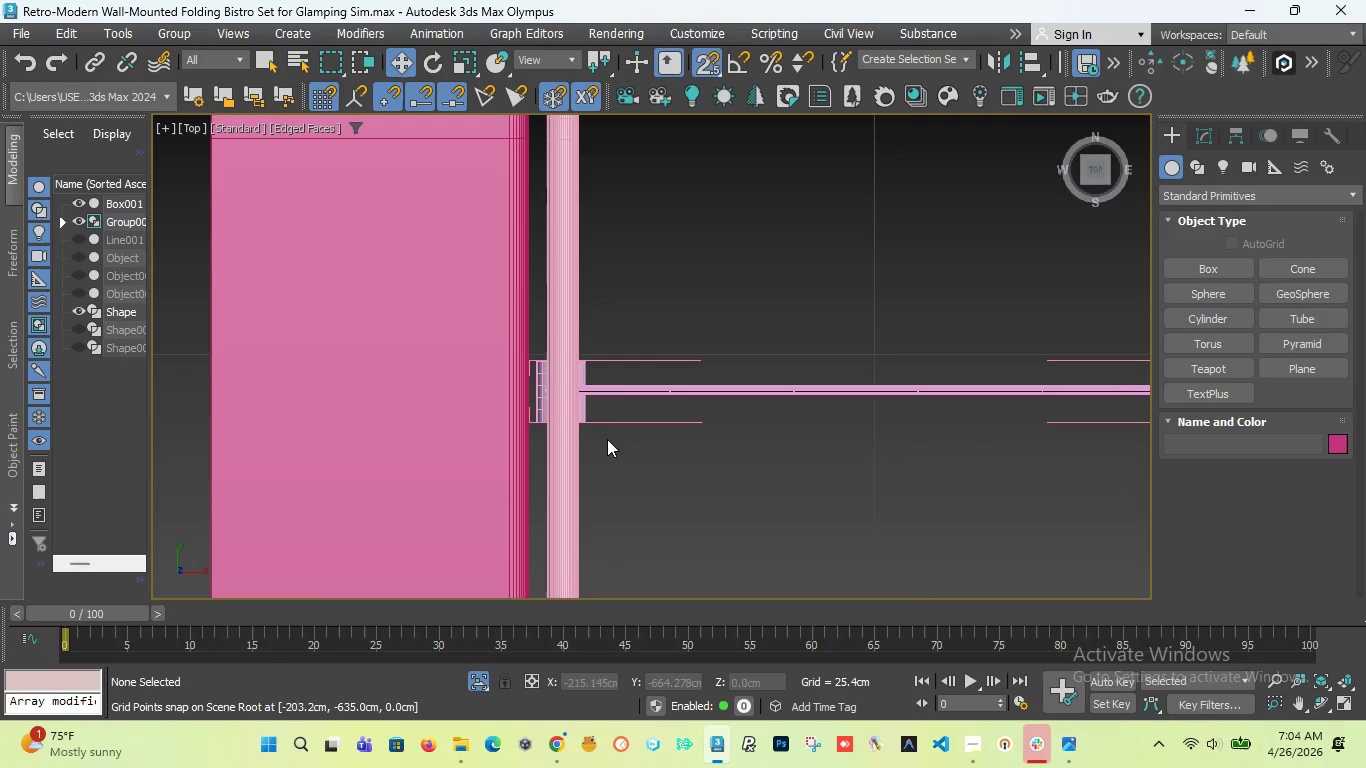 
scroll: coordinate [679, 512], scroll_direction: down, amount: 8.0
 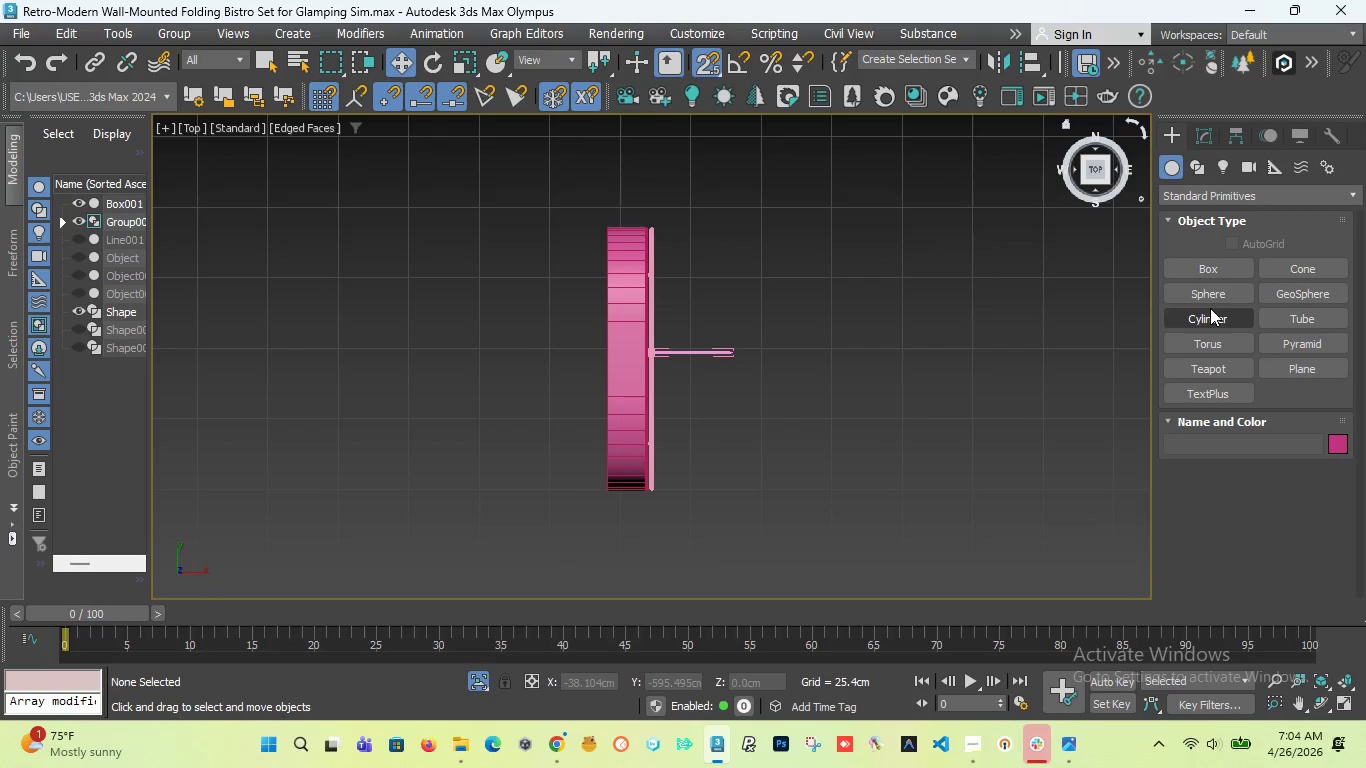 
left_click([1208, 325])
 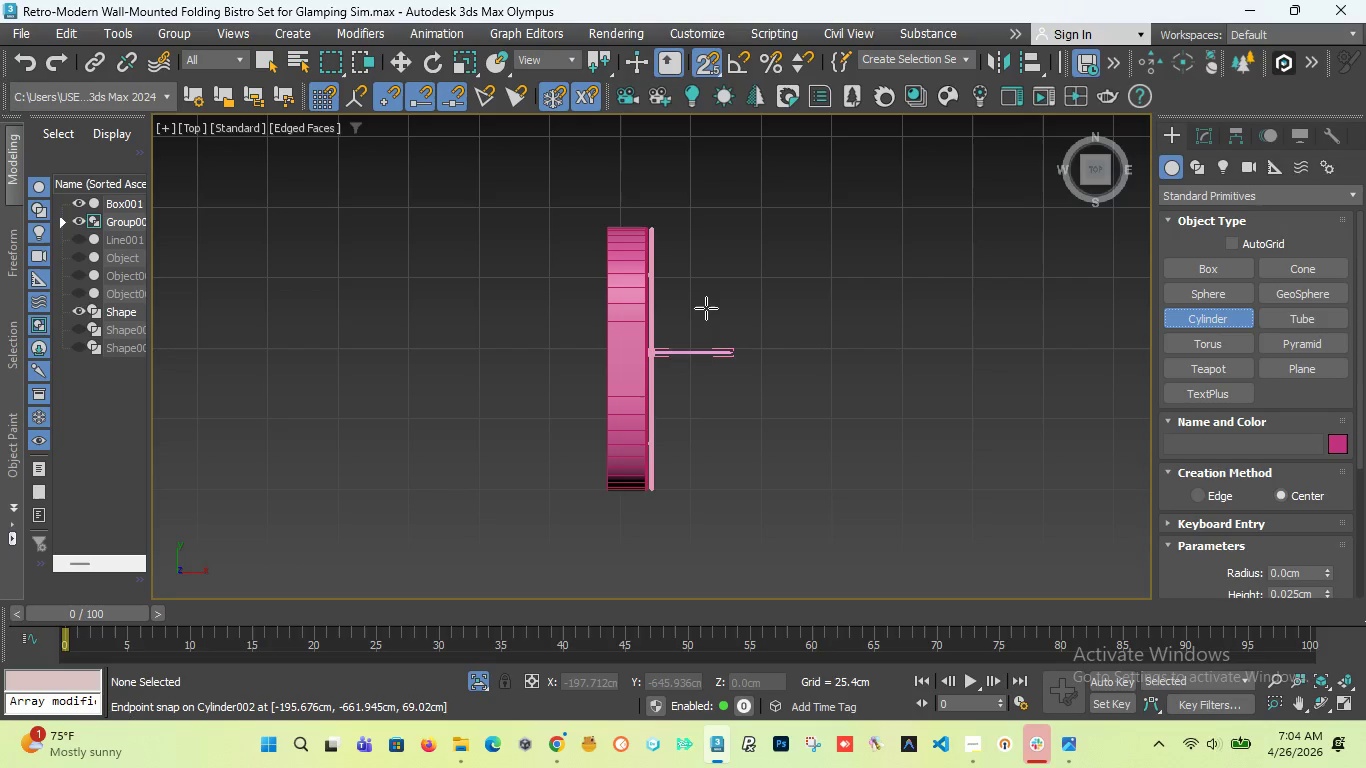 
left_click_drag(start_coordinate=[693, 308], to_coordinate=[728, 361])
 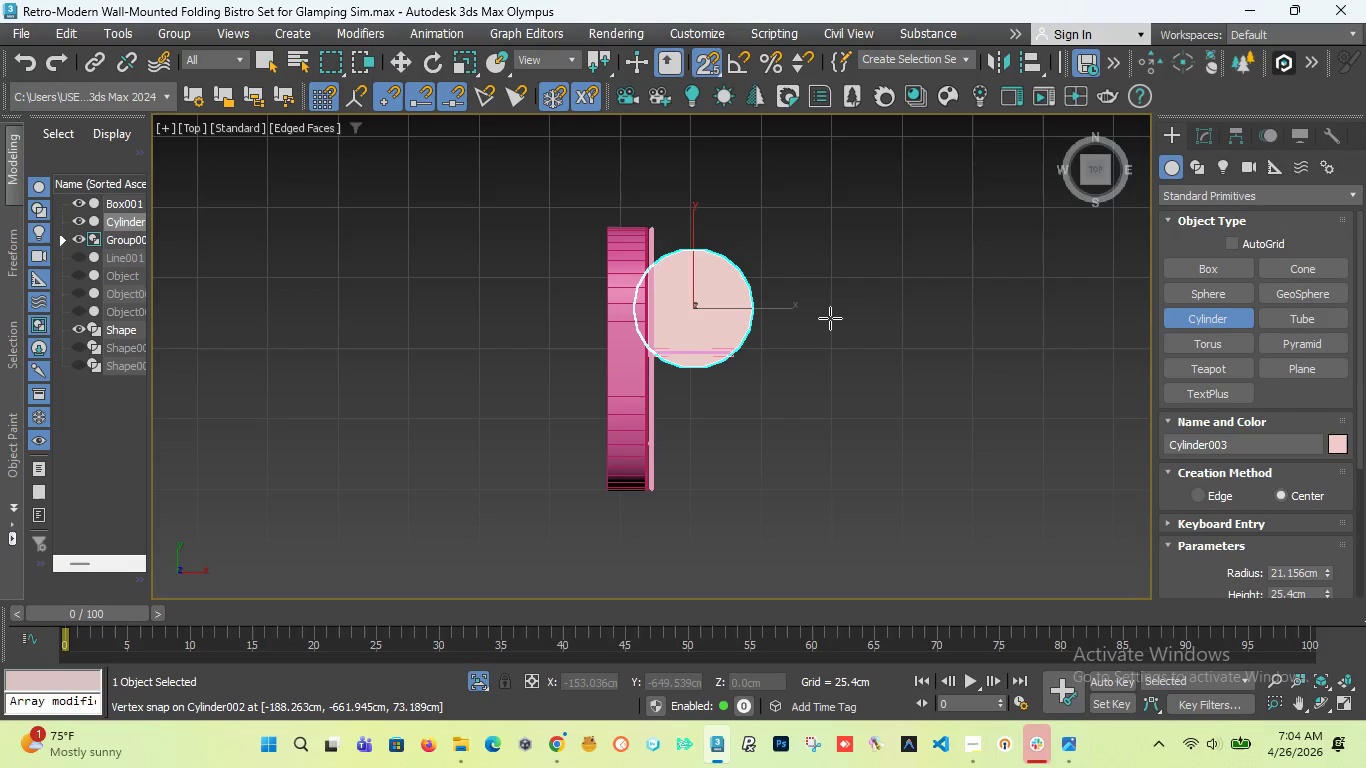 
key(Control+Z)
 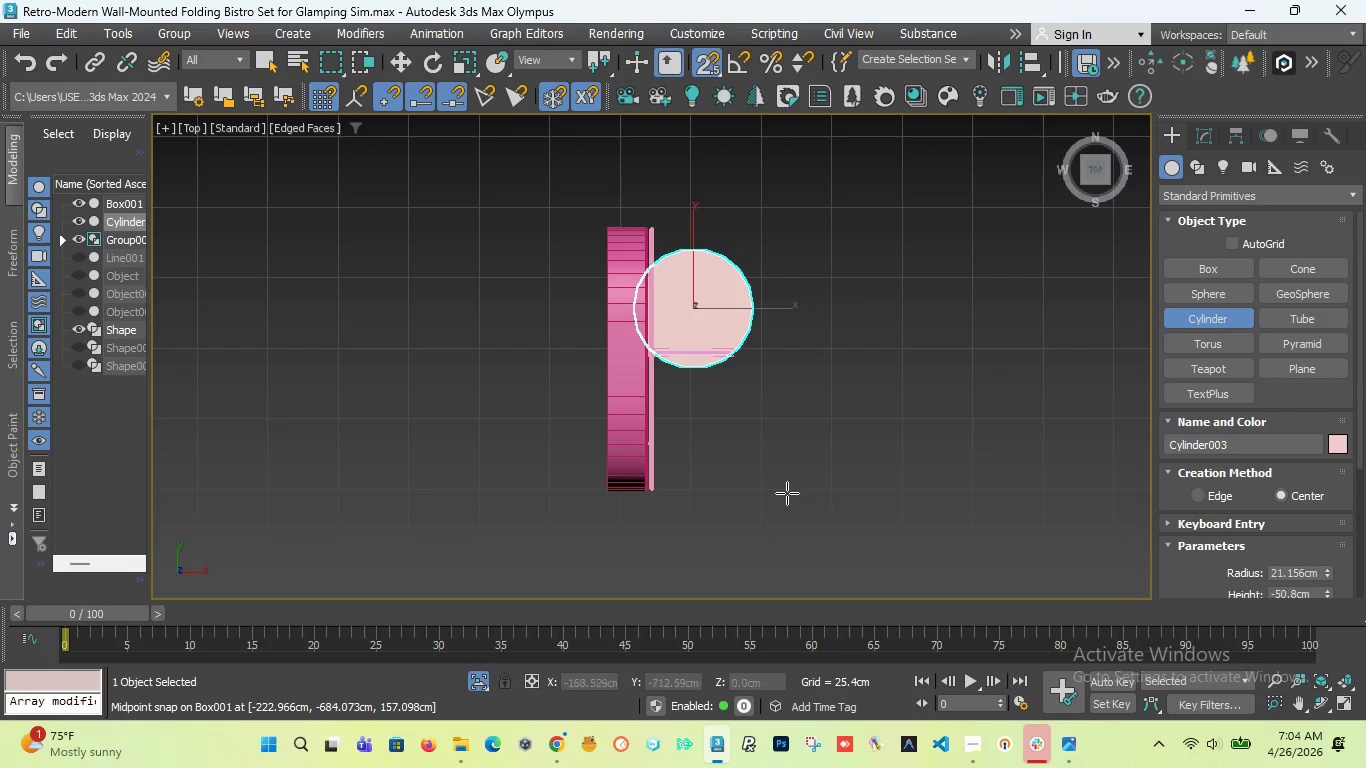 
left_click([814, 436])
 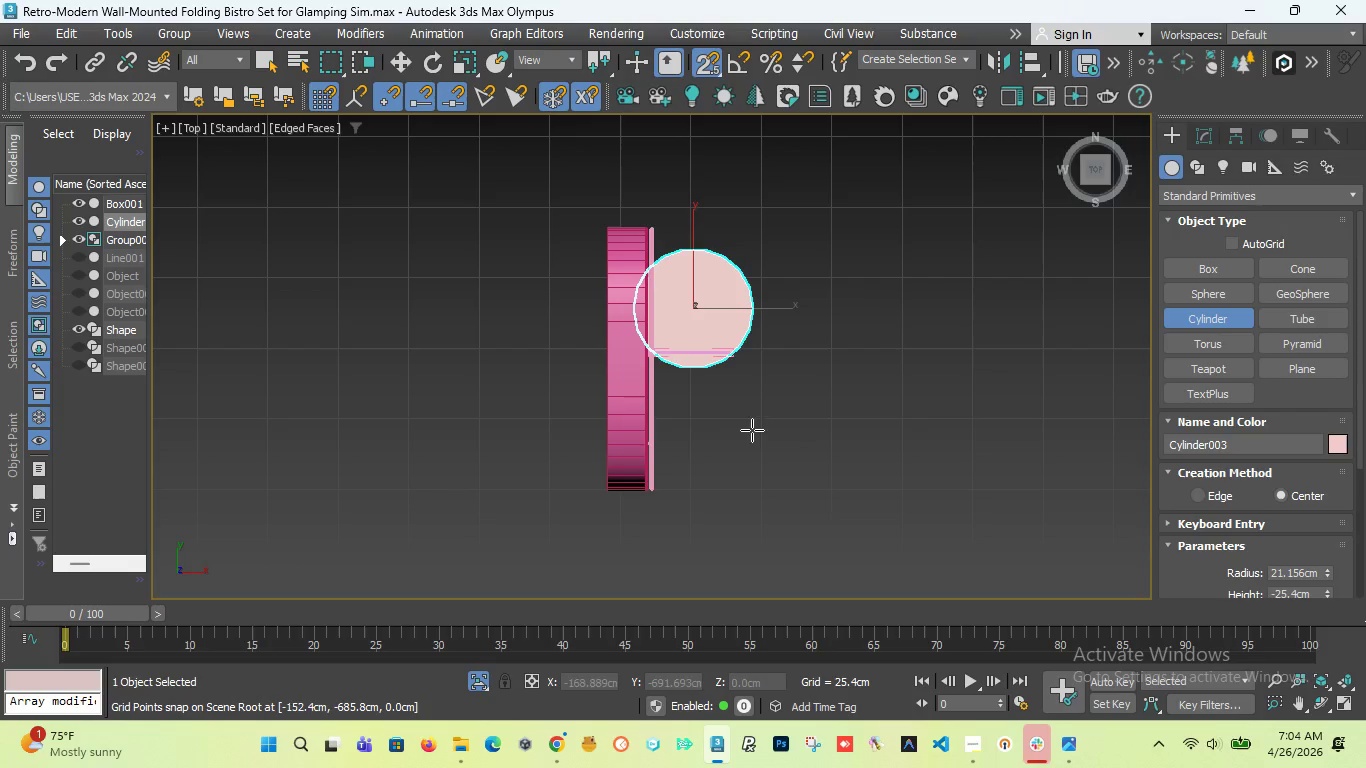 
key(Control+Z)
 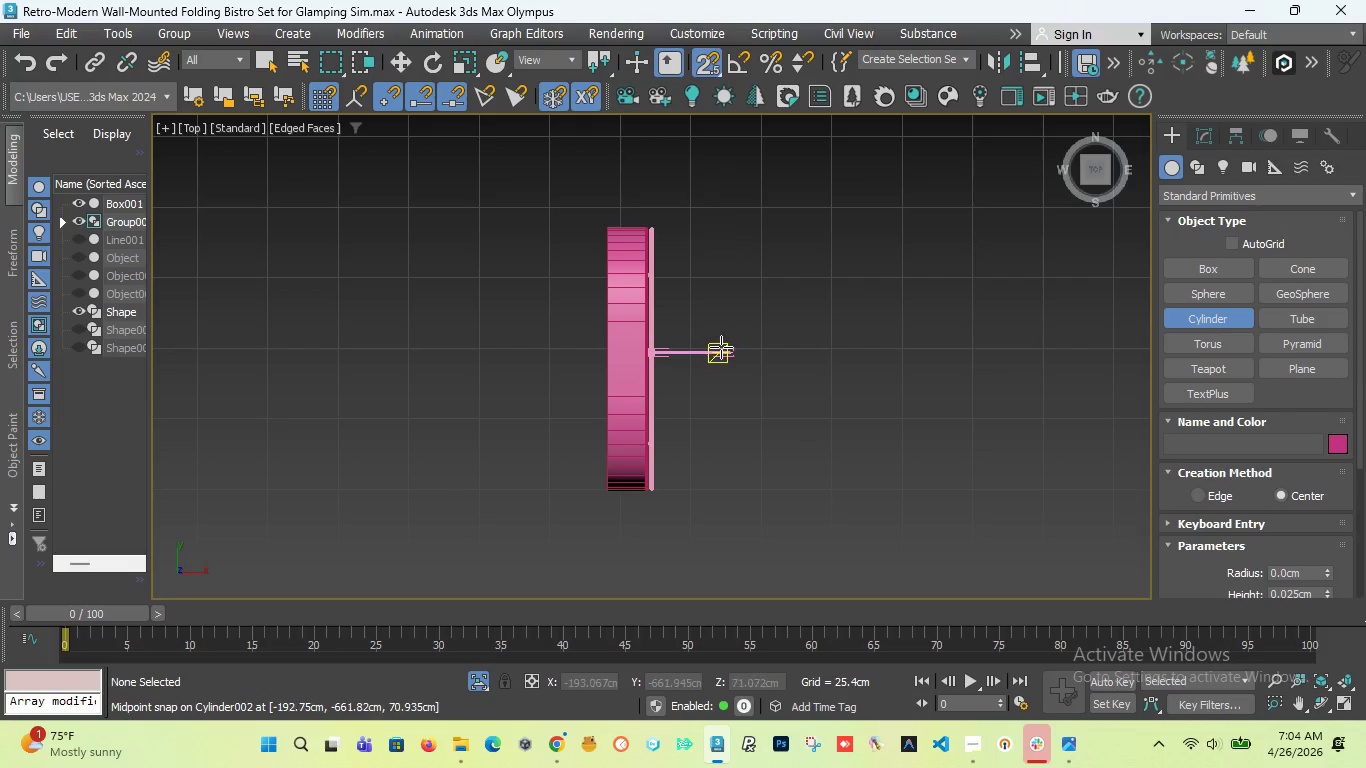 
scroll: coordinate [723, 327], scroll_direction: up, amount: 7.0
 